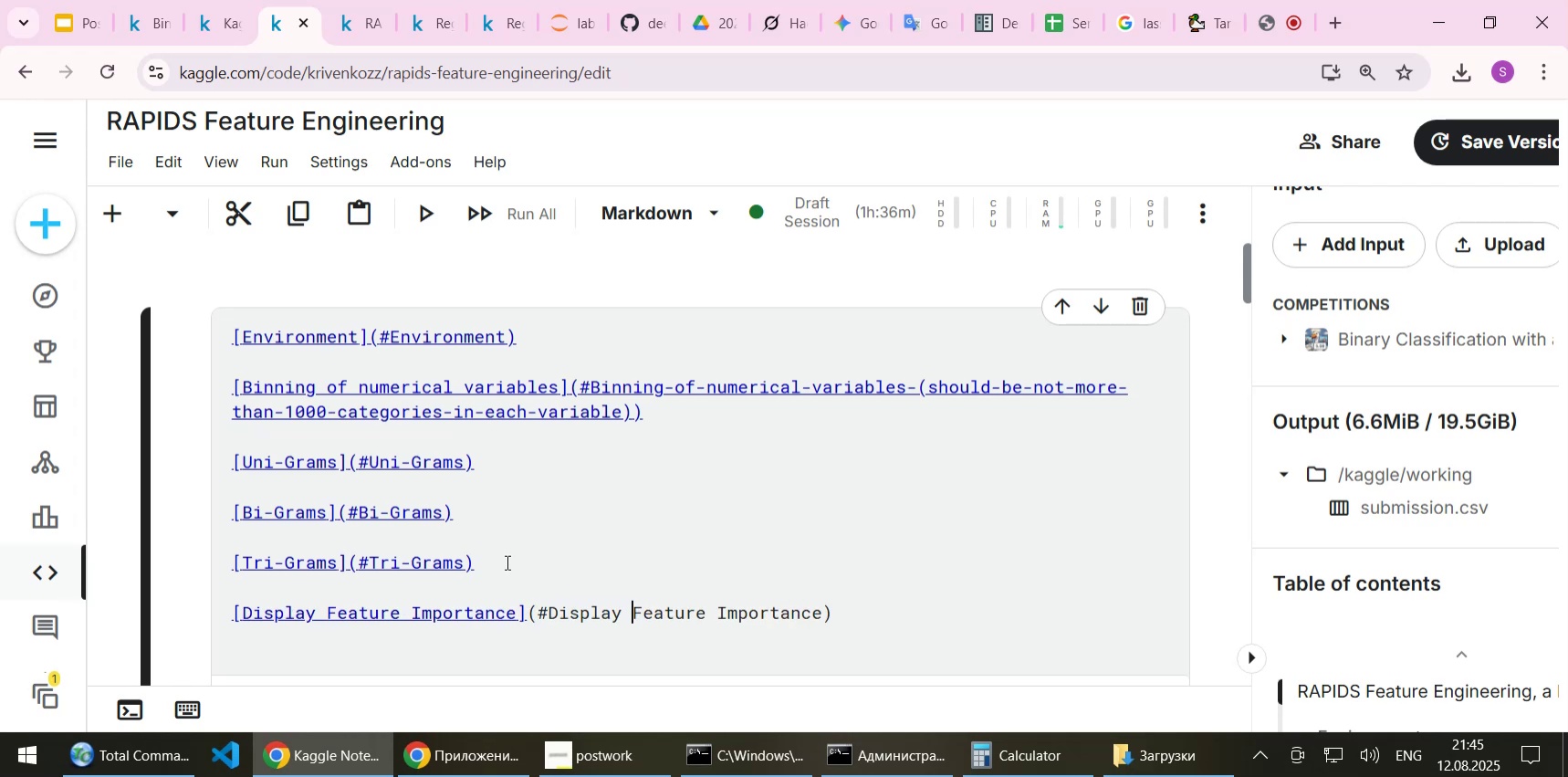 
key(ArrowLeft)
 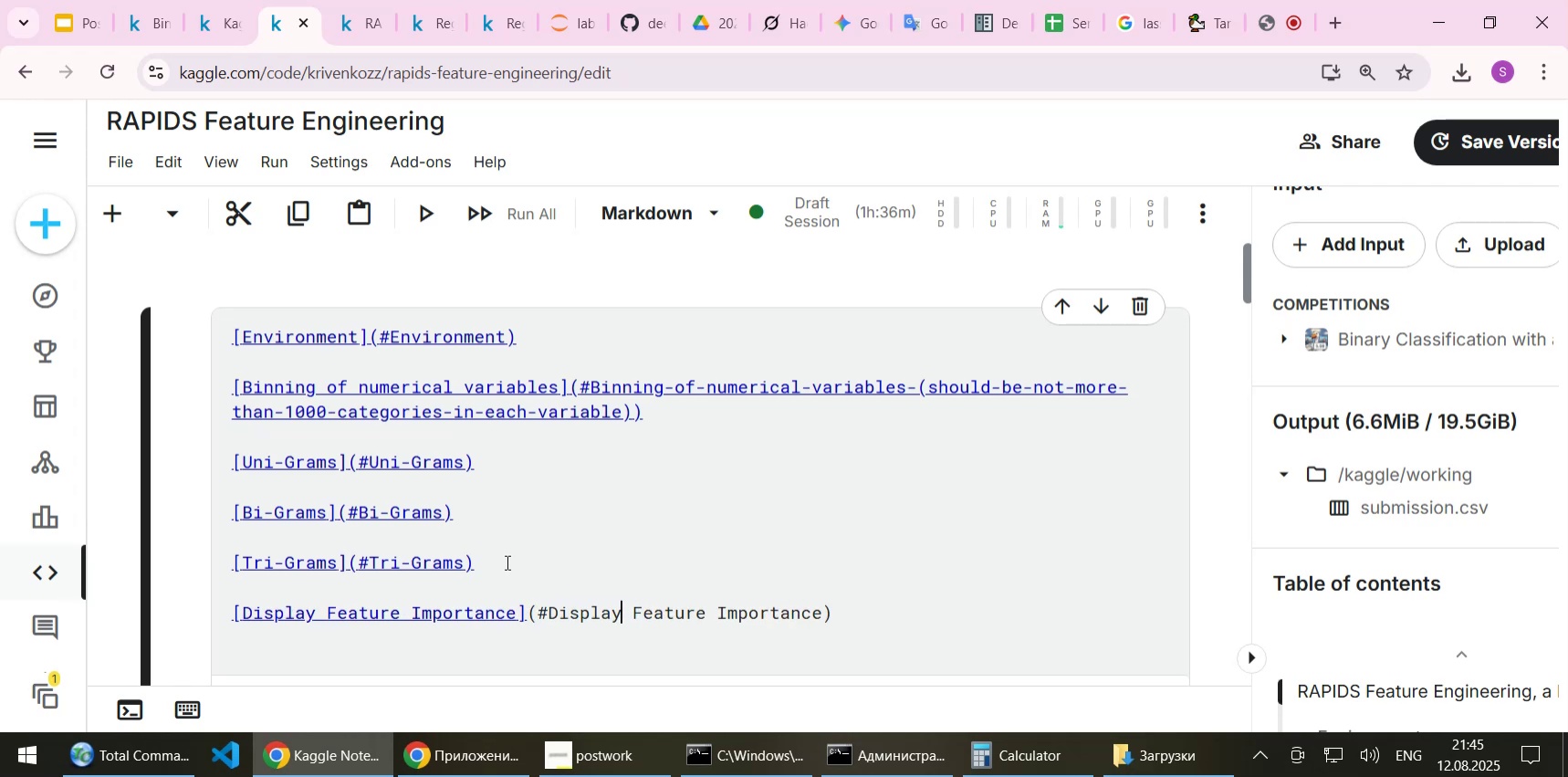 
key(ArrowLeft)
 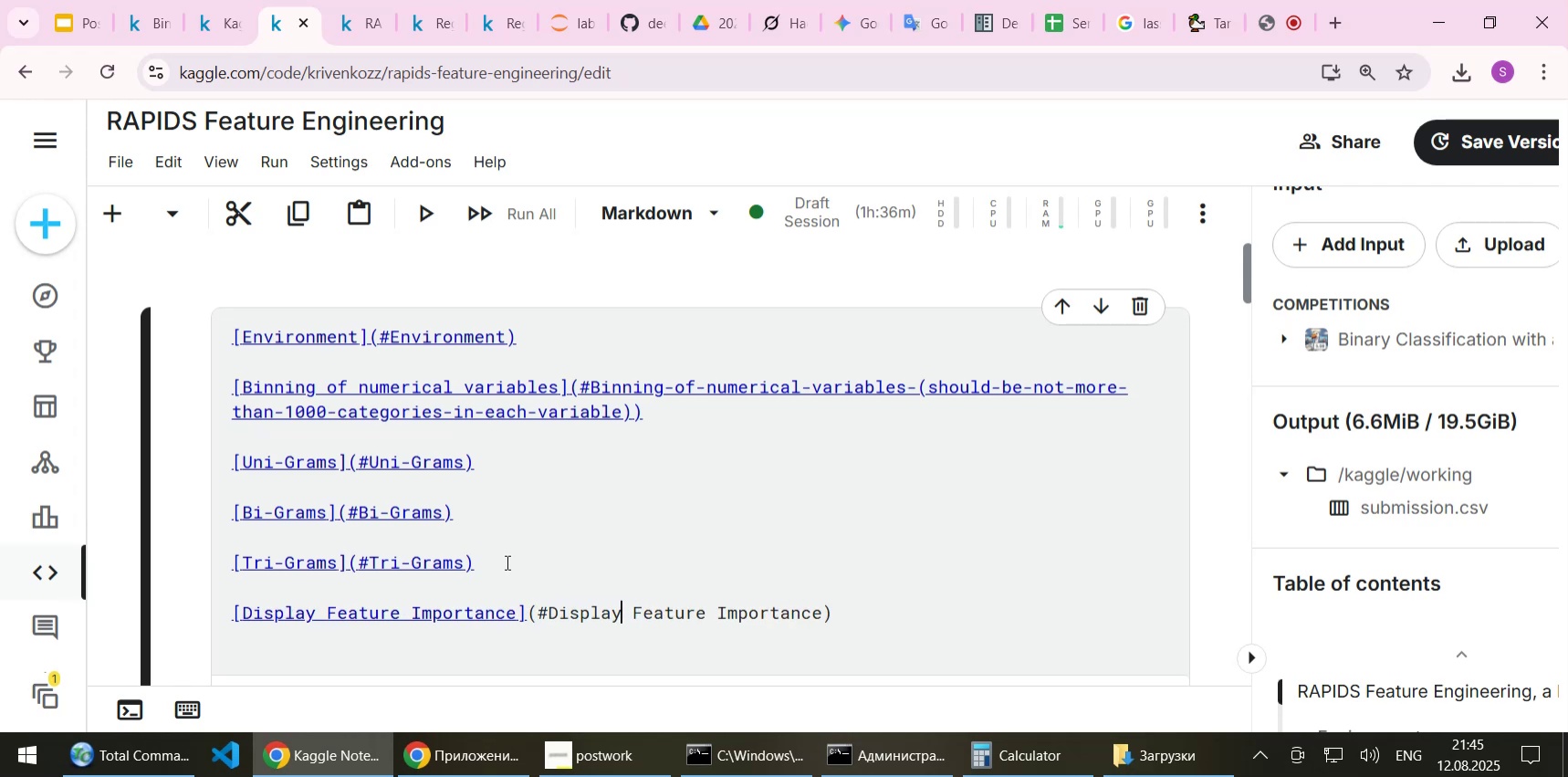 
key(Delete)
 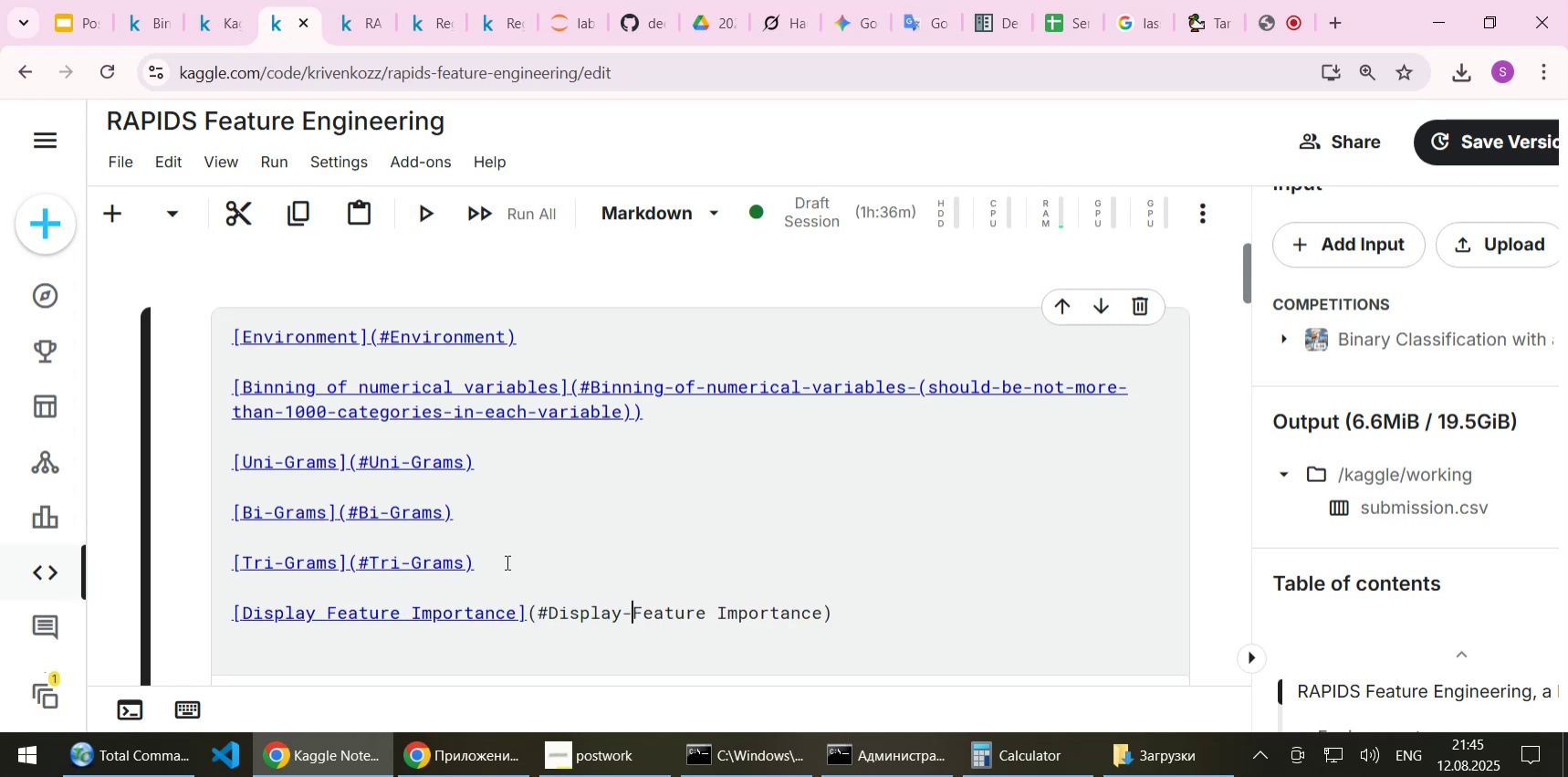 
key(Minus)
 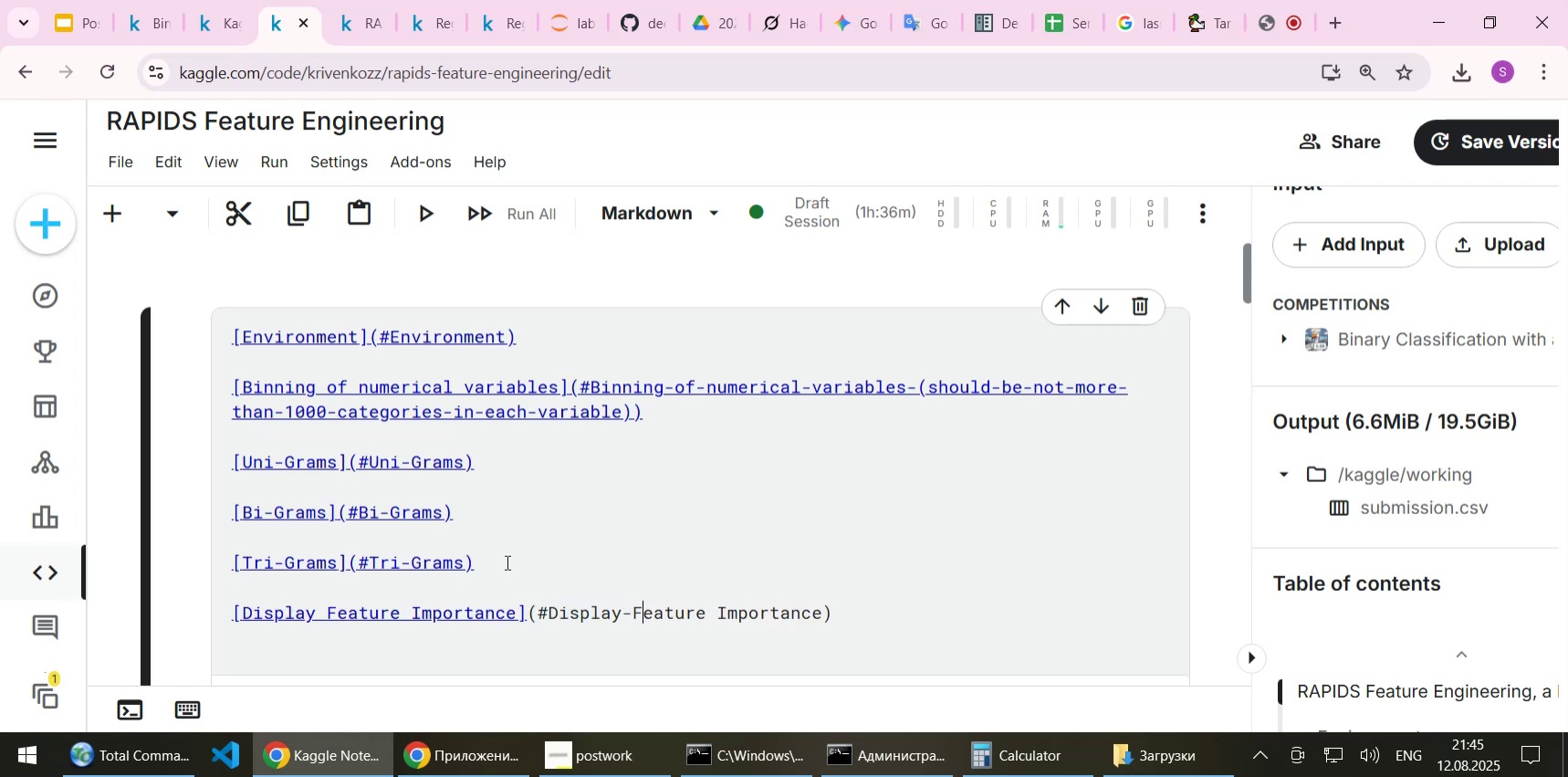 
key(ArrowRight)
 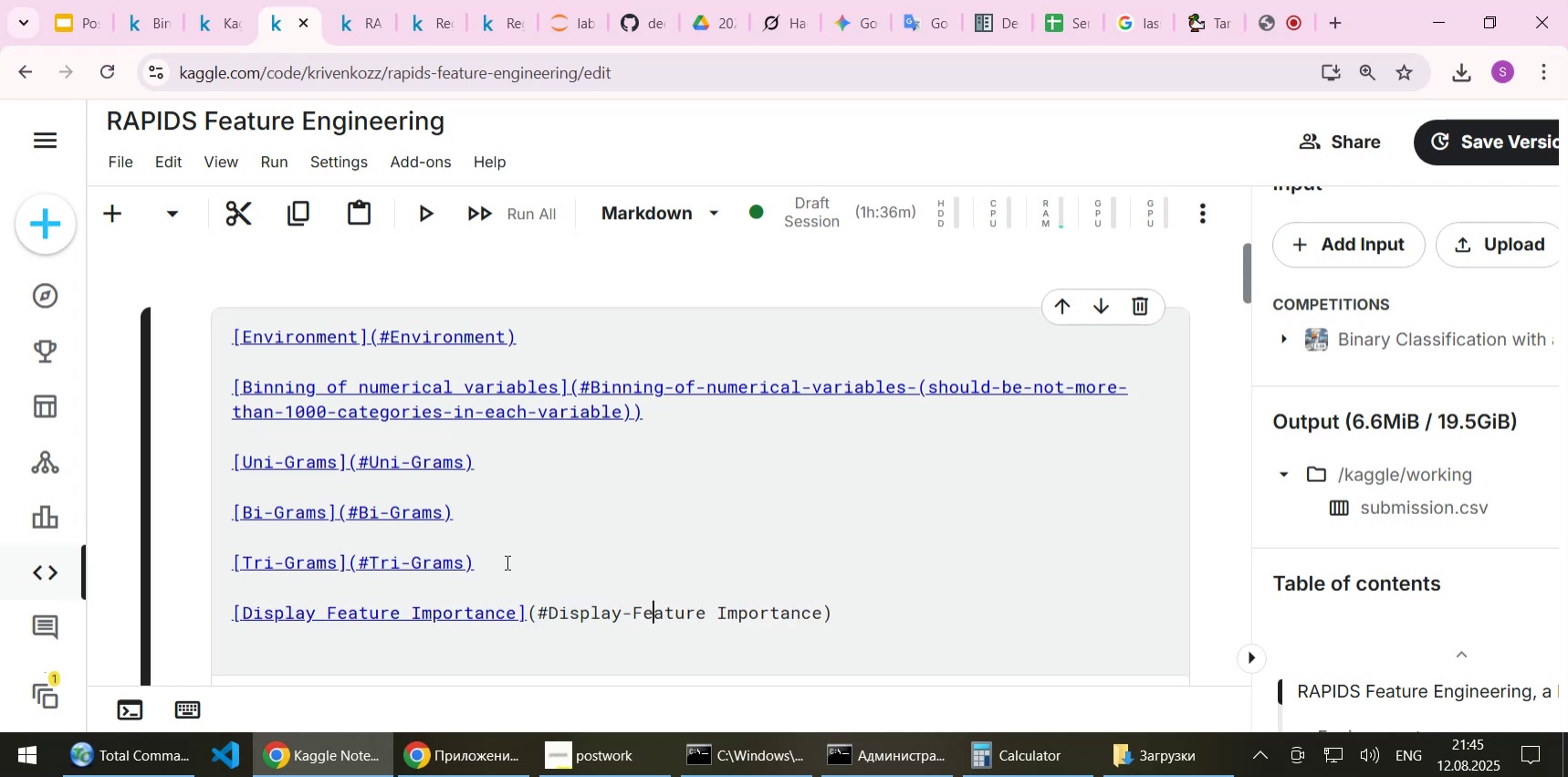 
key(ArrowRight)
 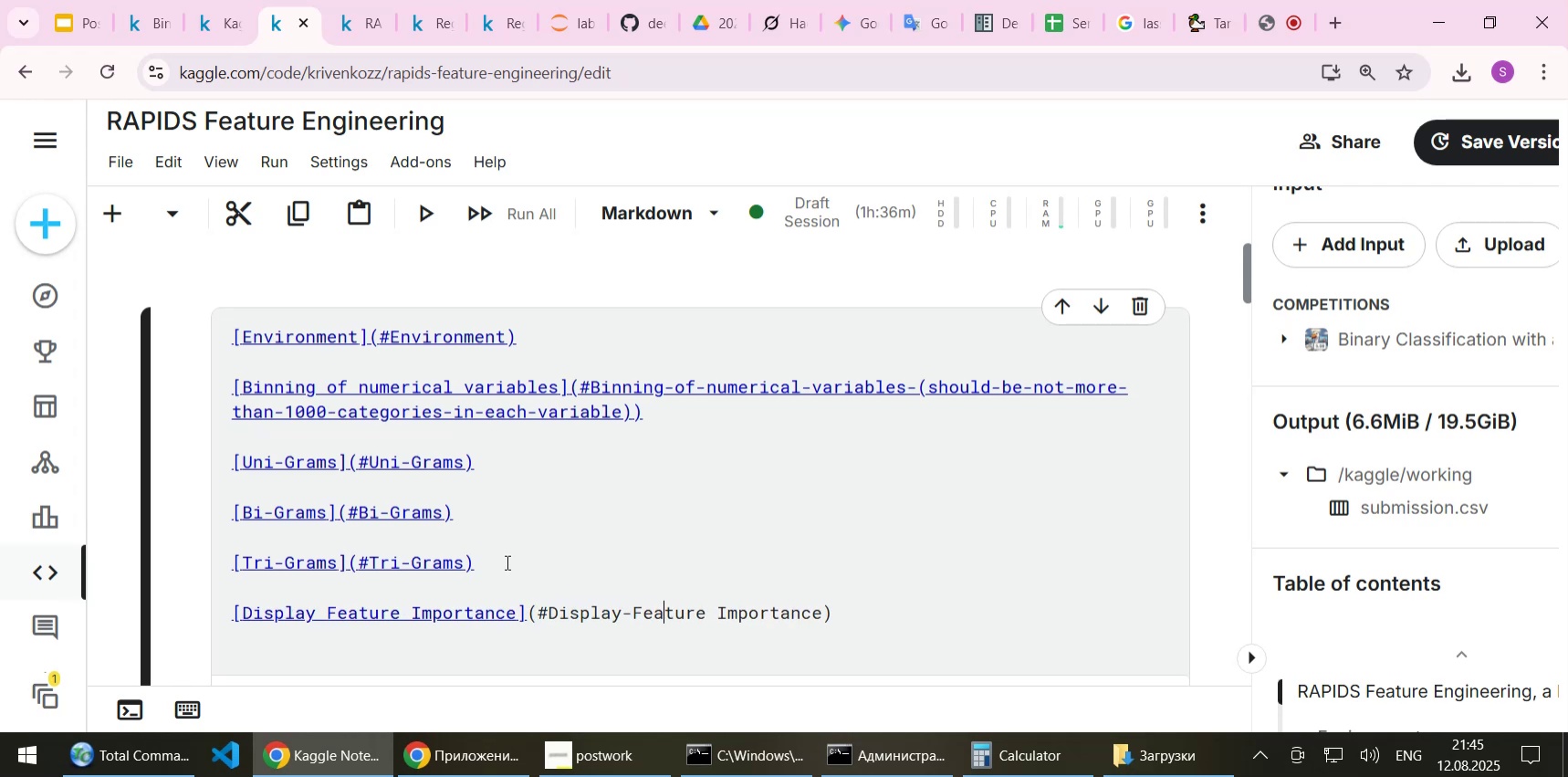 
key(ArrowRight)
 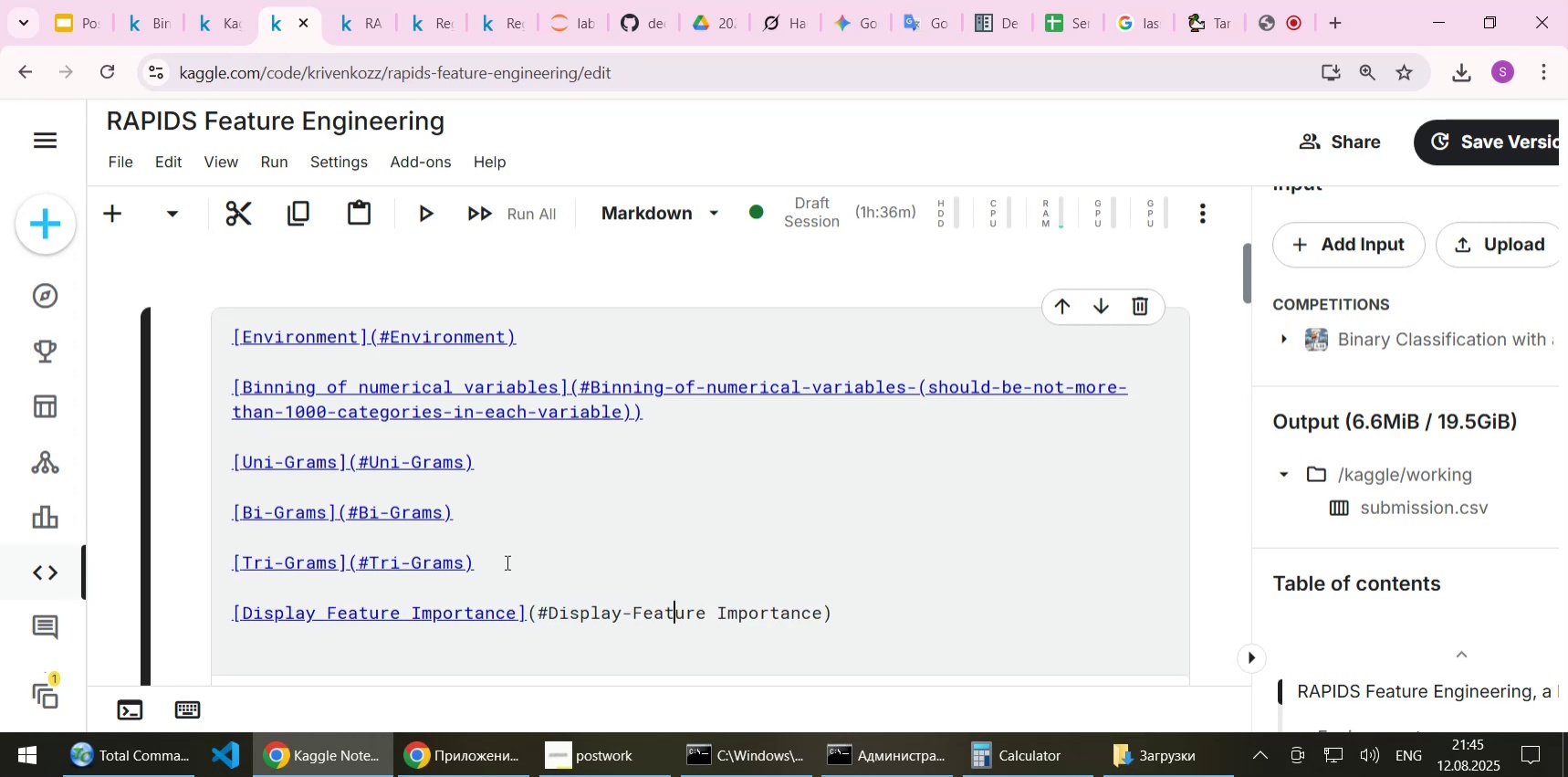 
key(ArrowRight)
 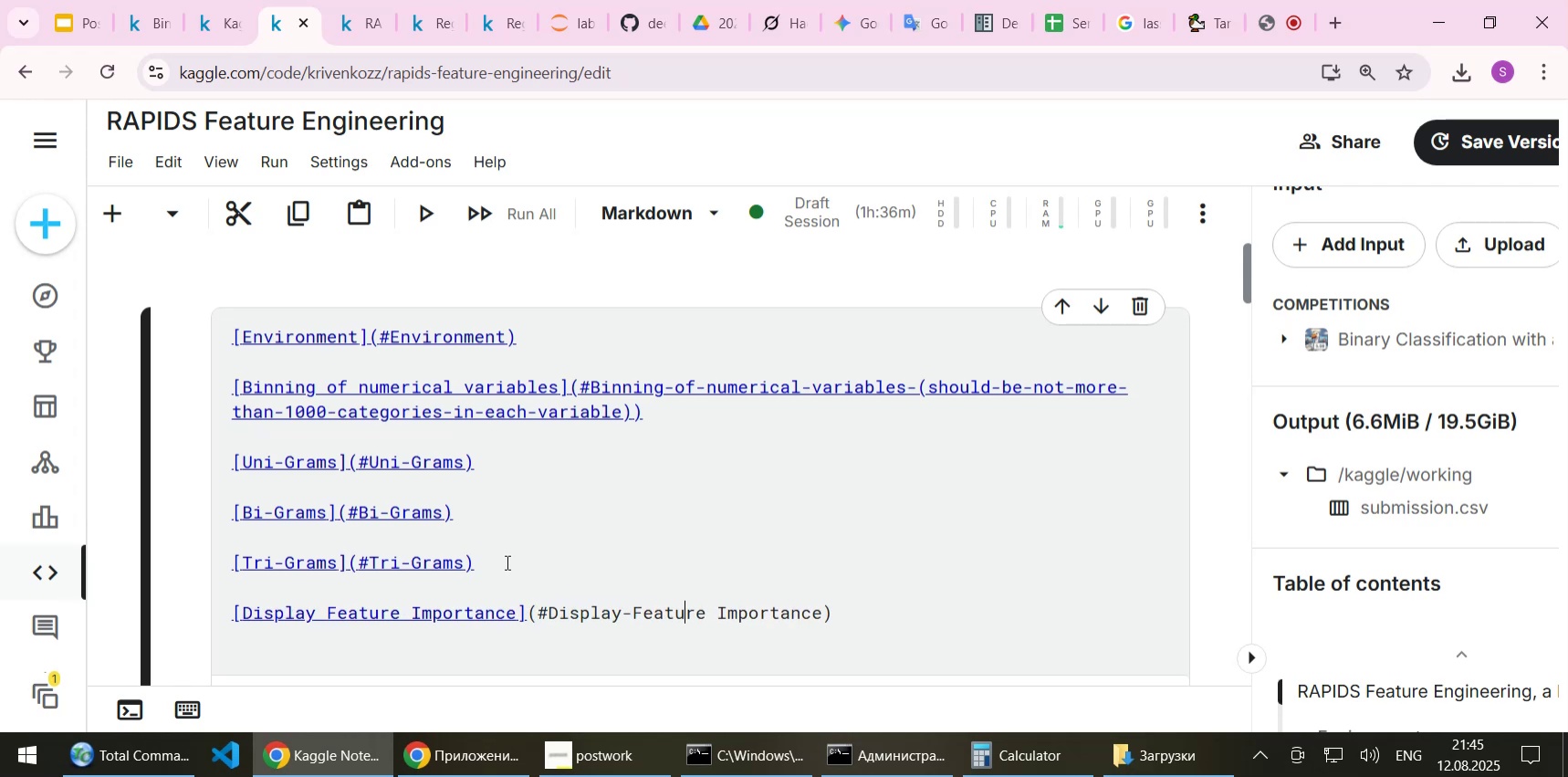 
key(ArrowRight)
 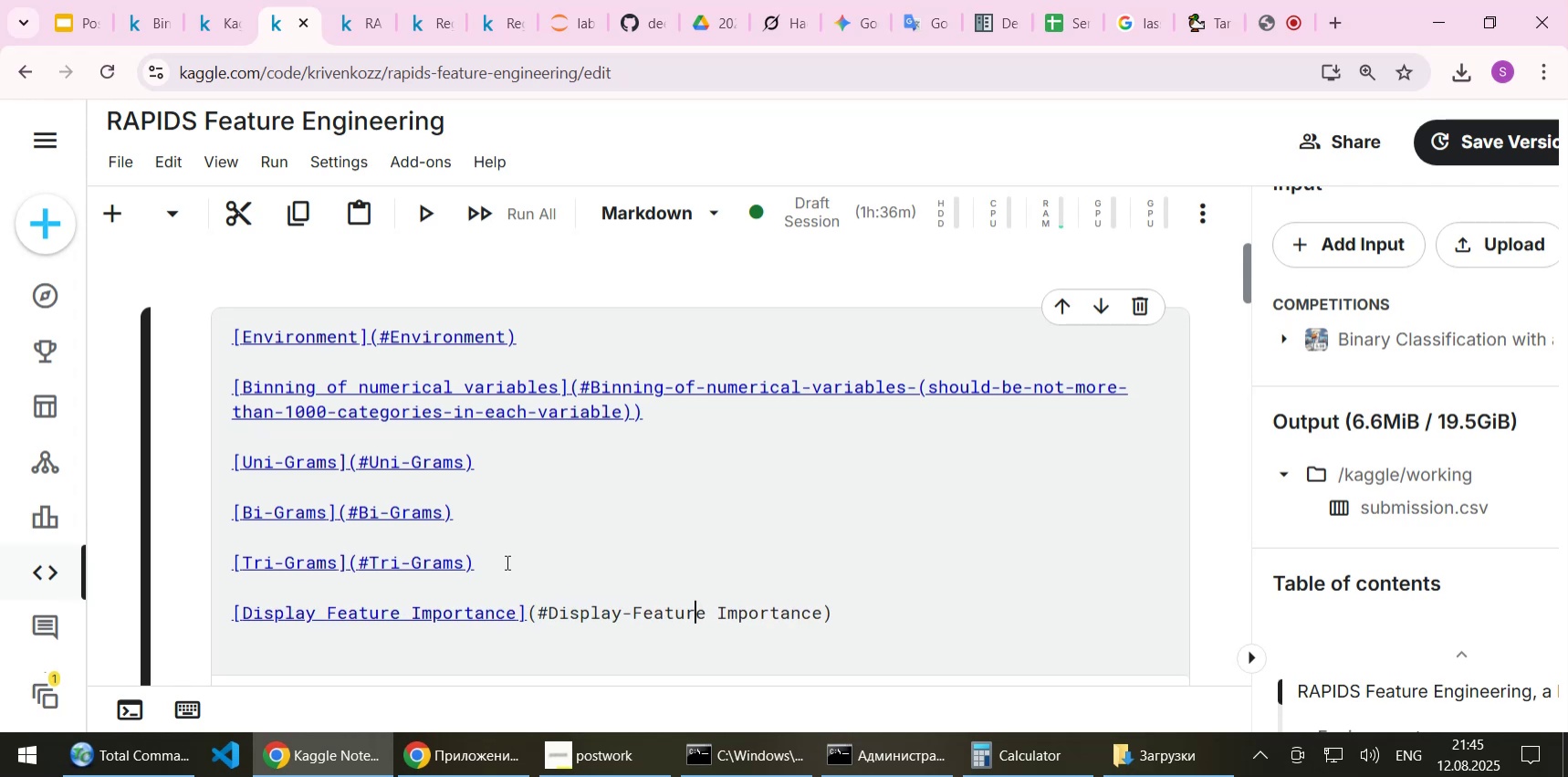 
key(ArrowRight)
 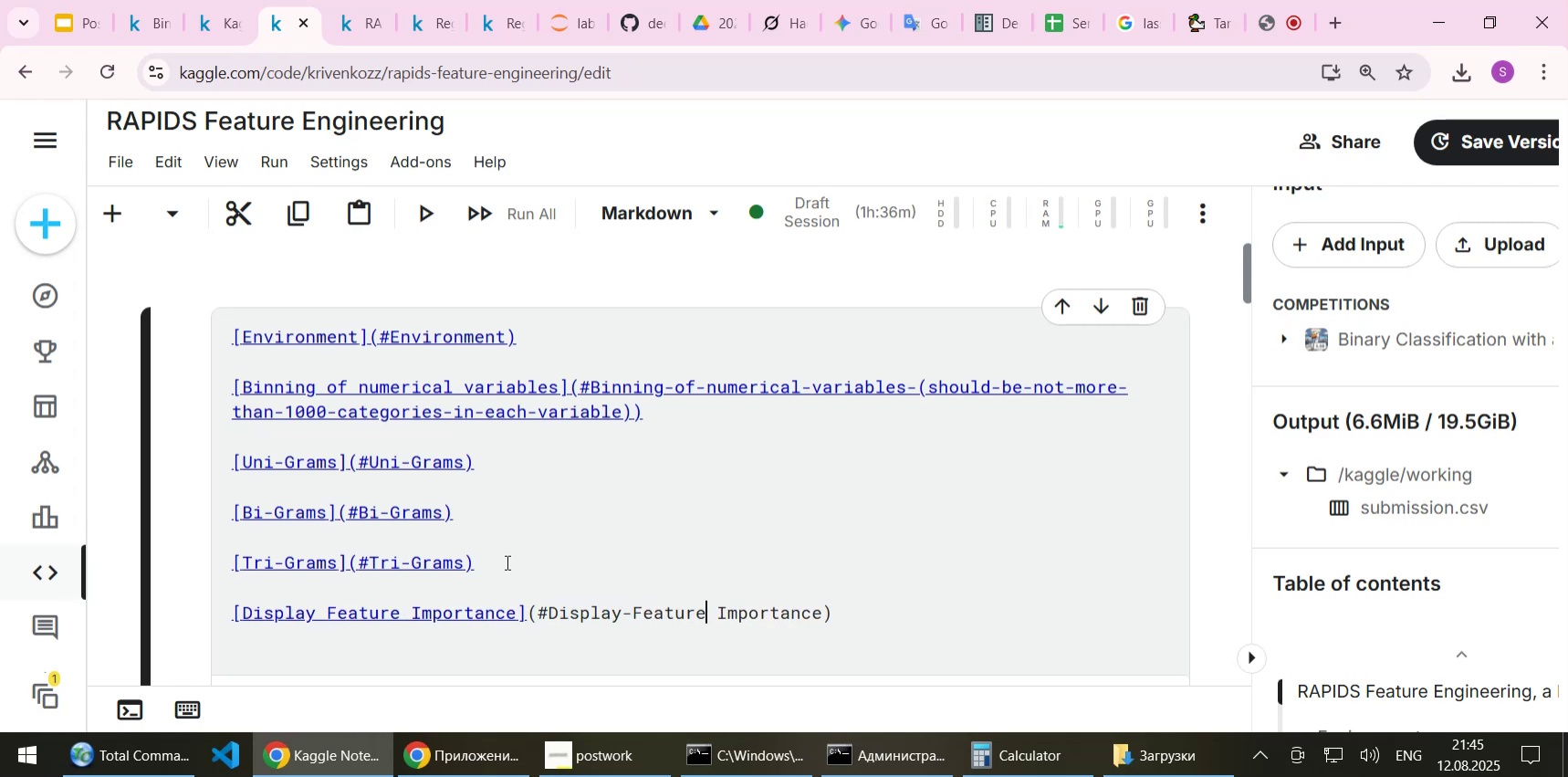 
key(ArrowRight)
 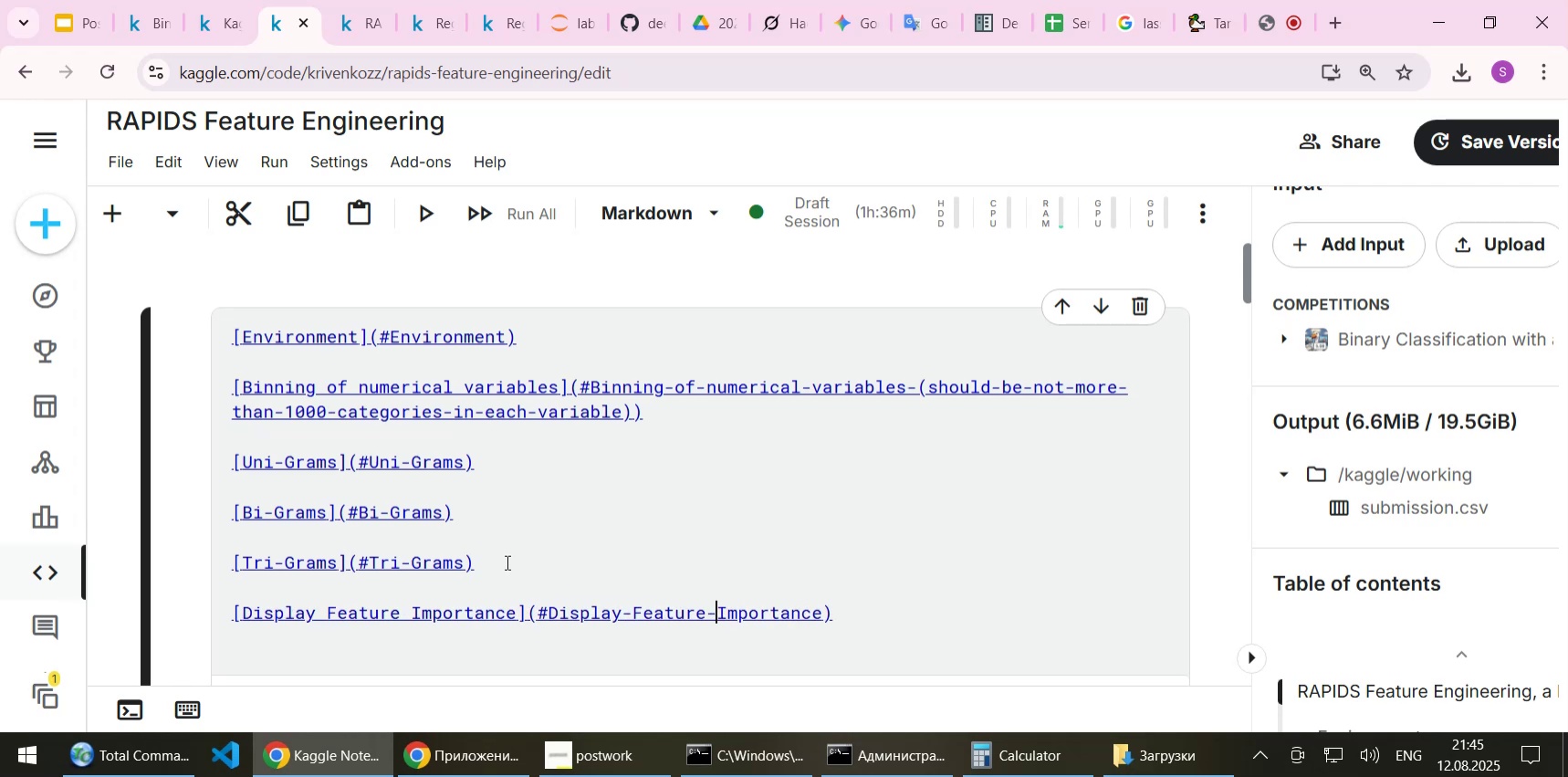 
key(Delete)
 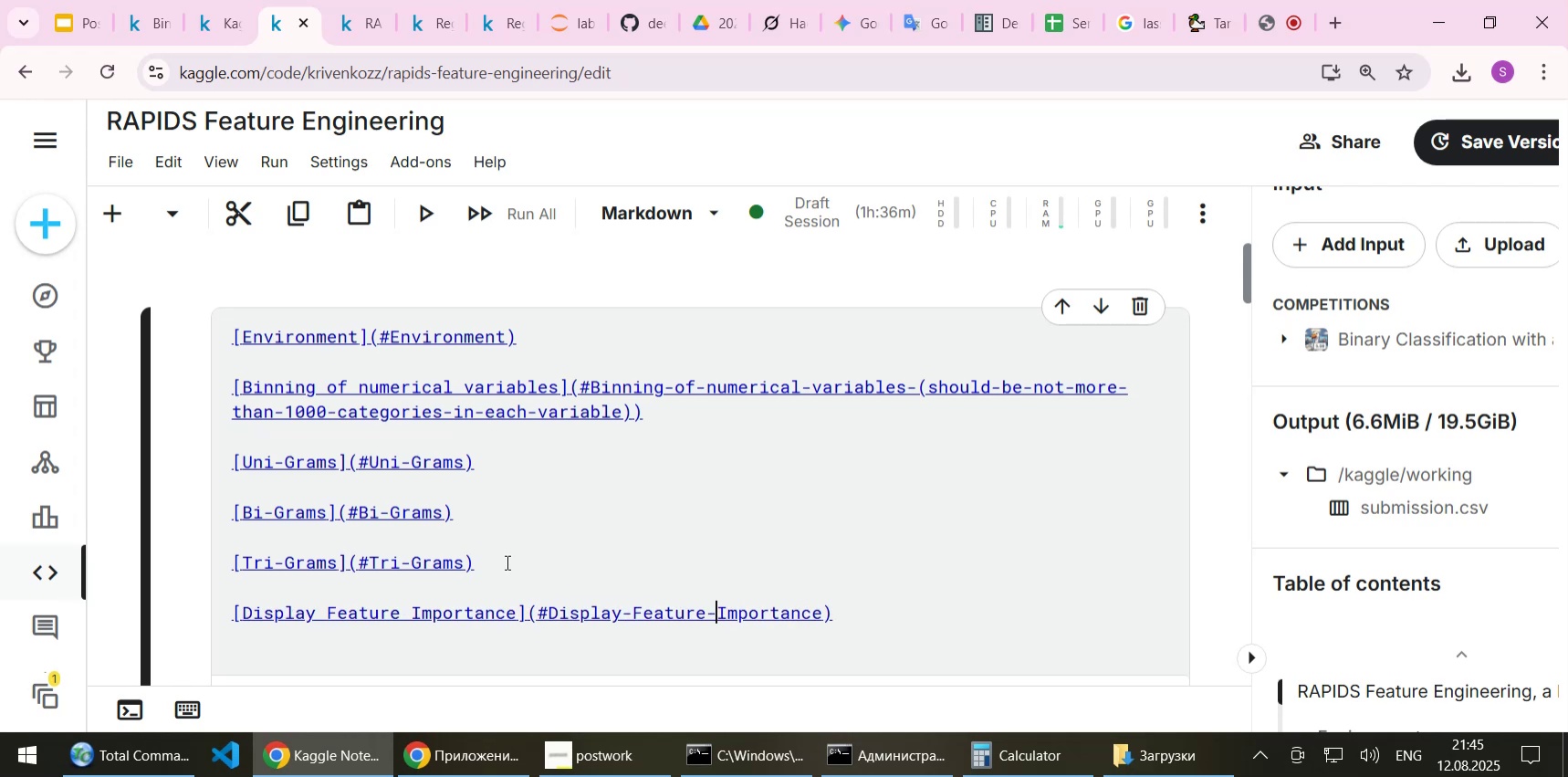 
key(Minus)
 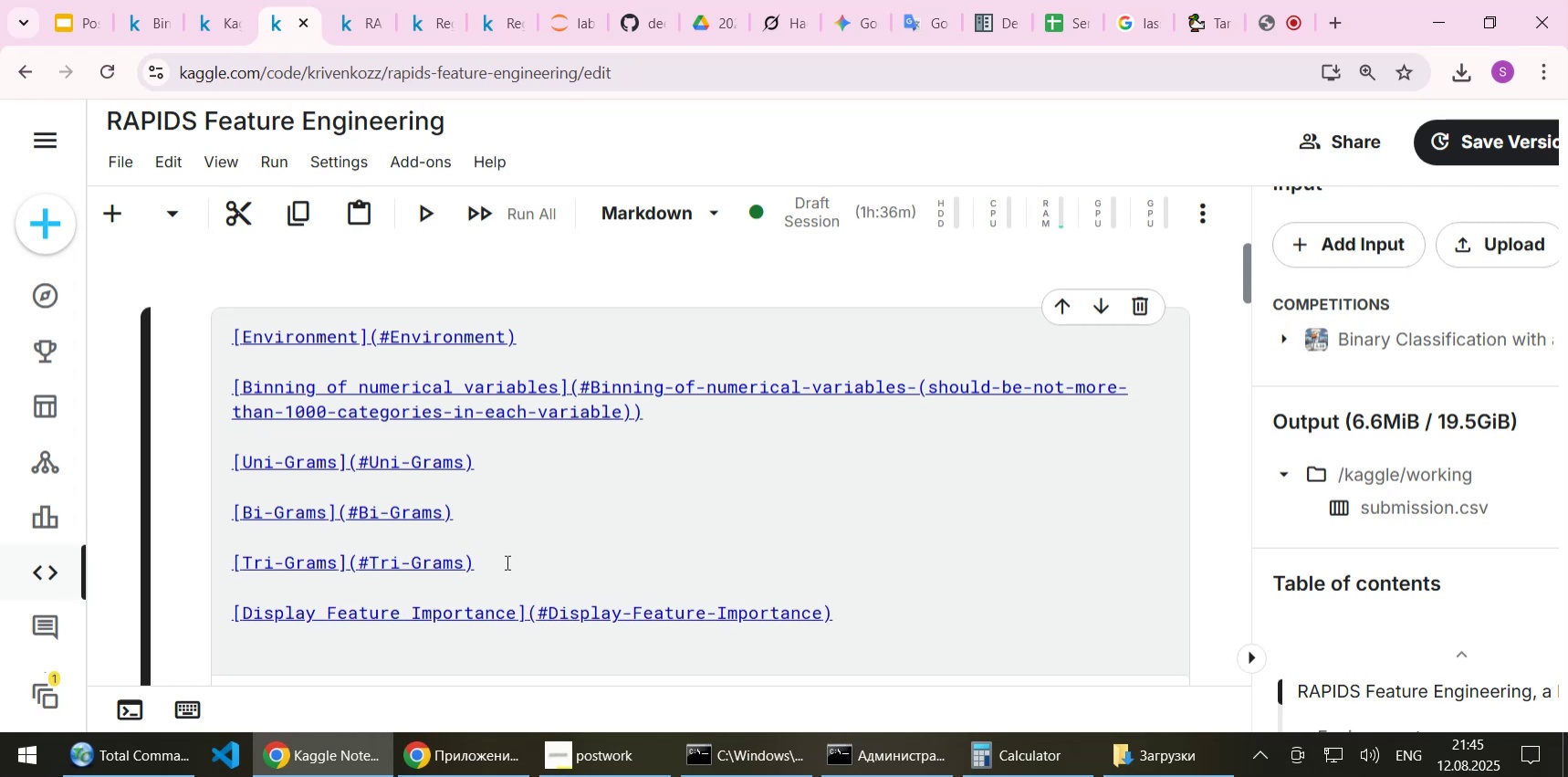 
key(Shift+ShiftLeft)
 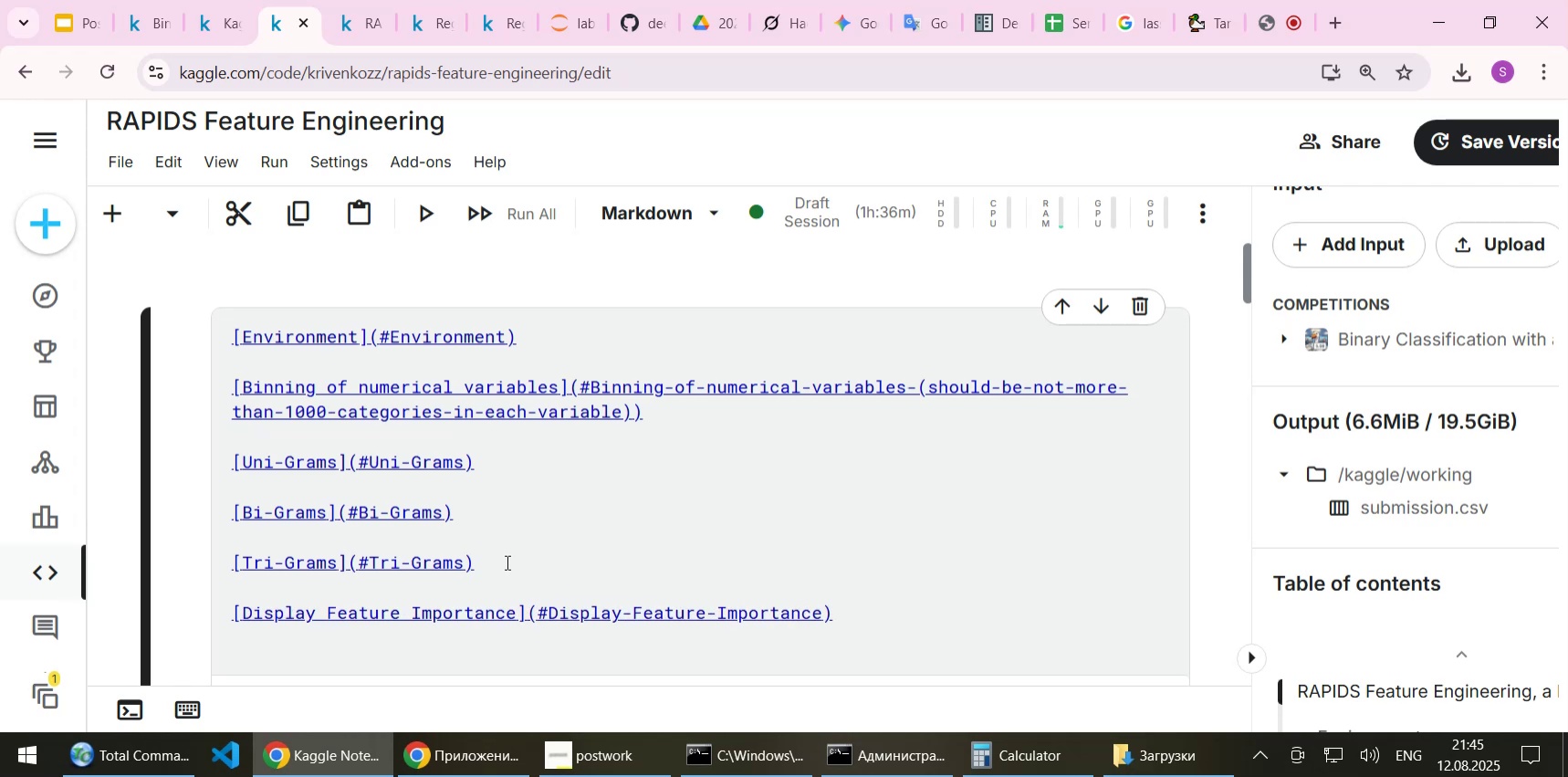 
key(Shift+Enter)
 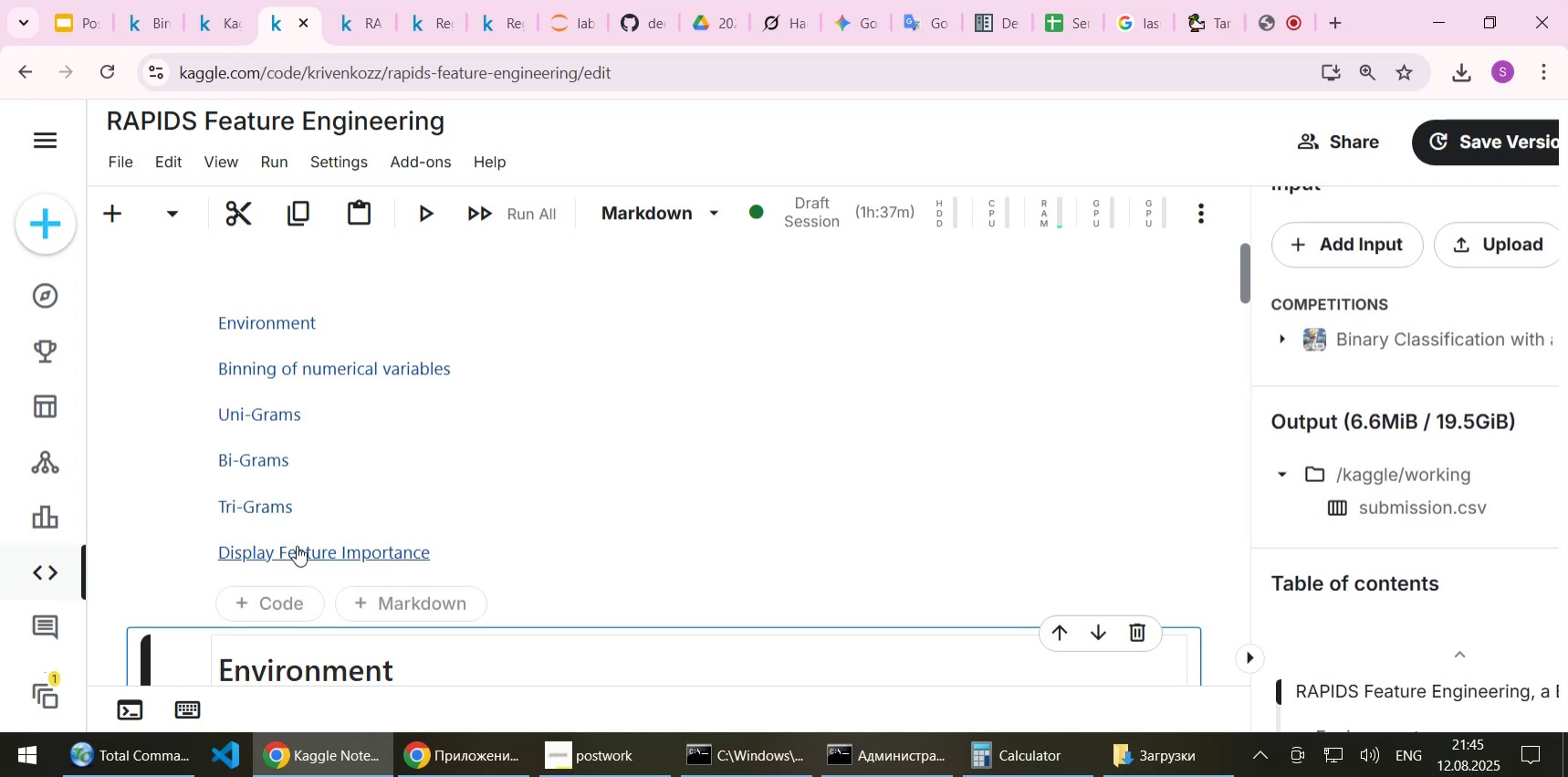 
left_click([297, 553])
 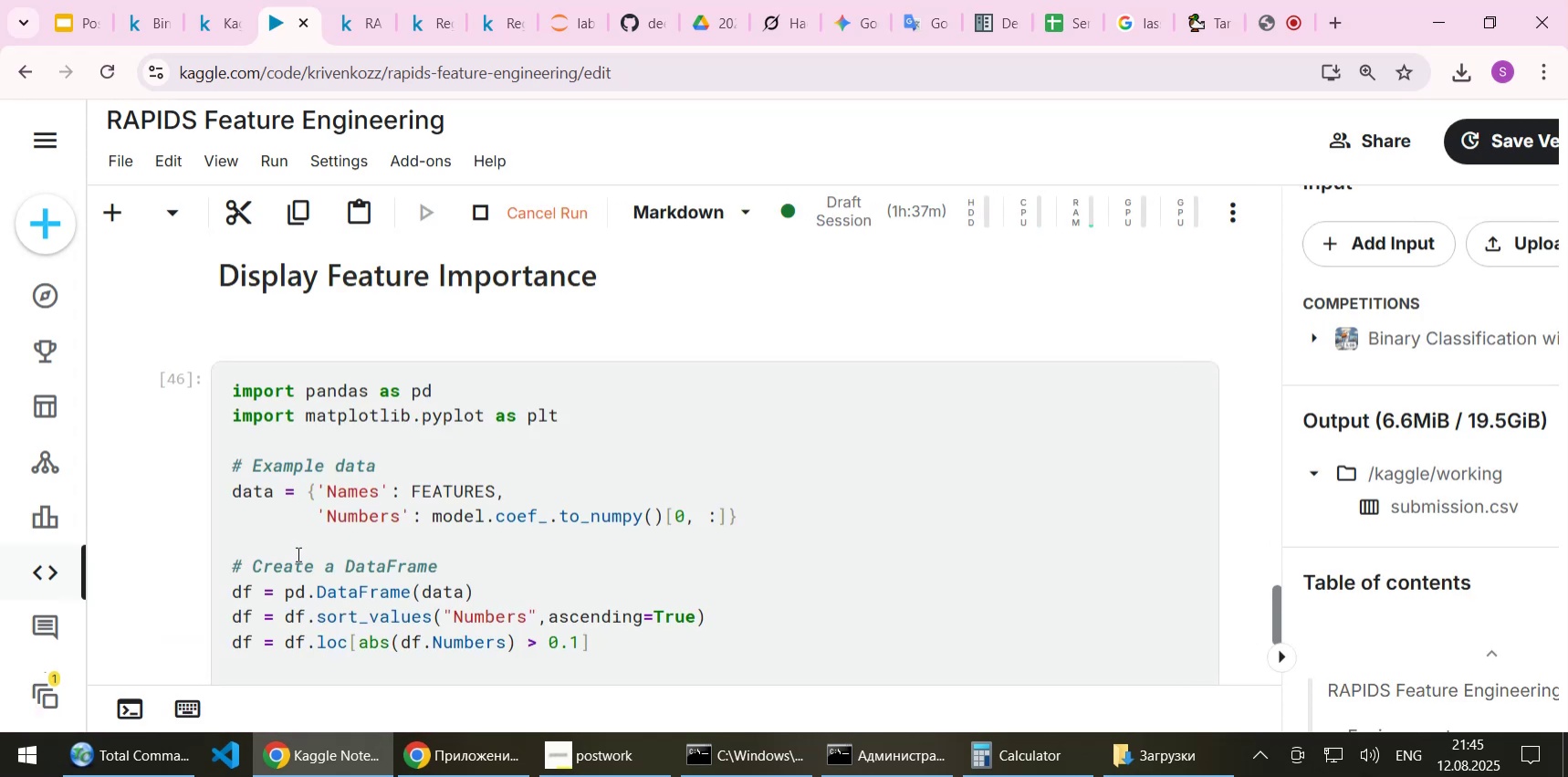 
scroll: coordinate [352, 468], scroll_direction: up, amount: 60.0
 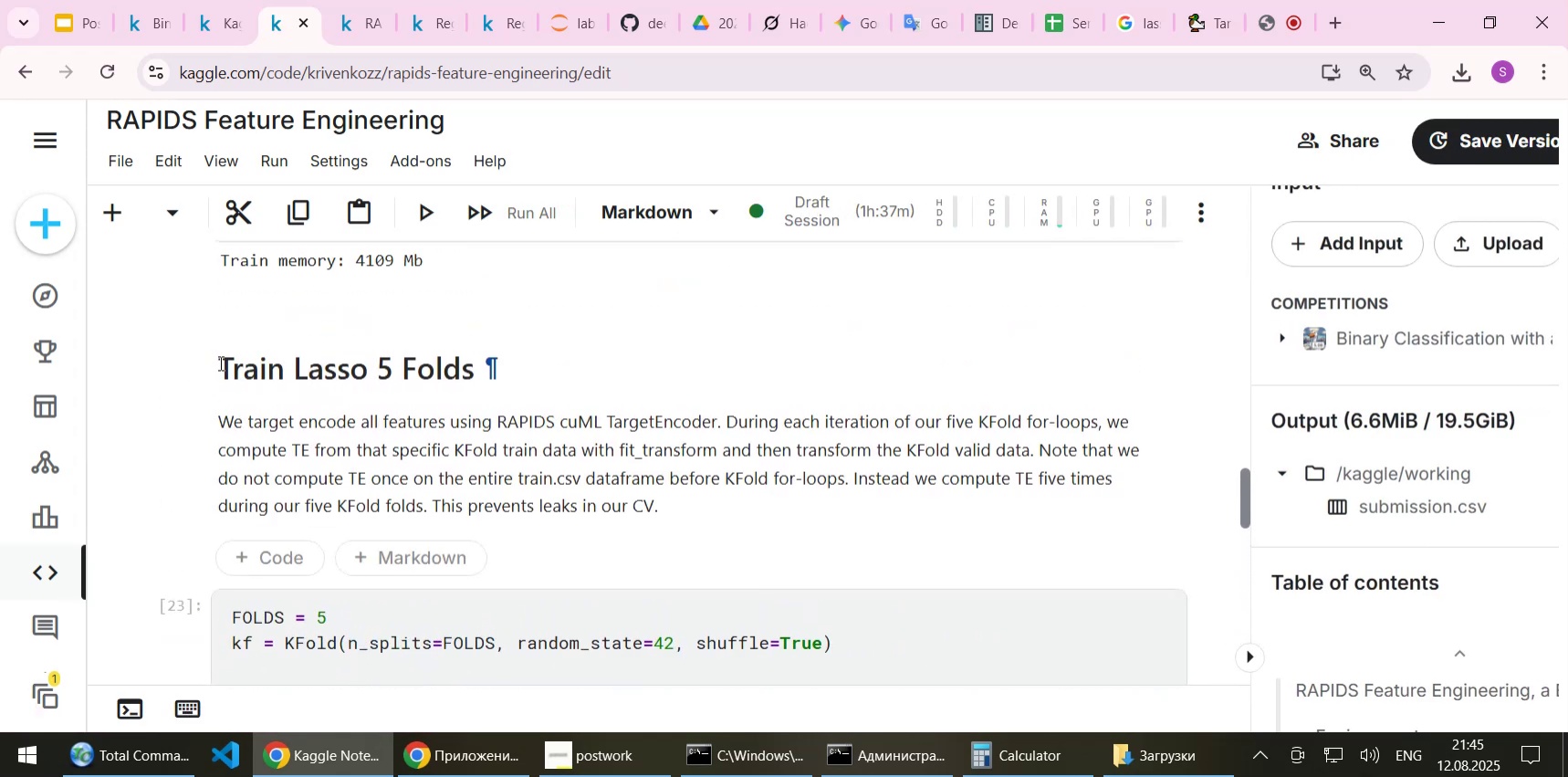 
left_click_drag(start_coordinate=[218, 362], to_coordinate=[465, 366])
 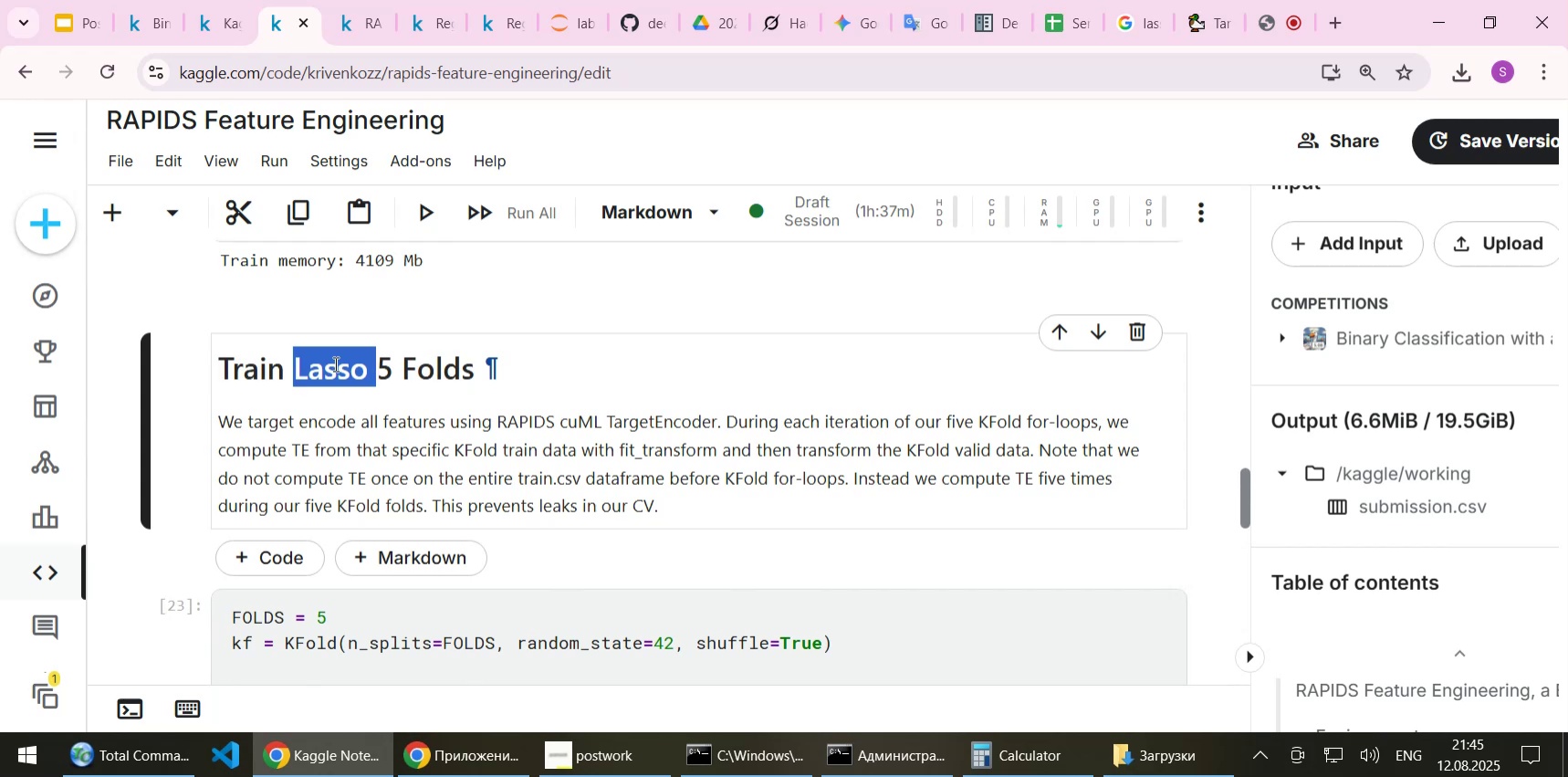 
double_click([334, 363])
 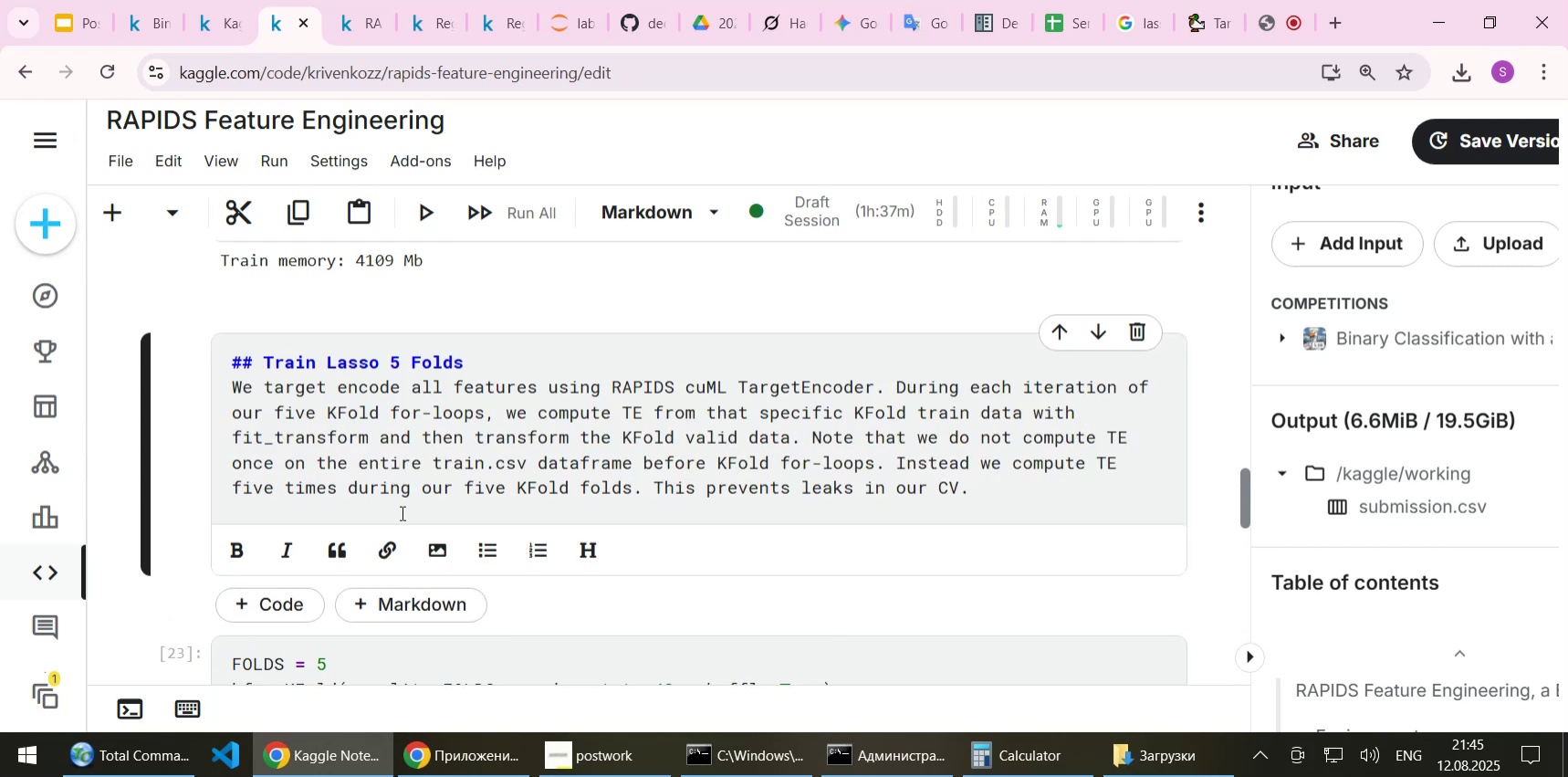 
scroll: coordinate [401, 510], scroll_direction: down, amount: 10.0
 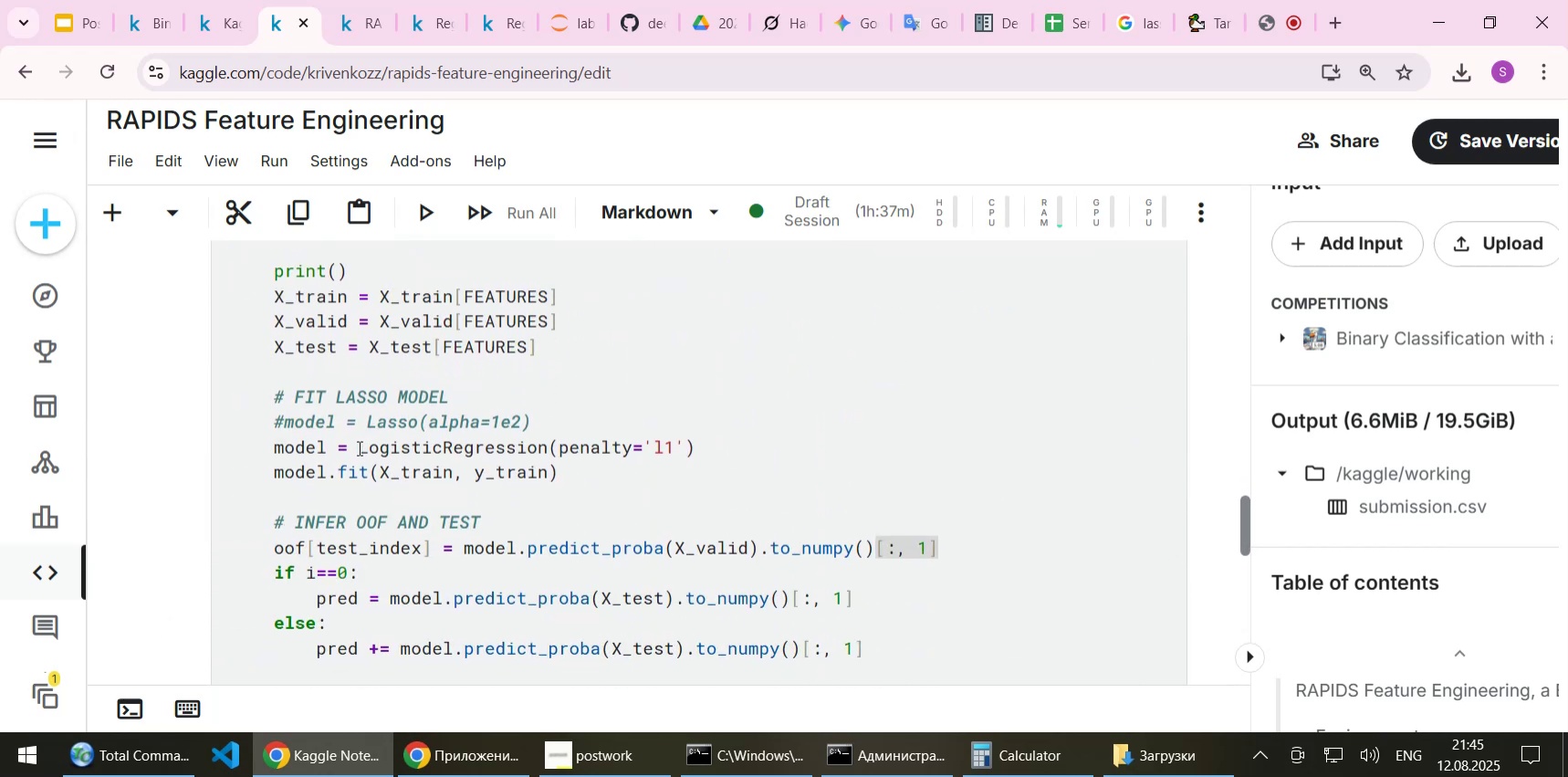 
left_click_drag(start_coordinate=[357, 447], to_coordinate=[546, 446])
 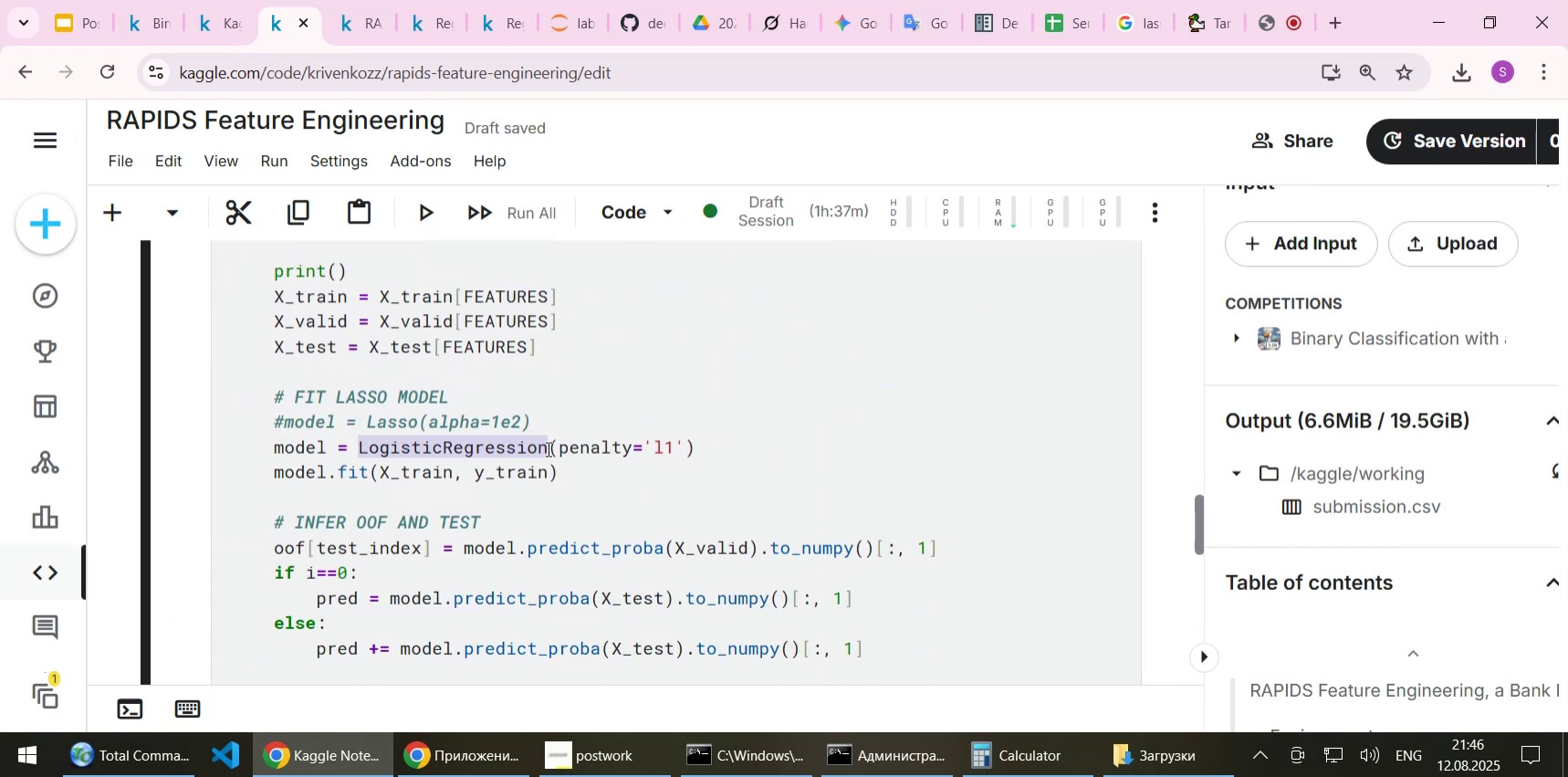 
key(Control+C)
 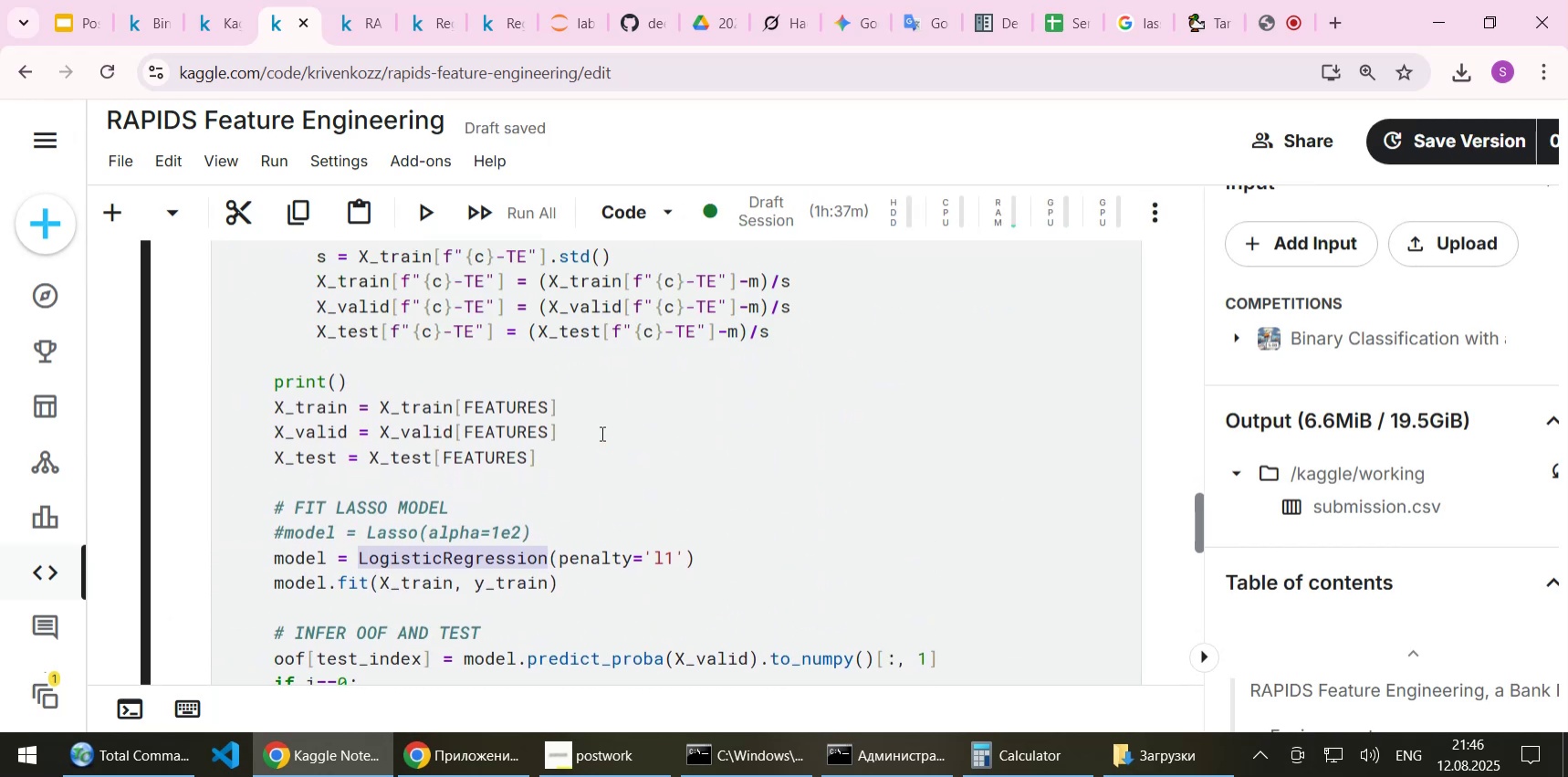 
scroll: coordinate [601, 433], scroll_direction: up, amount: 14.0
 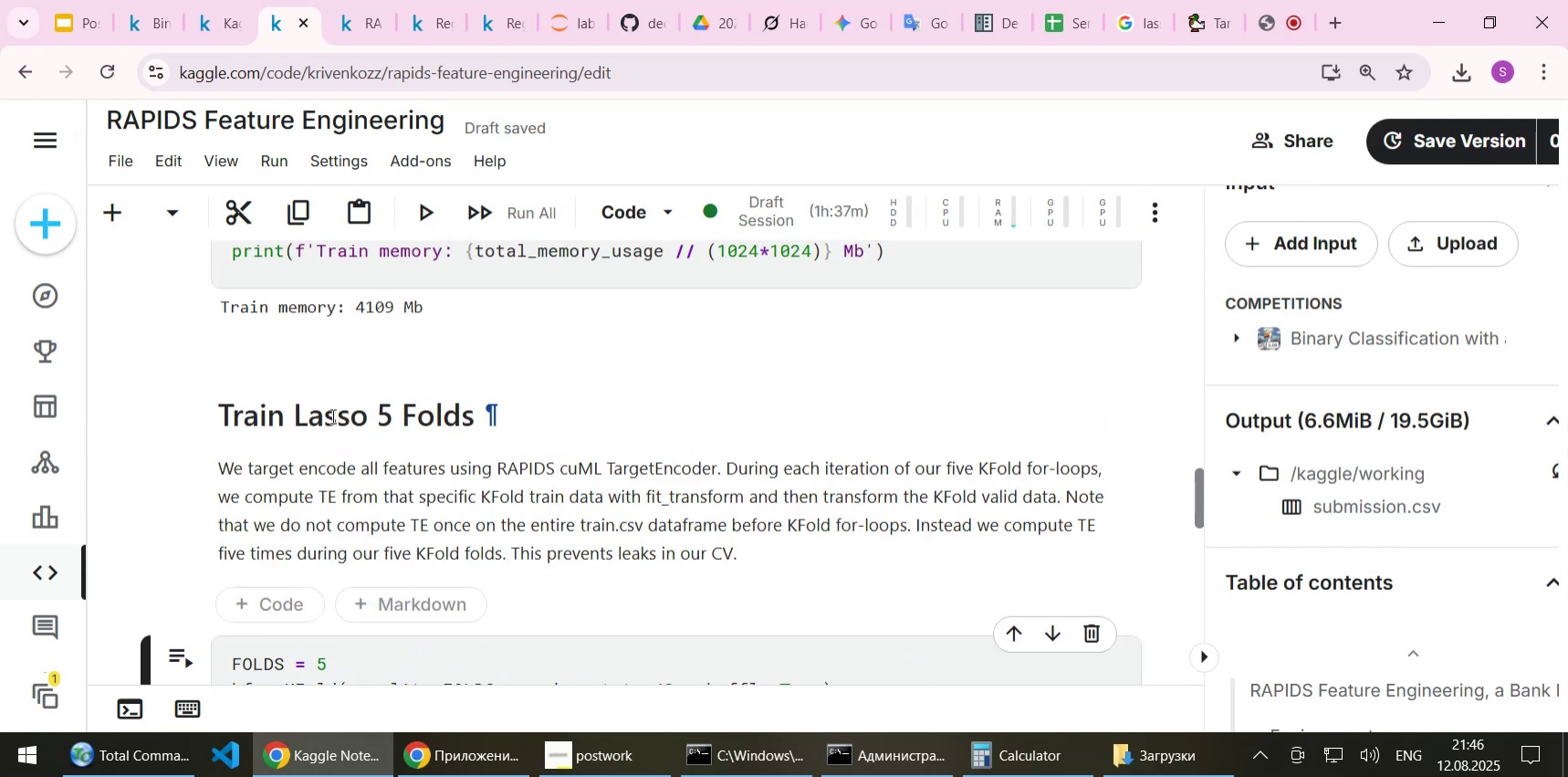 
double_click([331, 415])
 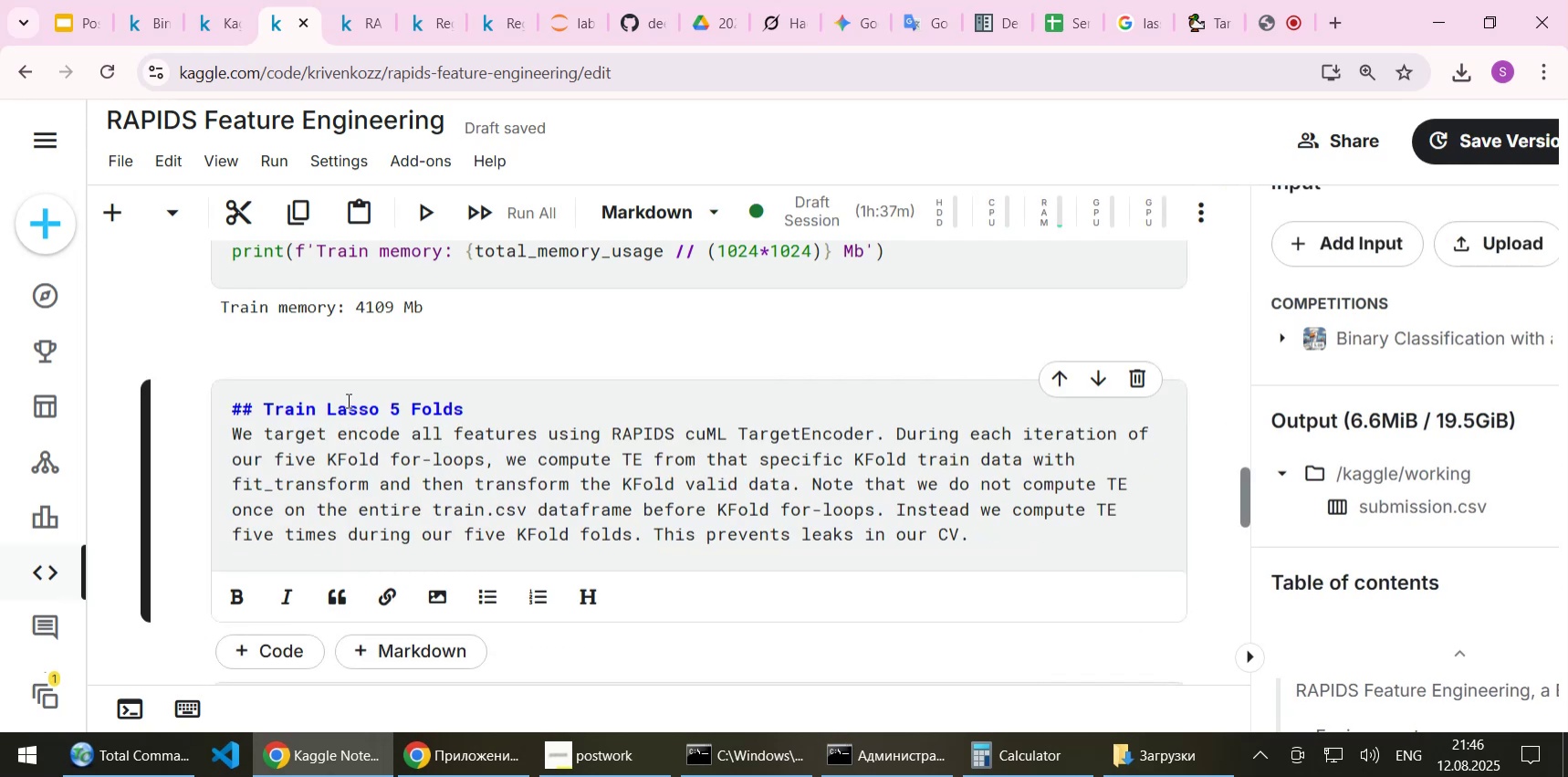 
double_click([347, 400])
 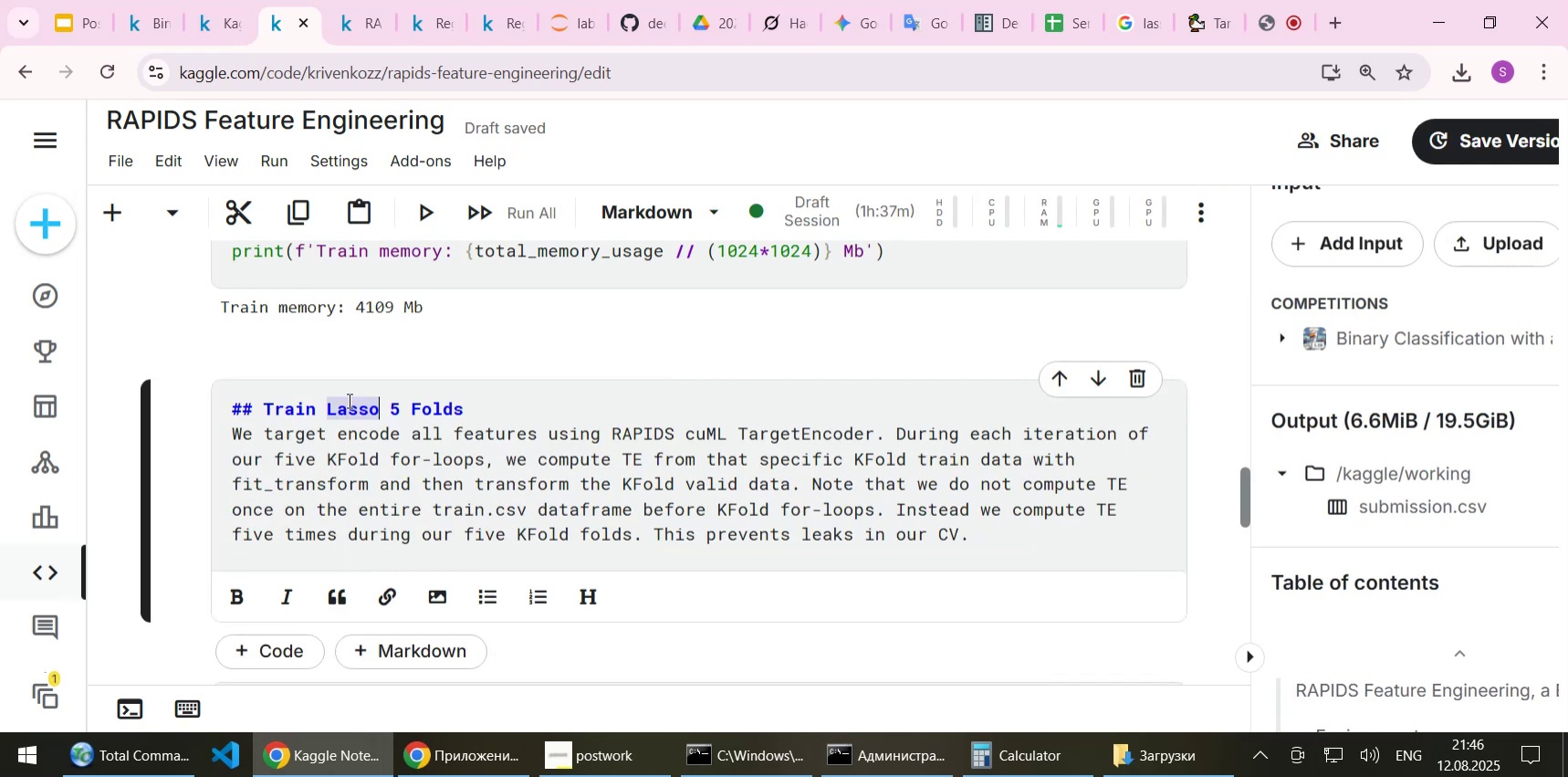 
key(Control+ControlLeft)
 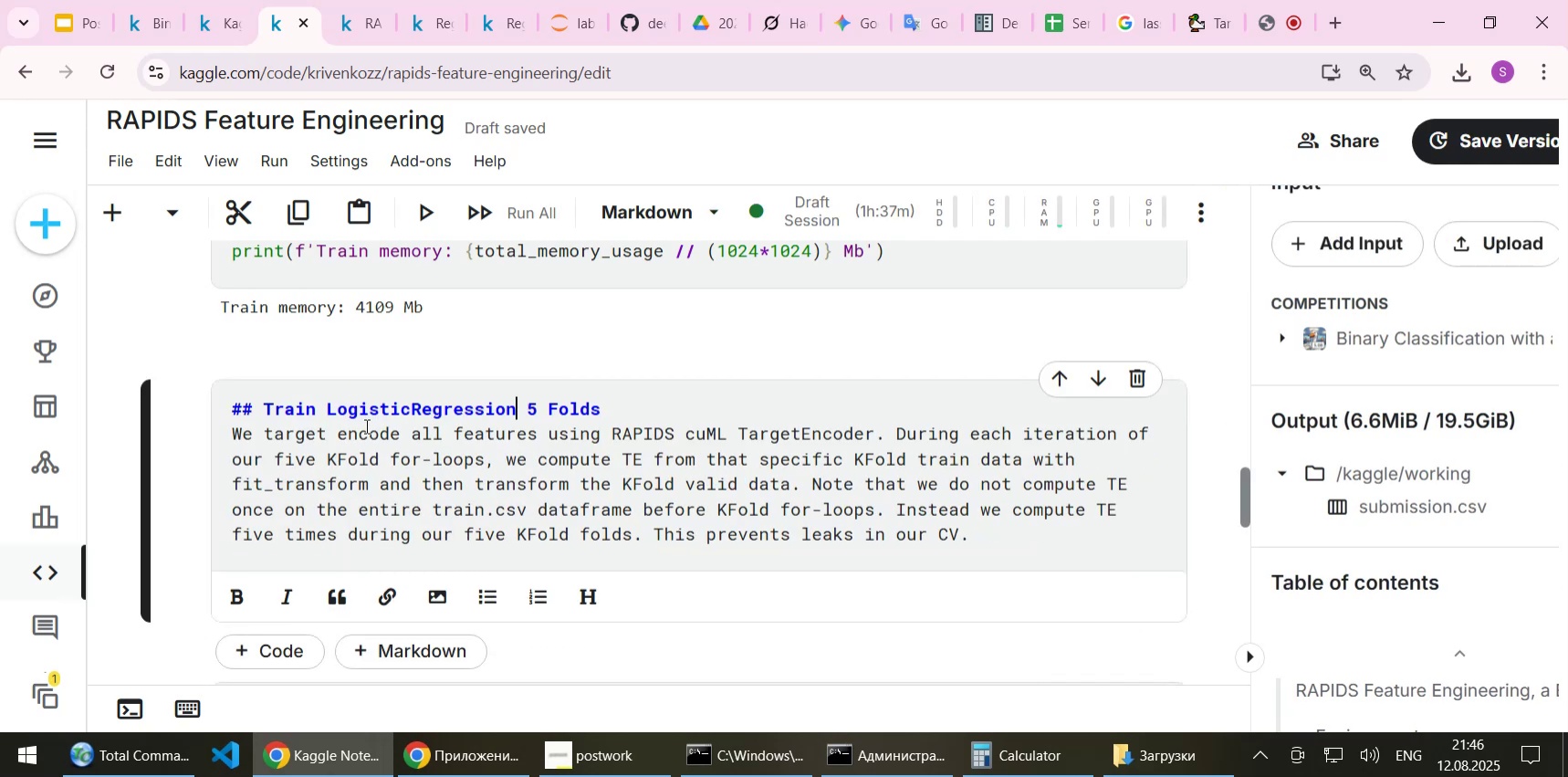 
key(Control+V)
 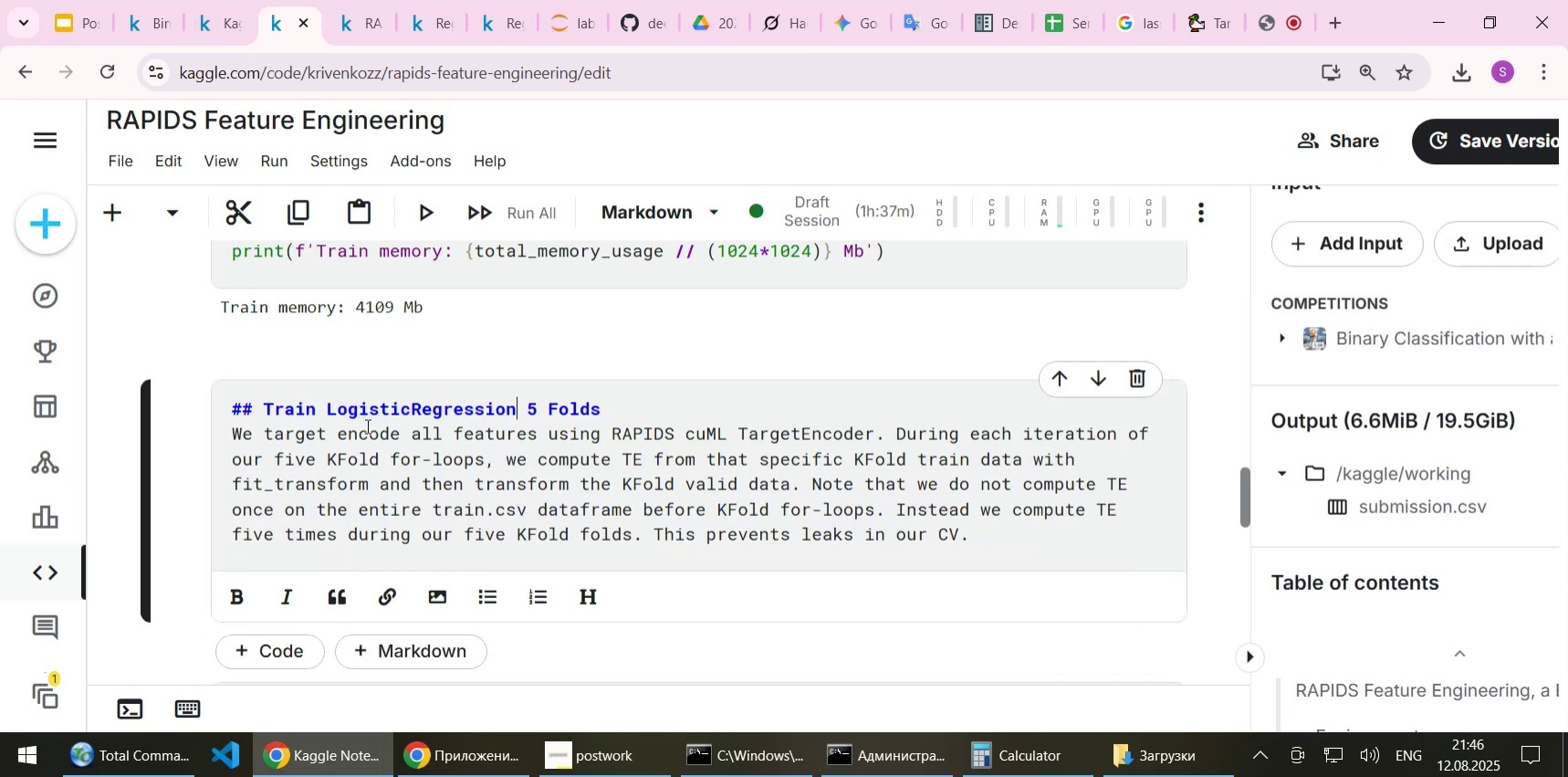 
wait(7.22)
 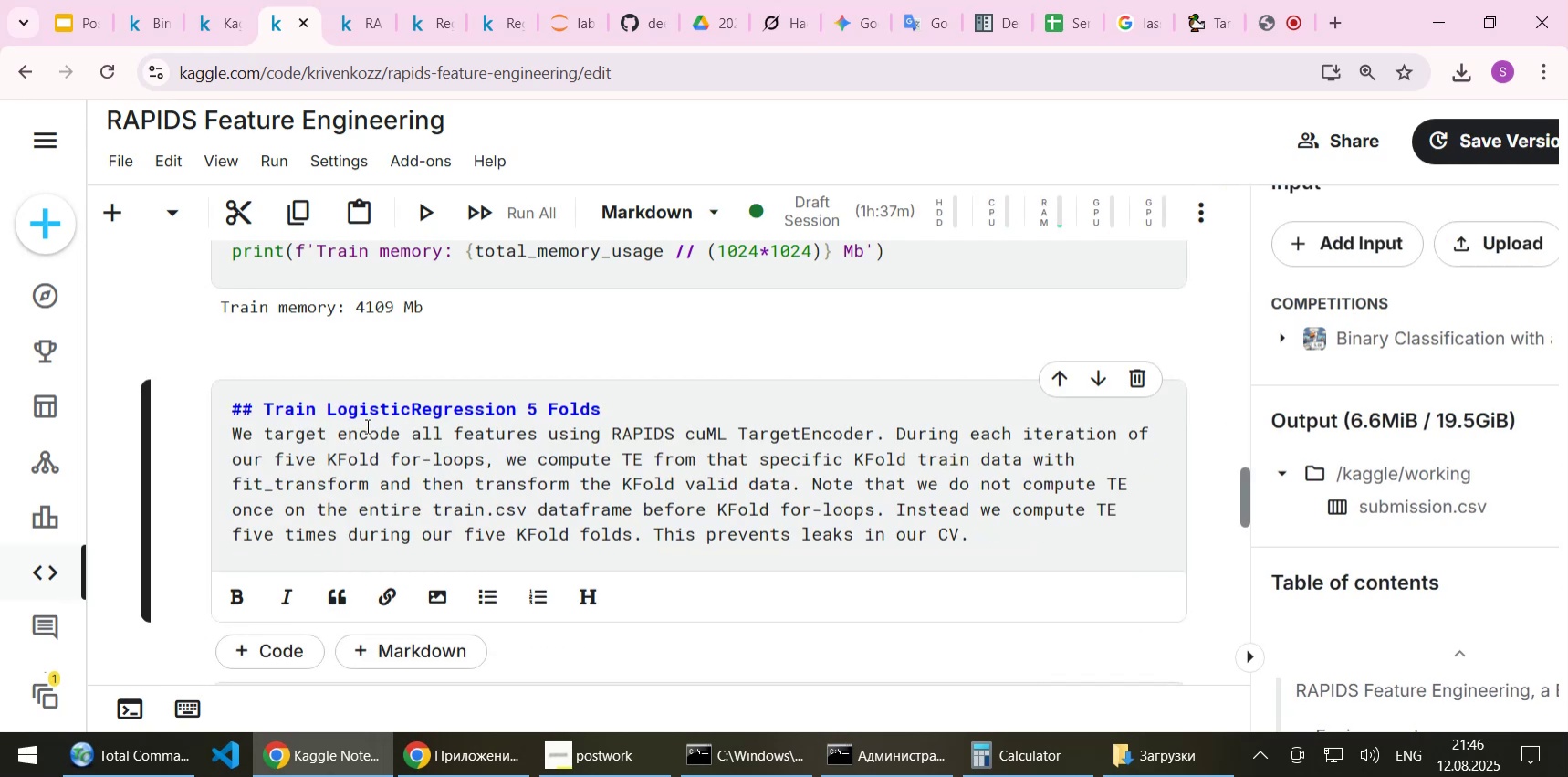 
left_click([408, 403])
 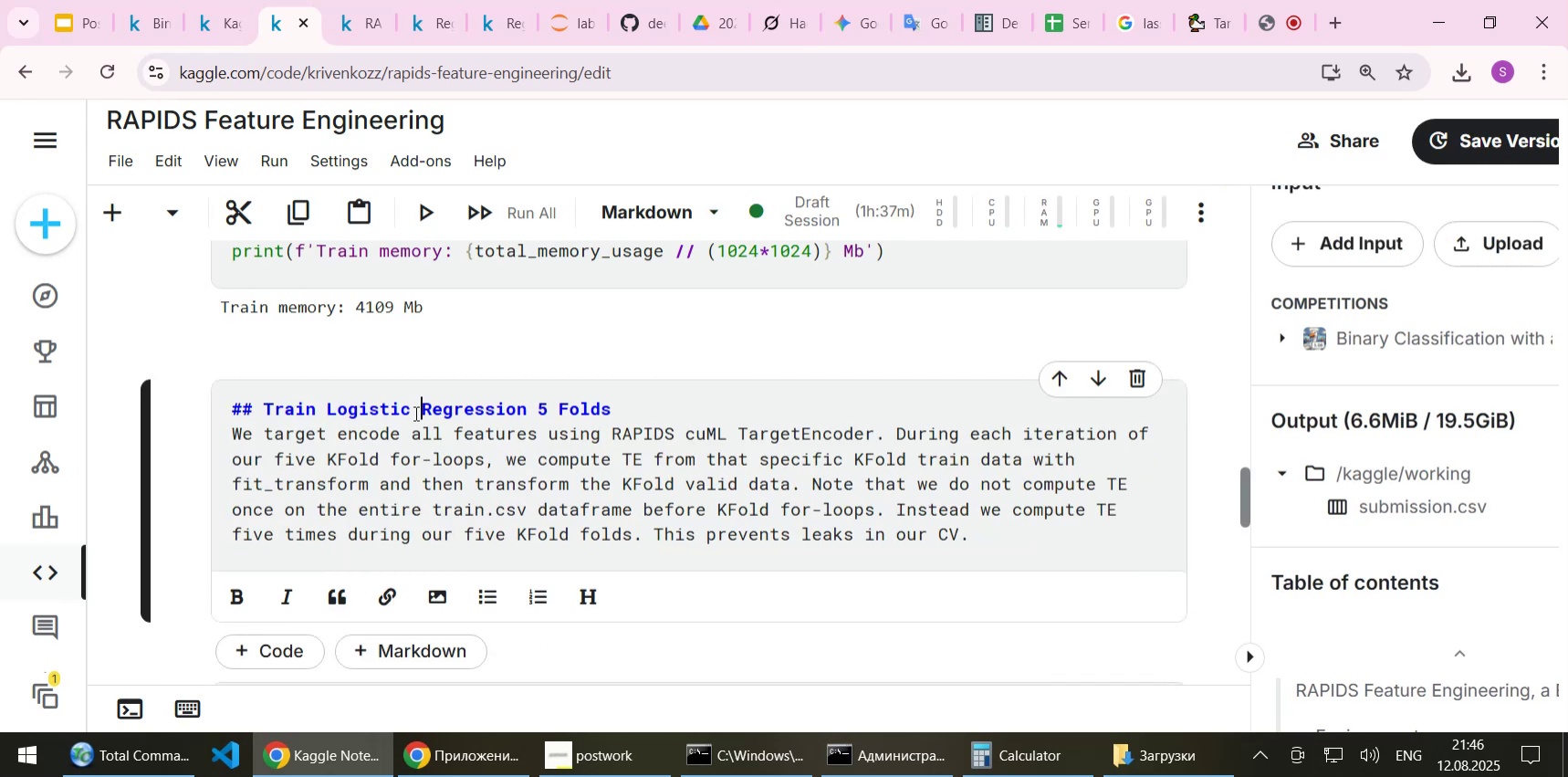 
key(Space)
 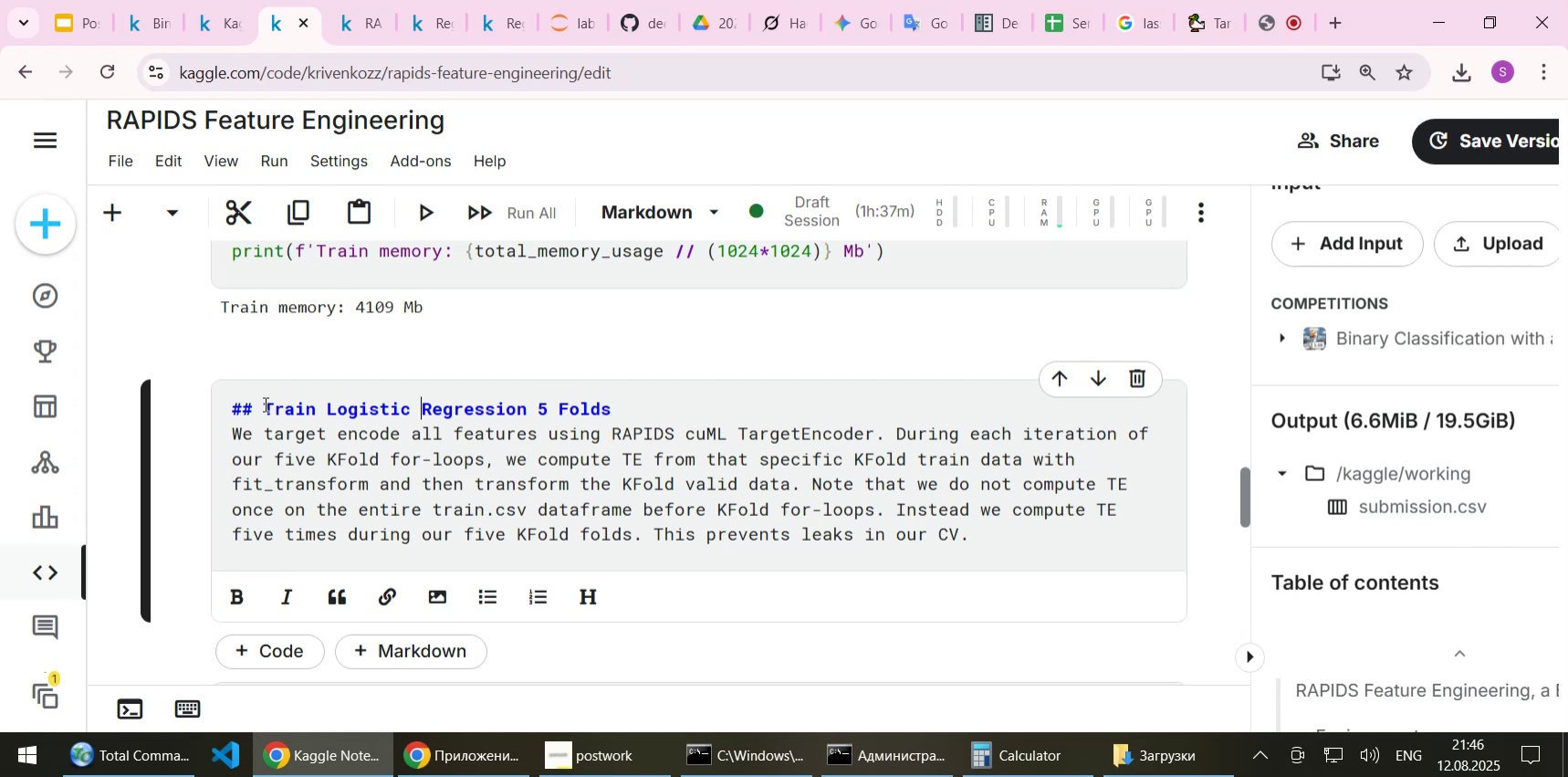 
key(Shift+Enter)
 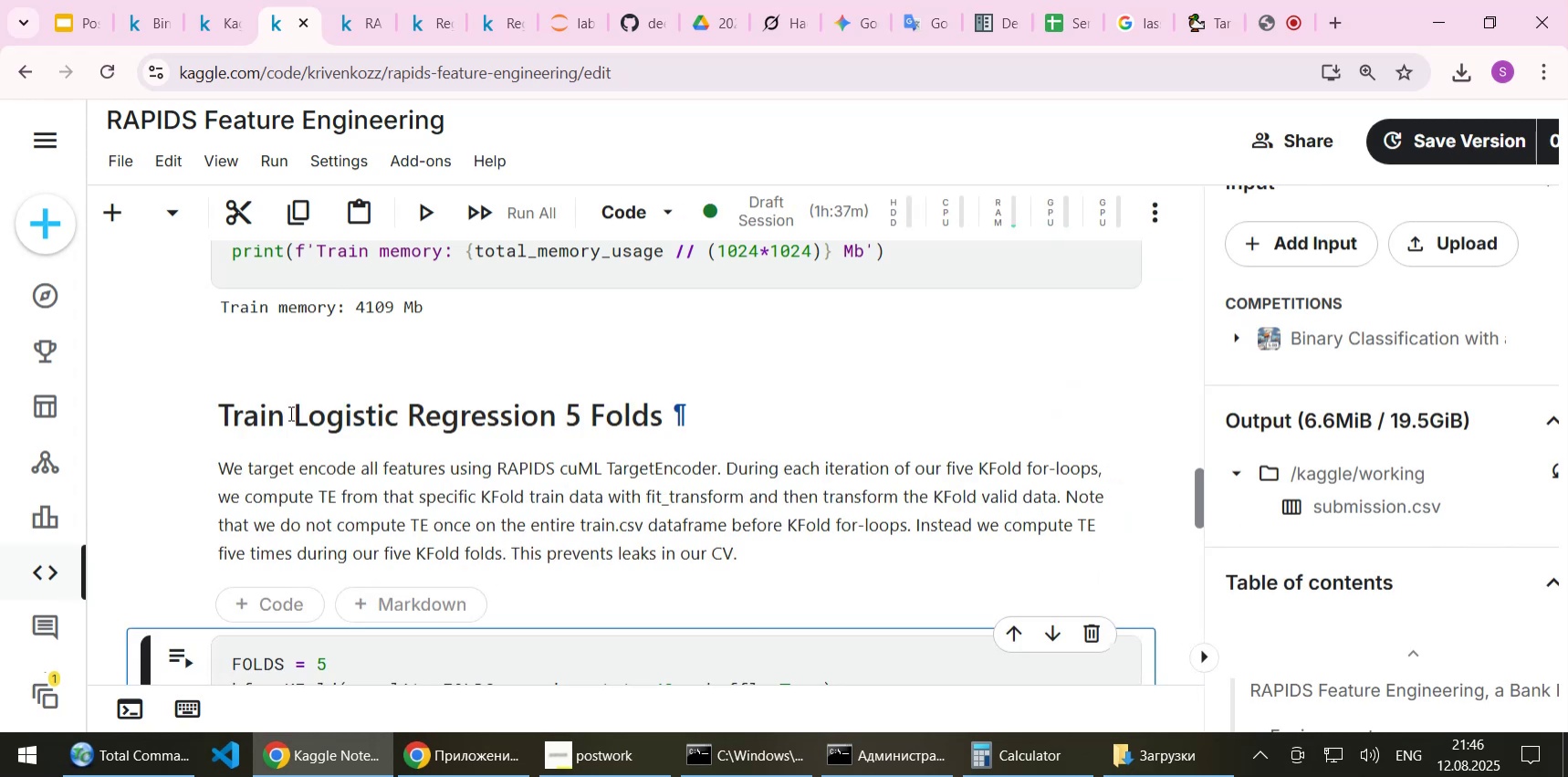 
left_click_drag(start_coordinate=[295, 414], to_coordinate=[556, 416])
 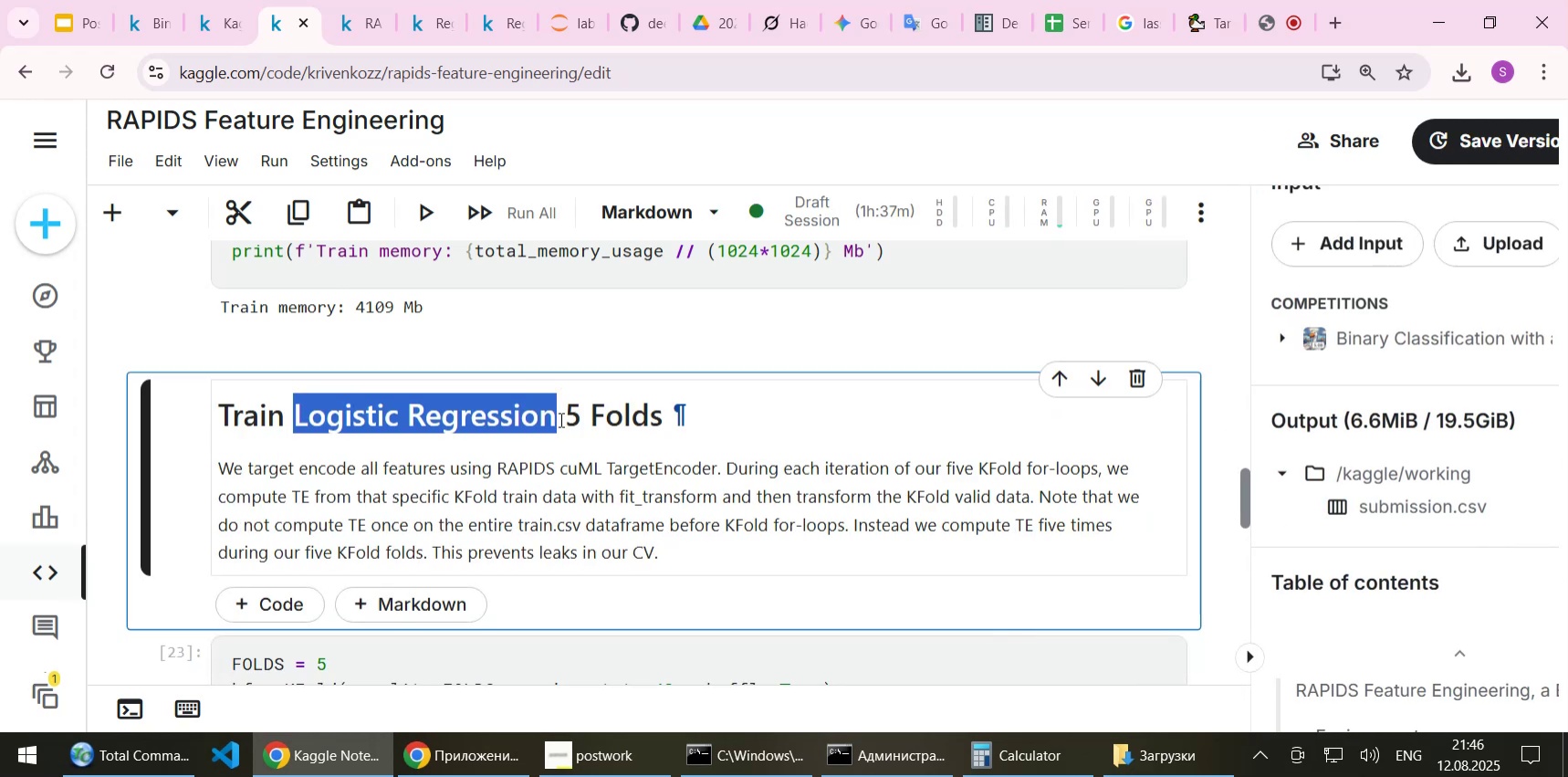 
key(Control+C)
 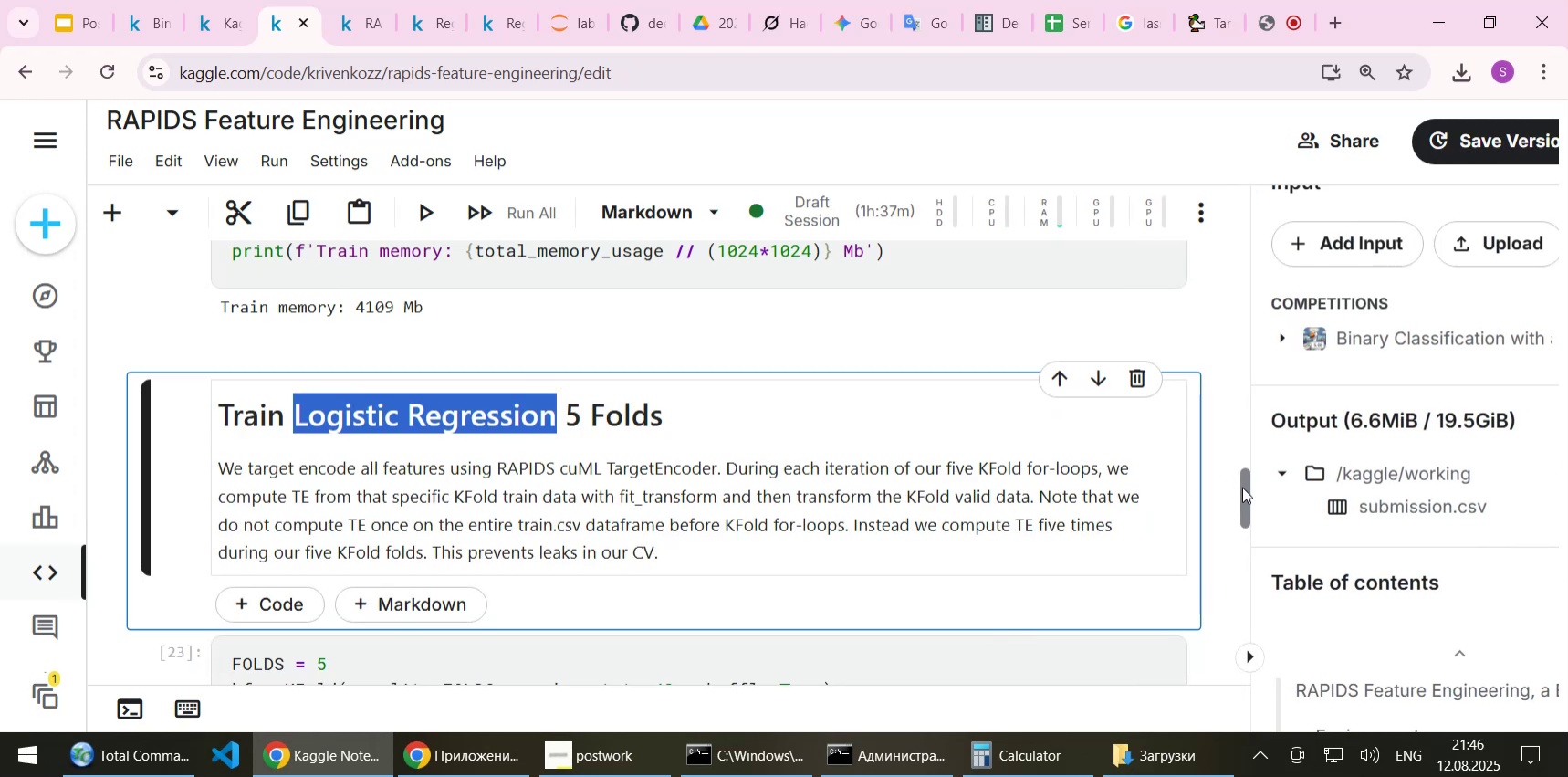 
left_click_drag(start_coordinate=[1243, 487], to_coordinate=[1243, 186])
 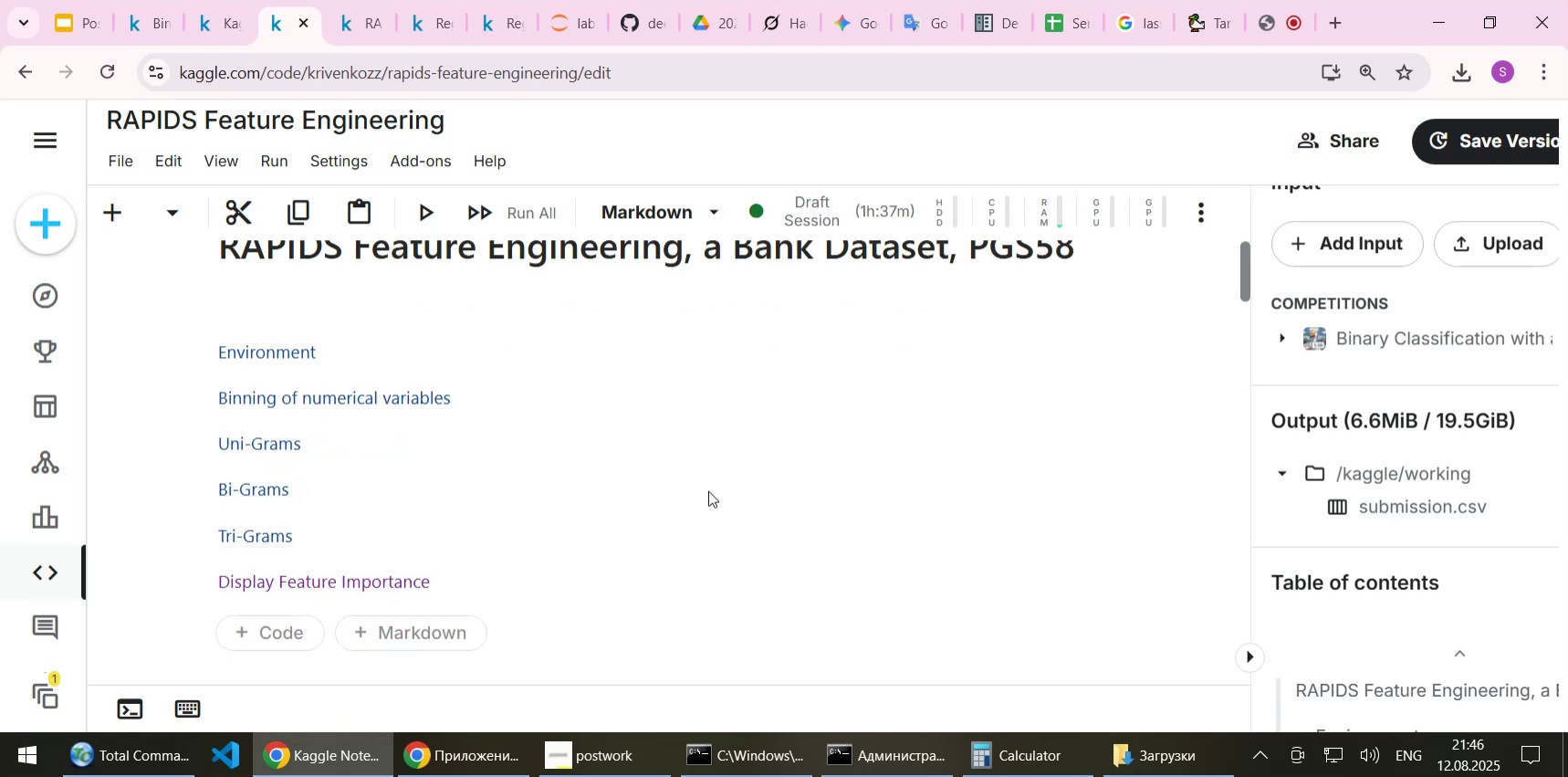 
scroll: coordinate [708, 490], scroll_direction: down, amount: 2.0
 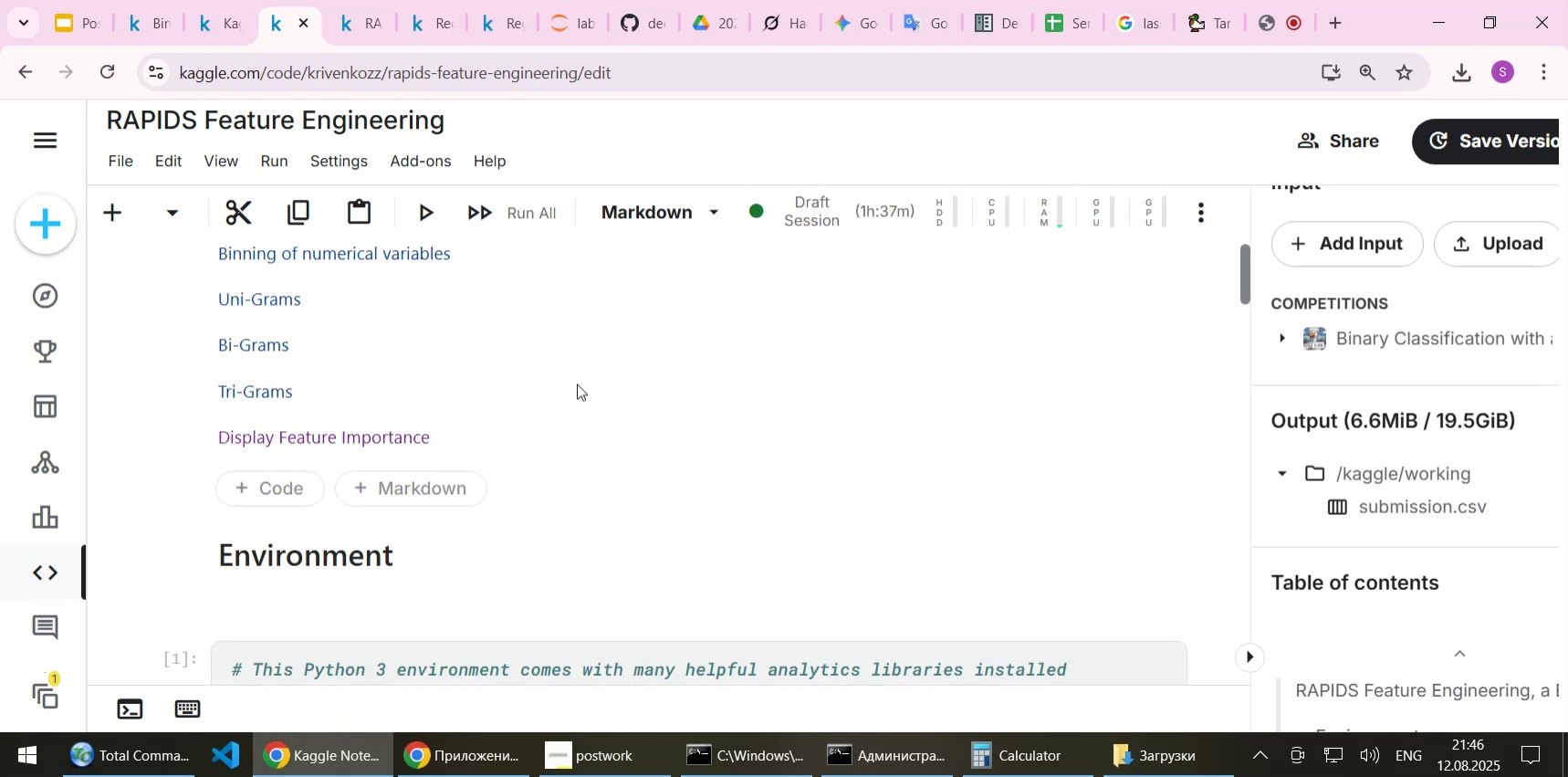 
double_click([577, 383])
 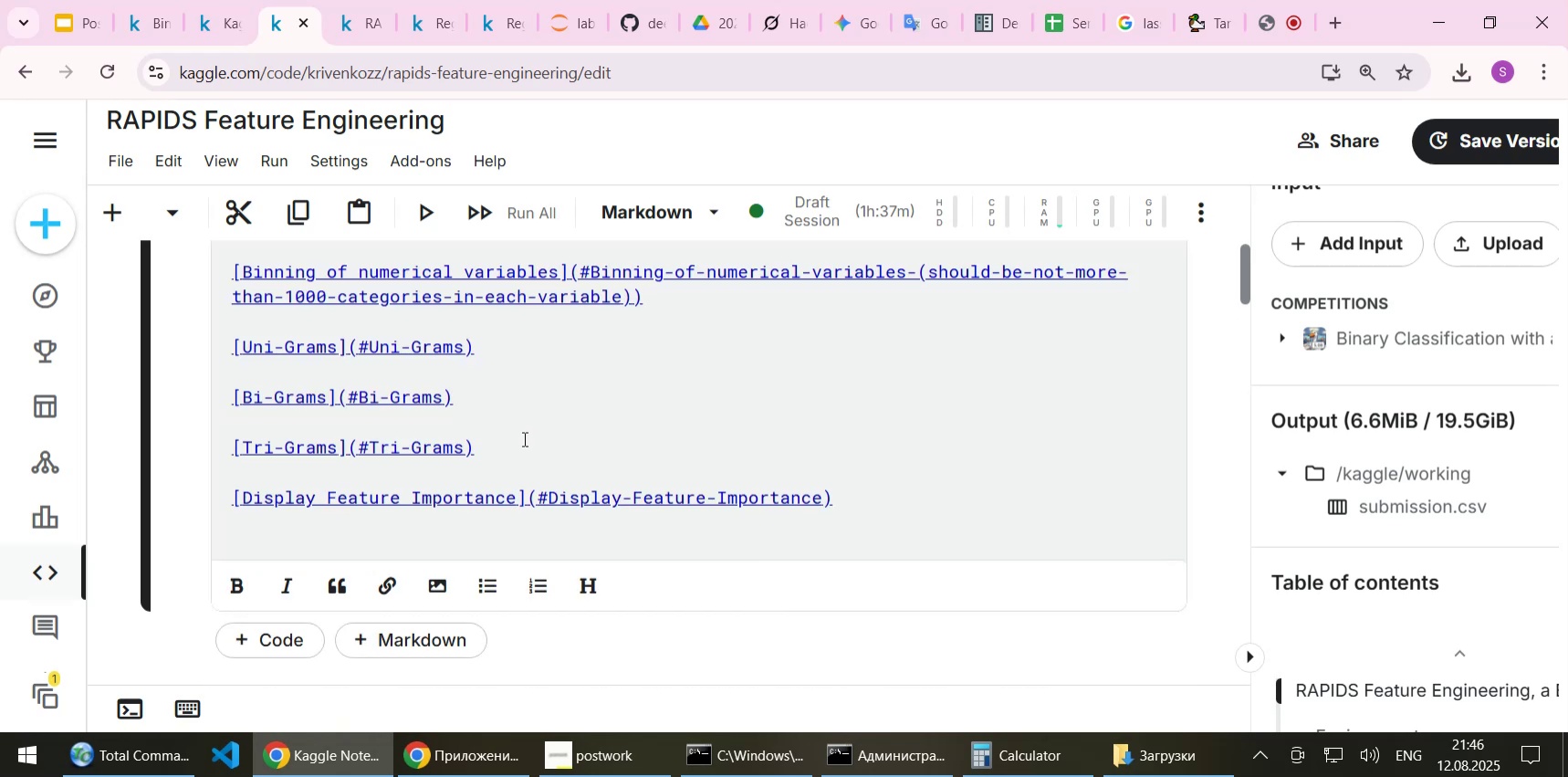 
left_click([523, 438])
 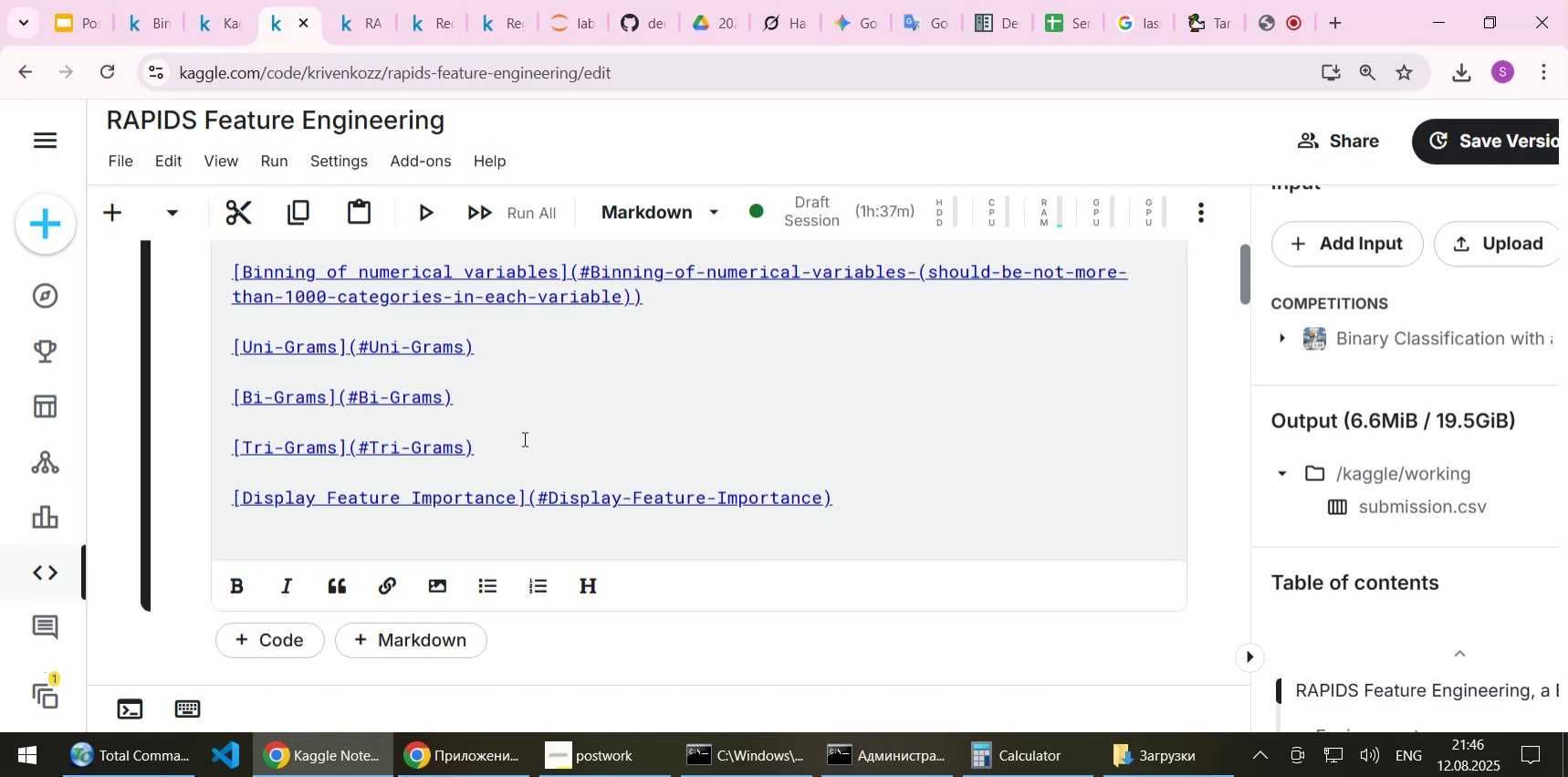 
key(Enter)
 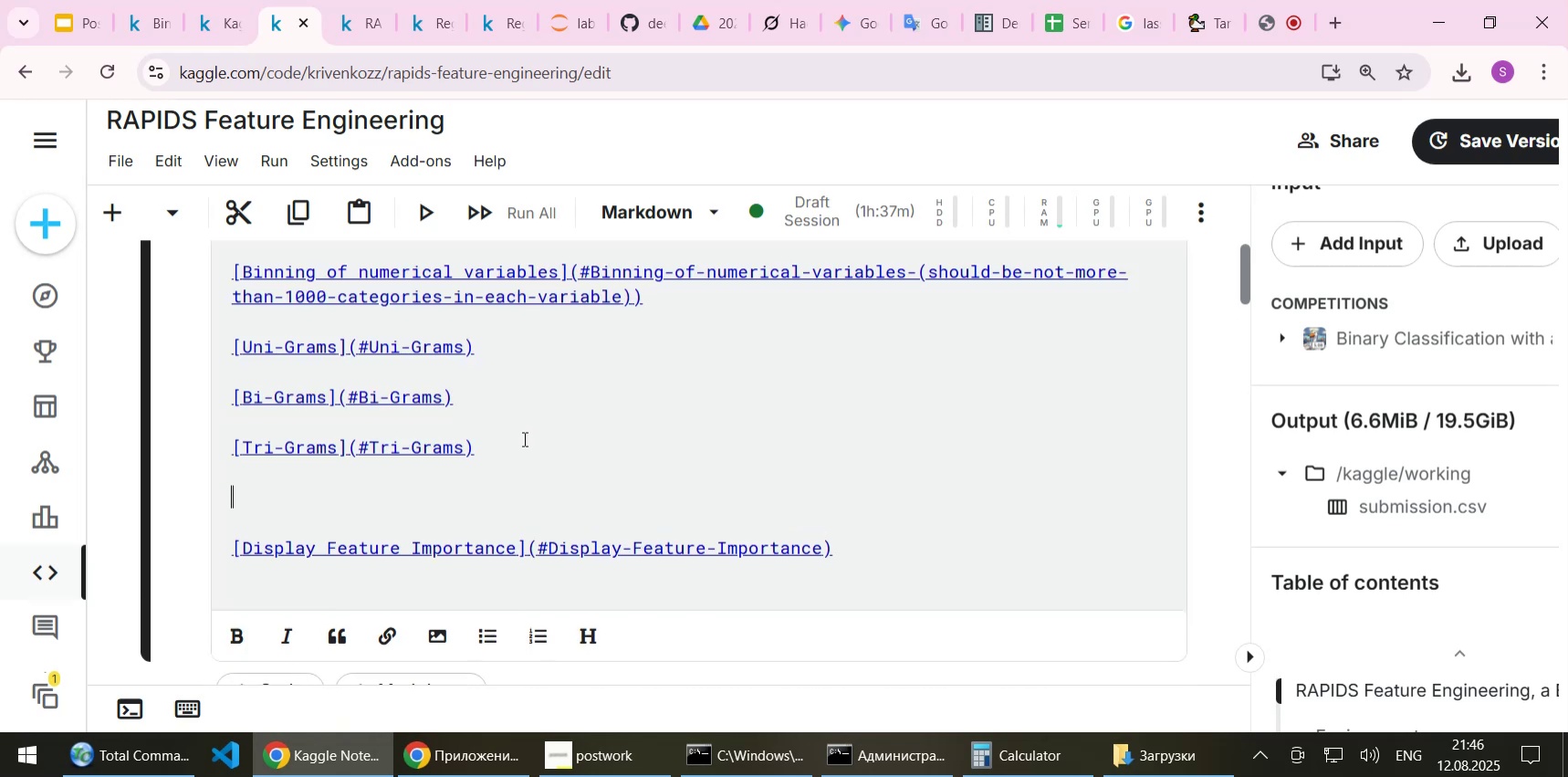 
key(Enter)
 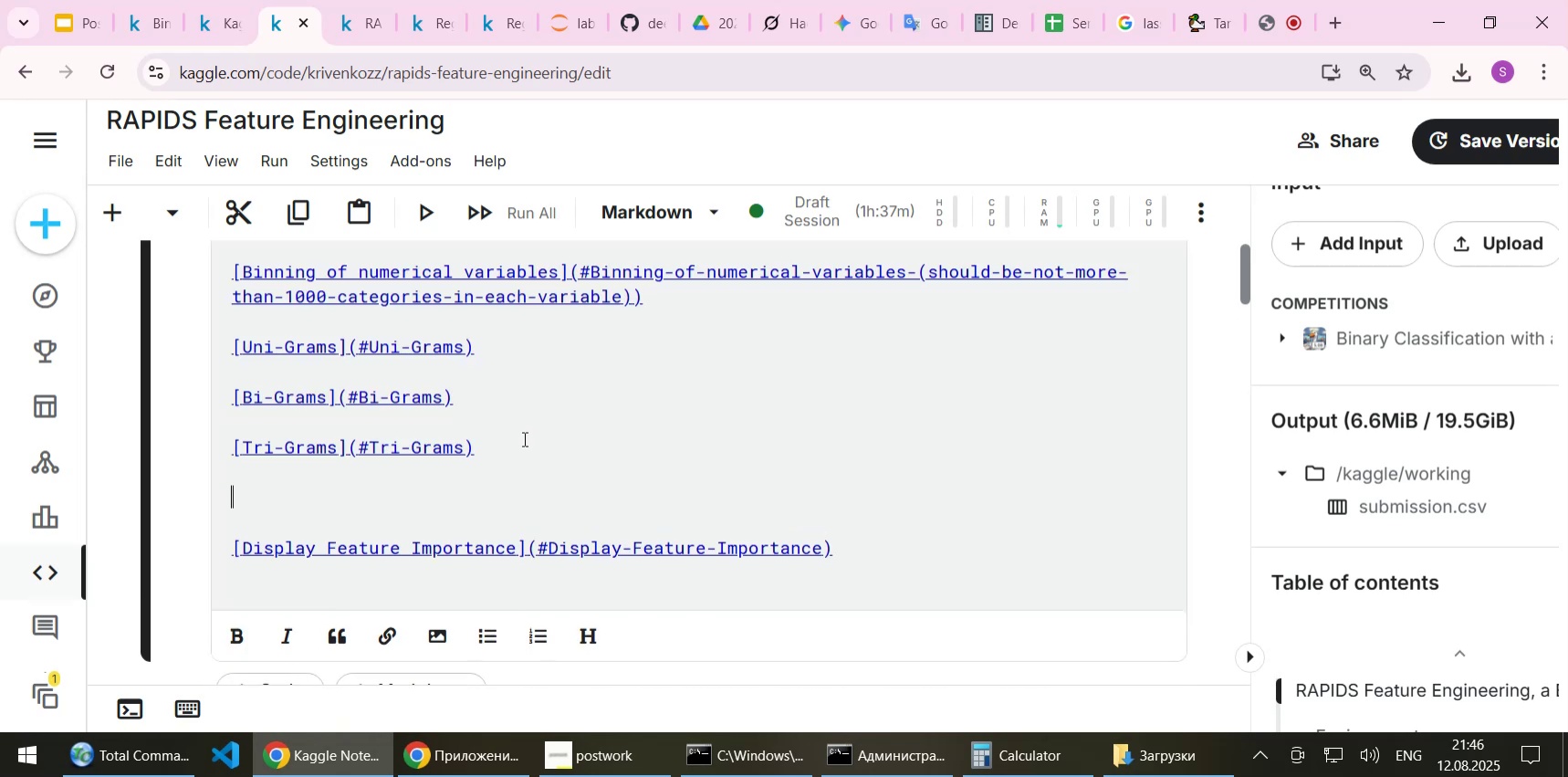 
key(Control+ControlLeft)
 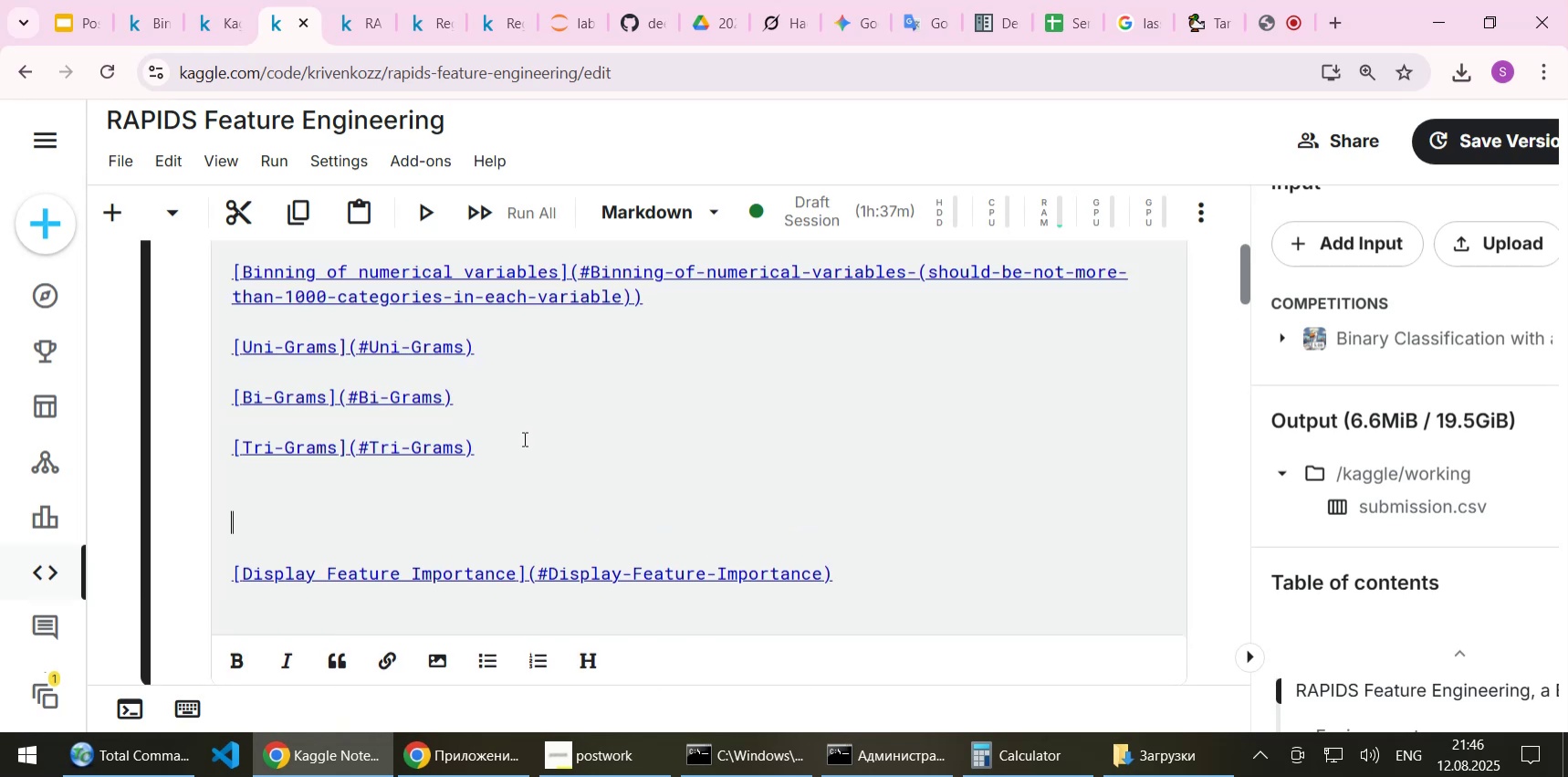 
key(Enter)
 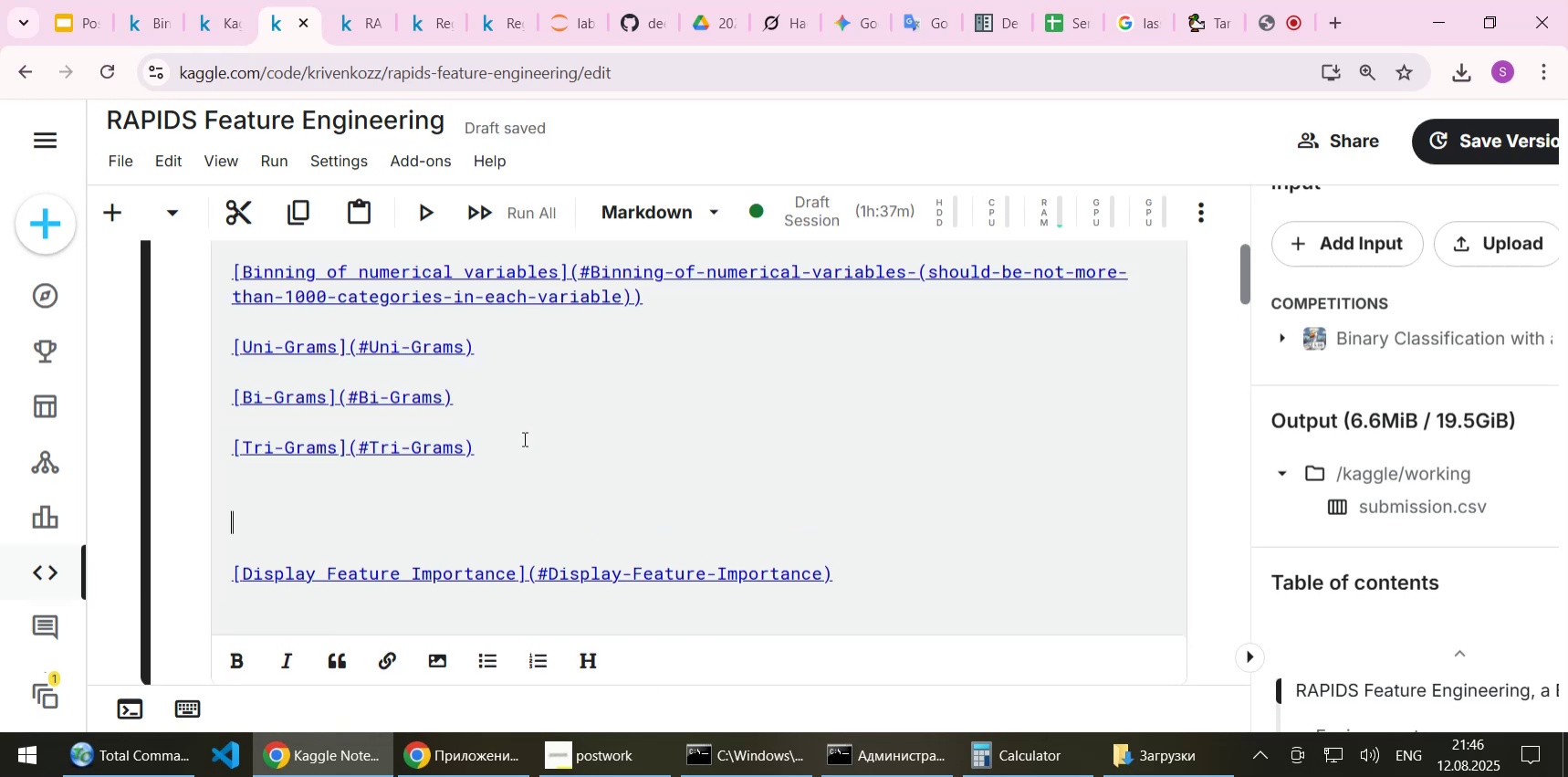 
key(Control+ControlLeft)
 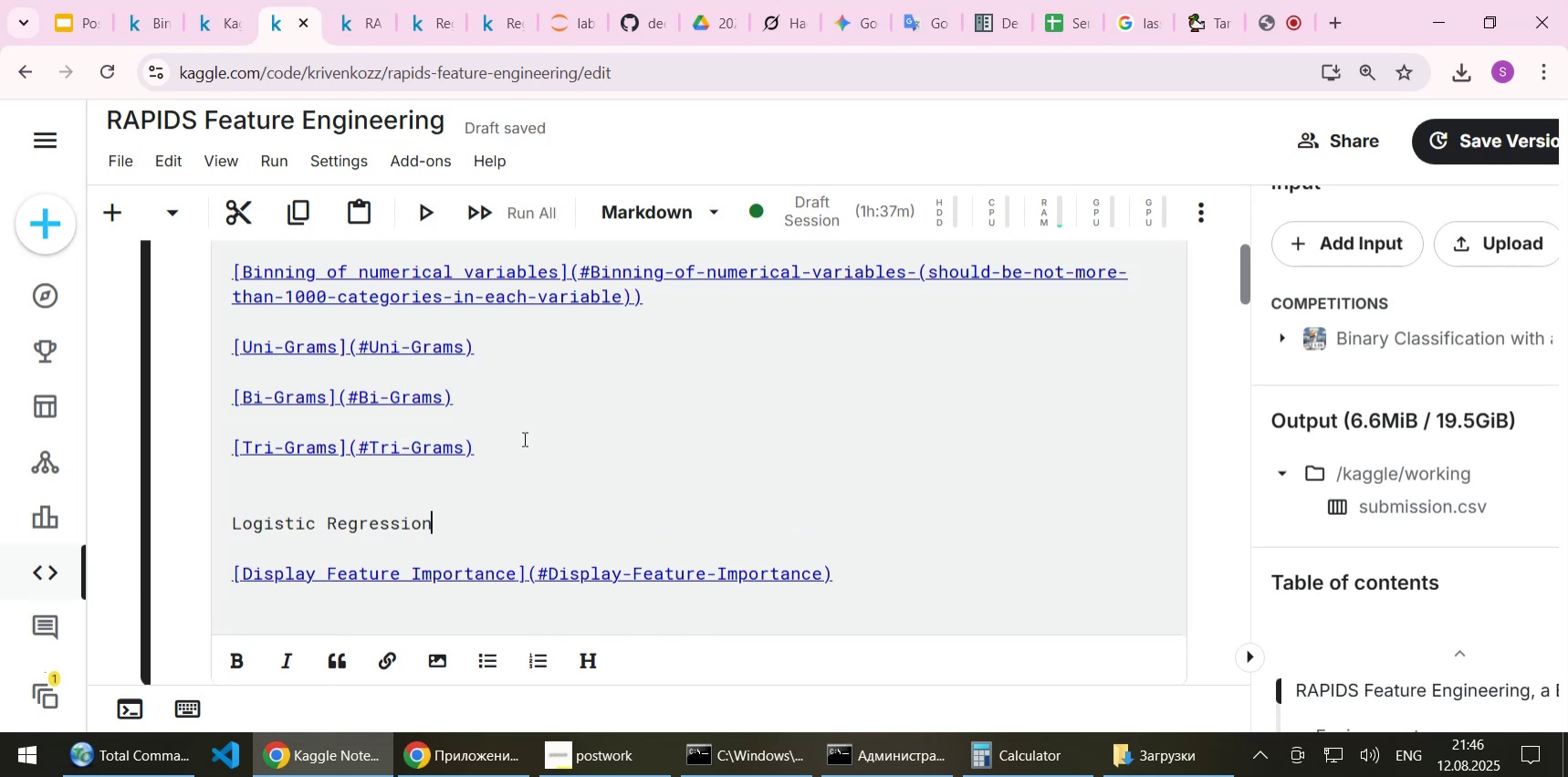 
key(Control+V)
 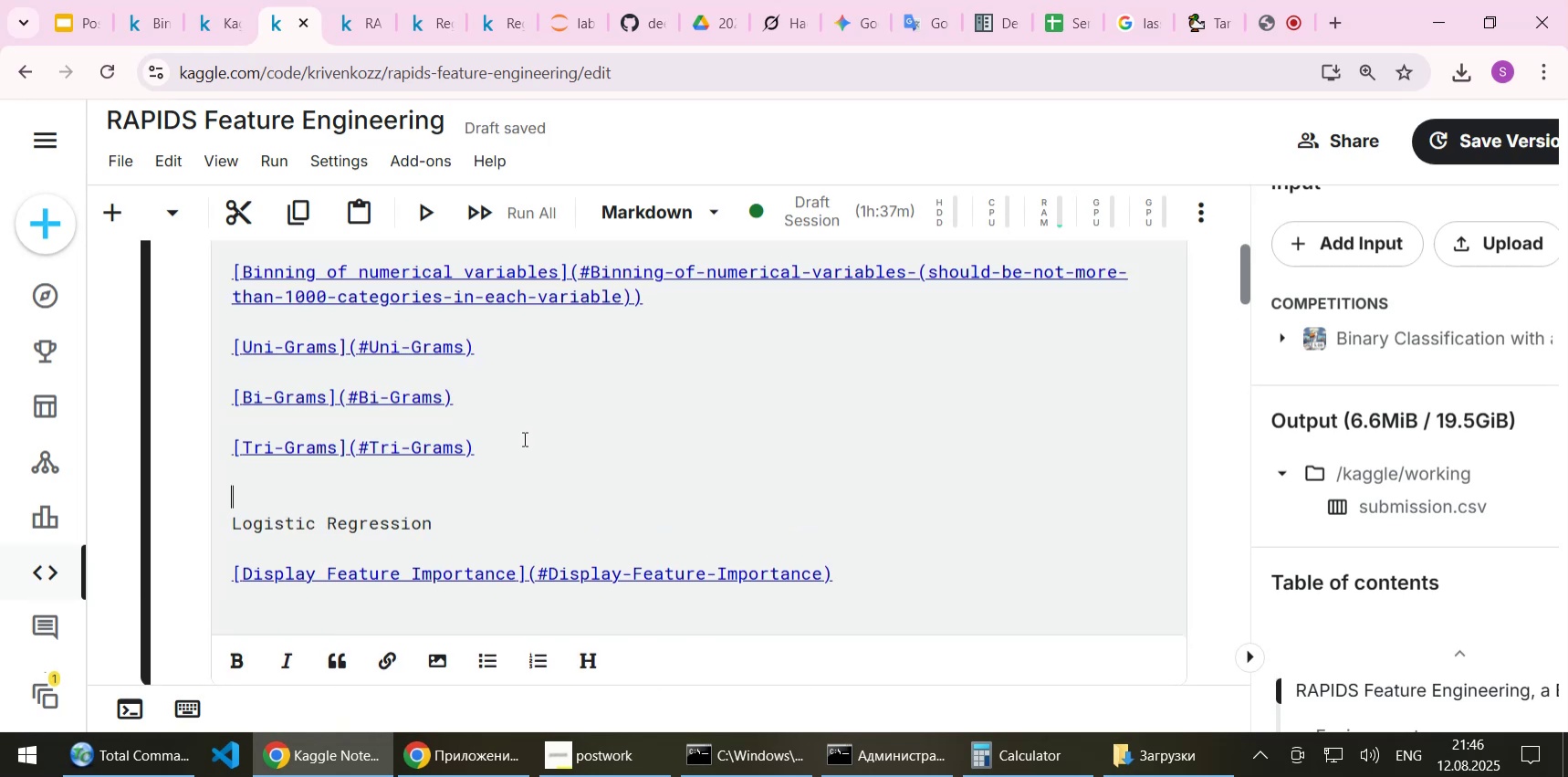 
key(ArrowUp)
 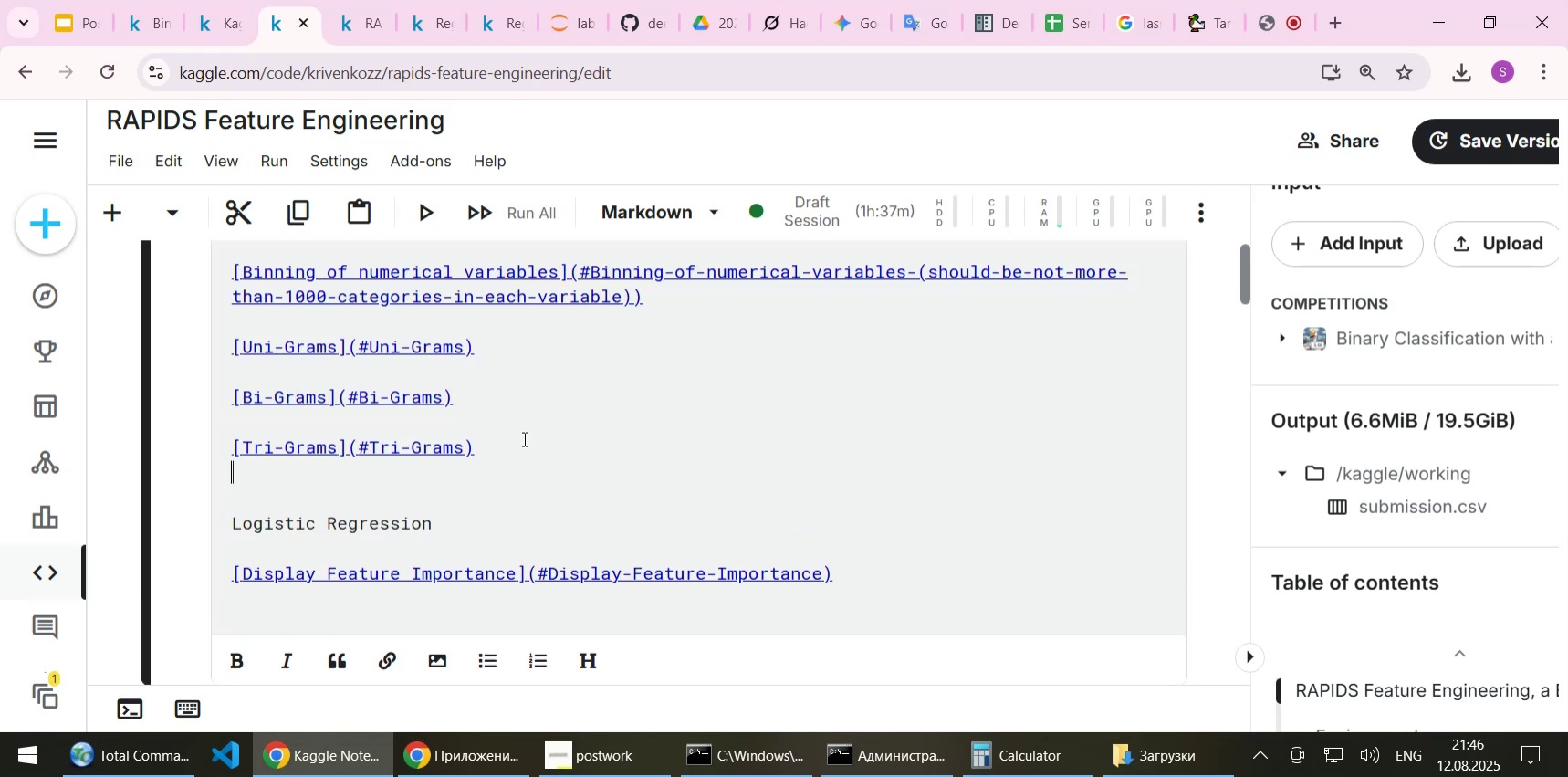 
key(ArrowUp)
 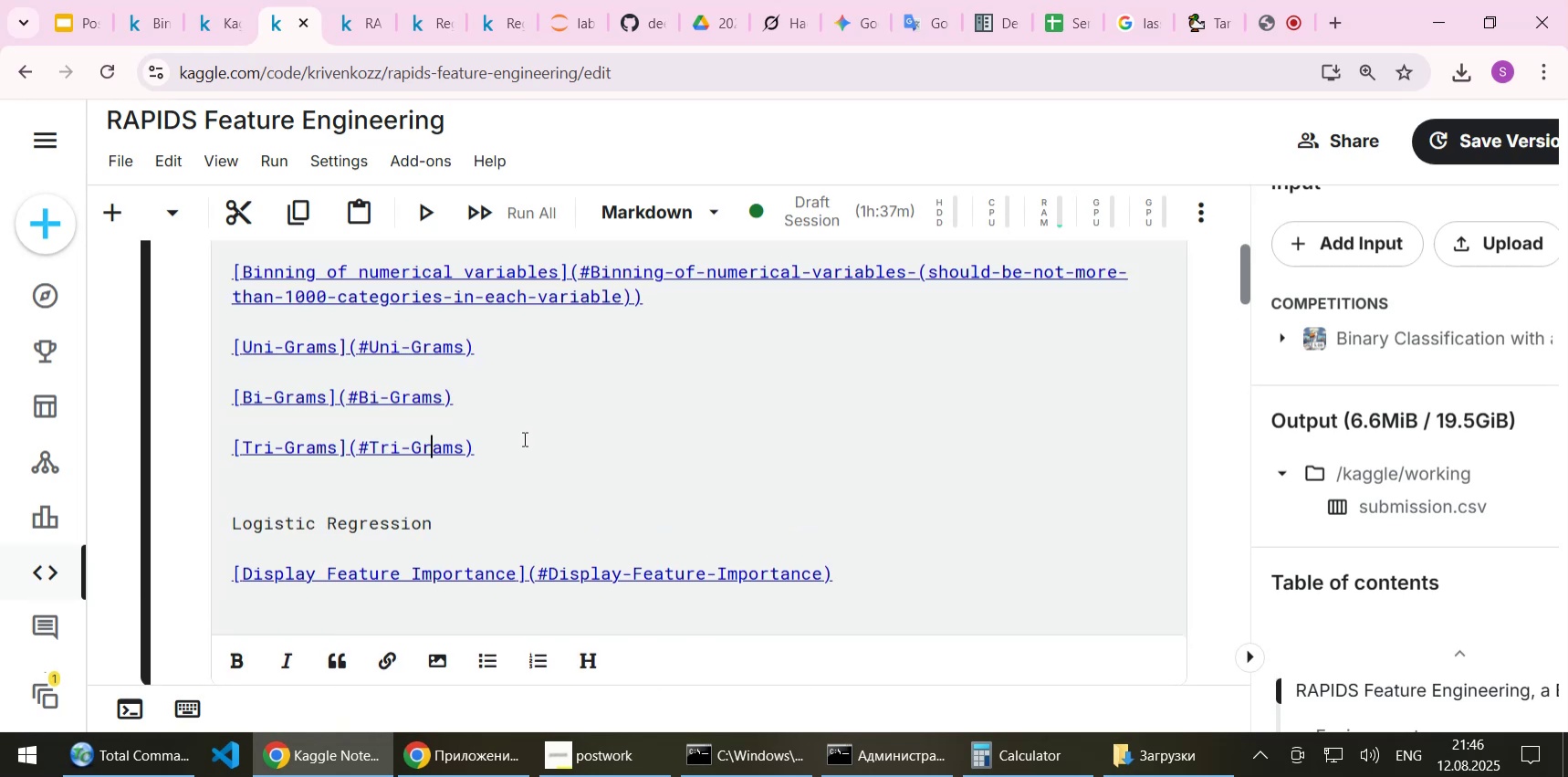 
key(ArrowUp)
 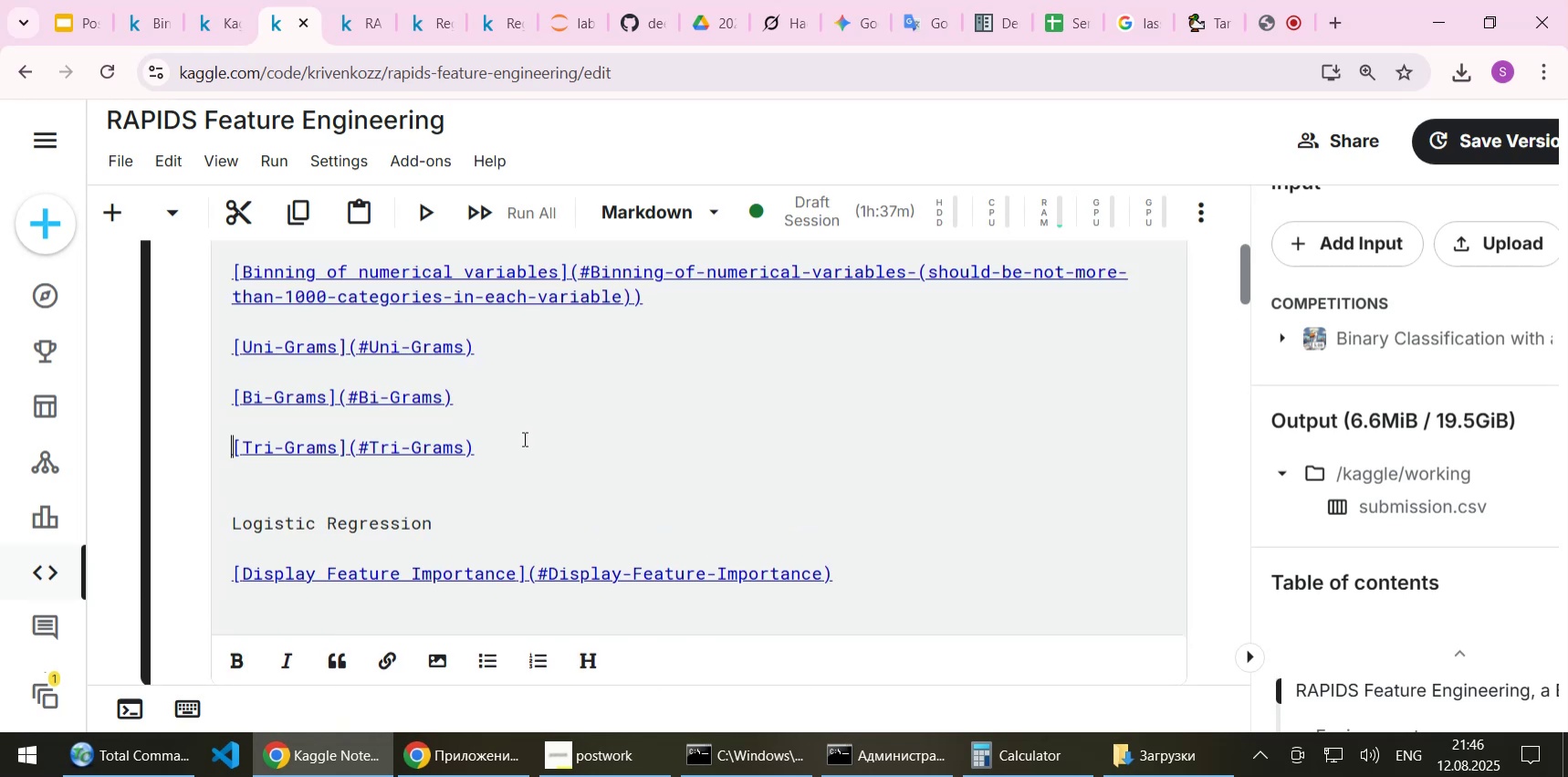 
key(Home)
 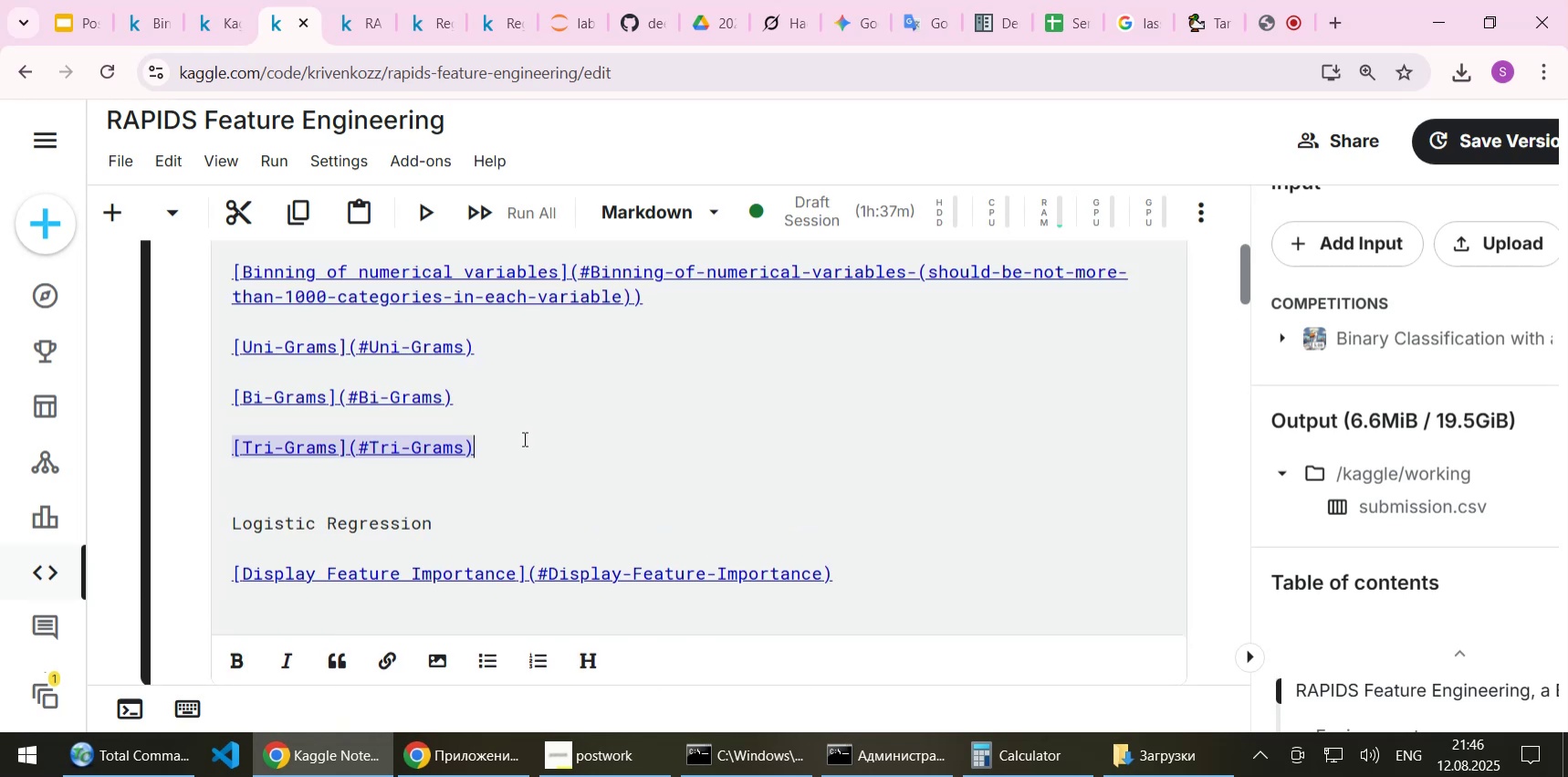 
key(Shift+ShiftLeft)
 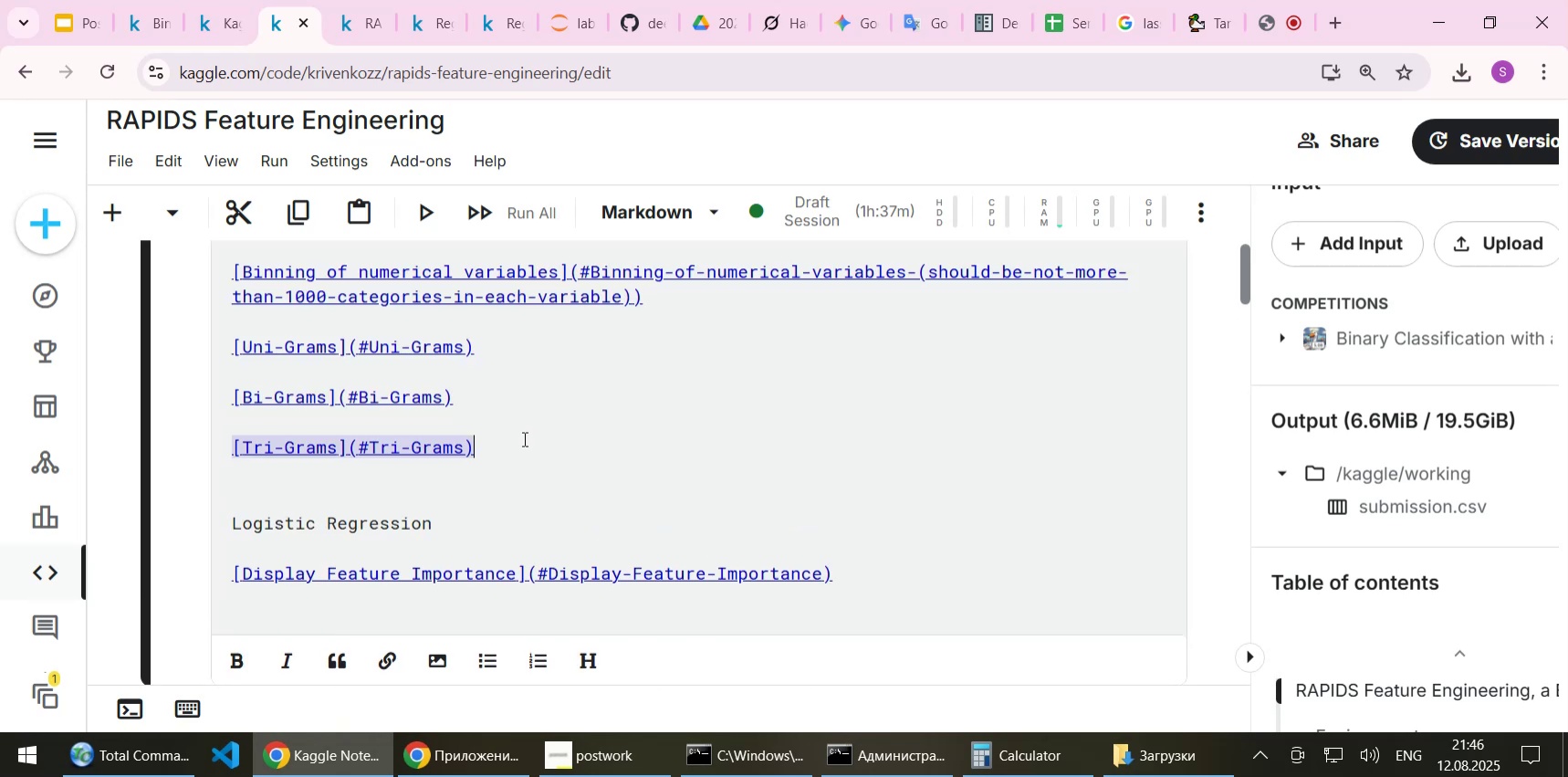 
key(Shift+End)
 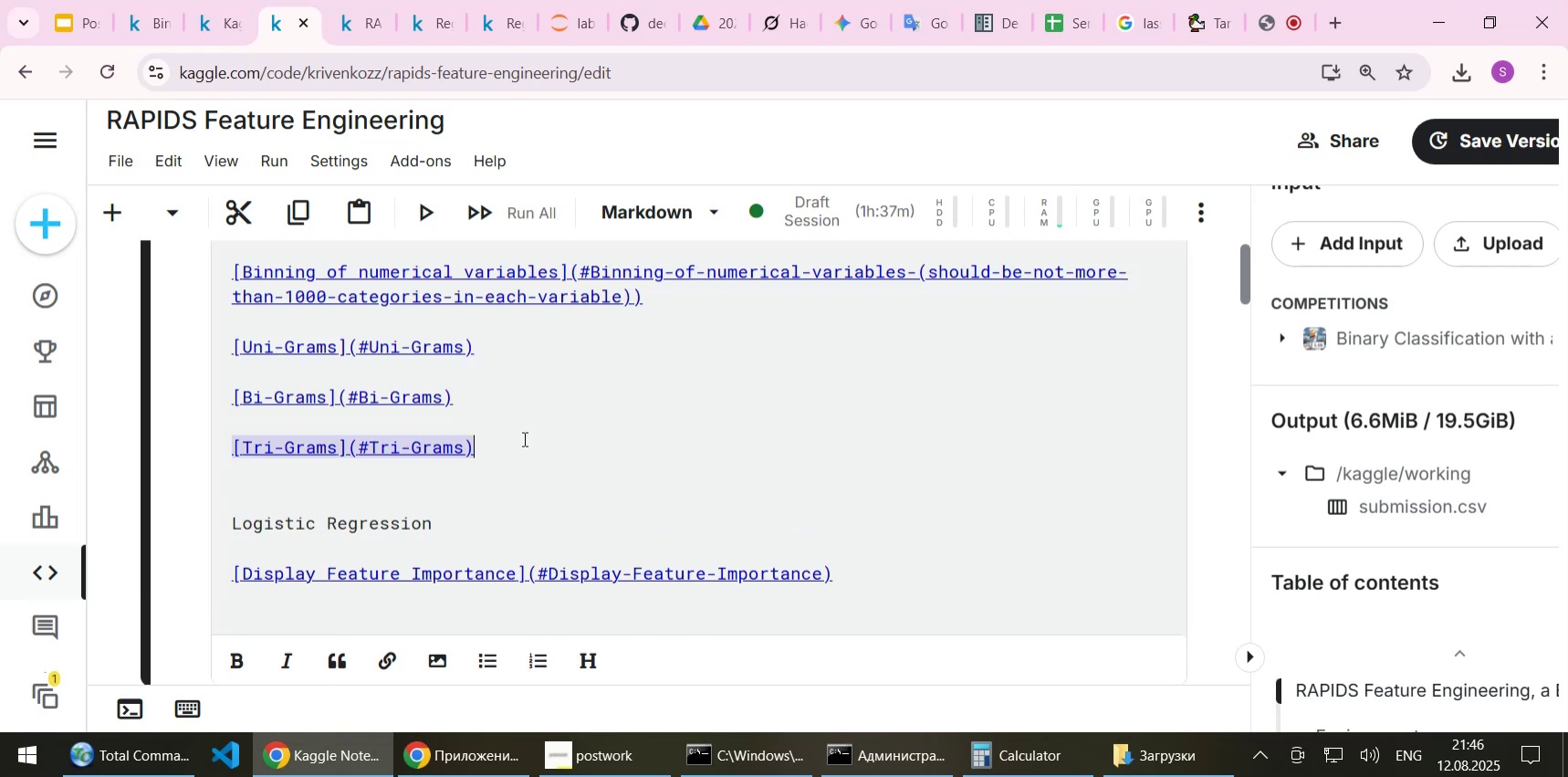 
key(Control+C)
 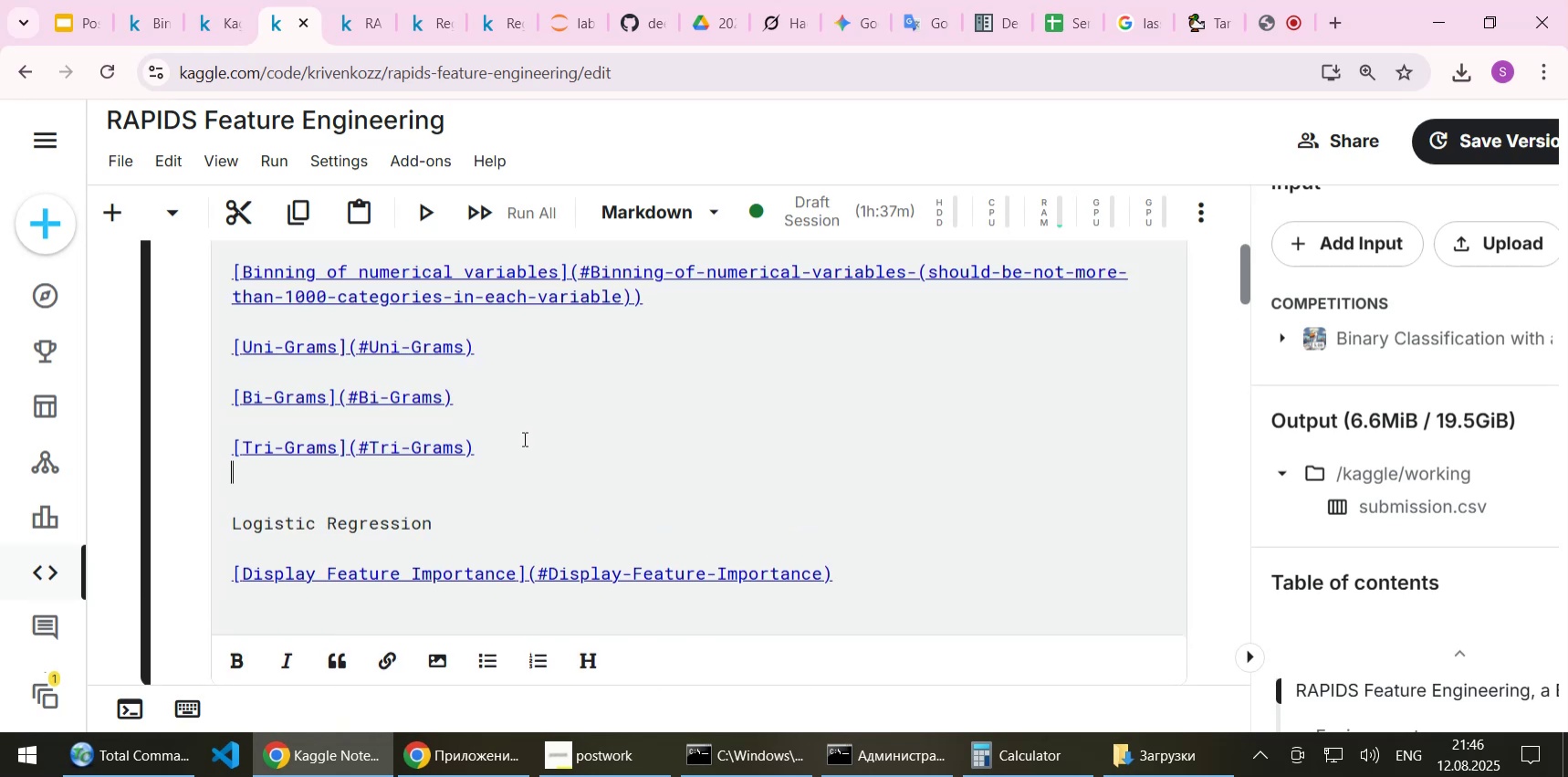 
key(ArrowDown)
 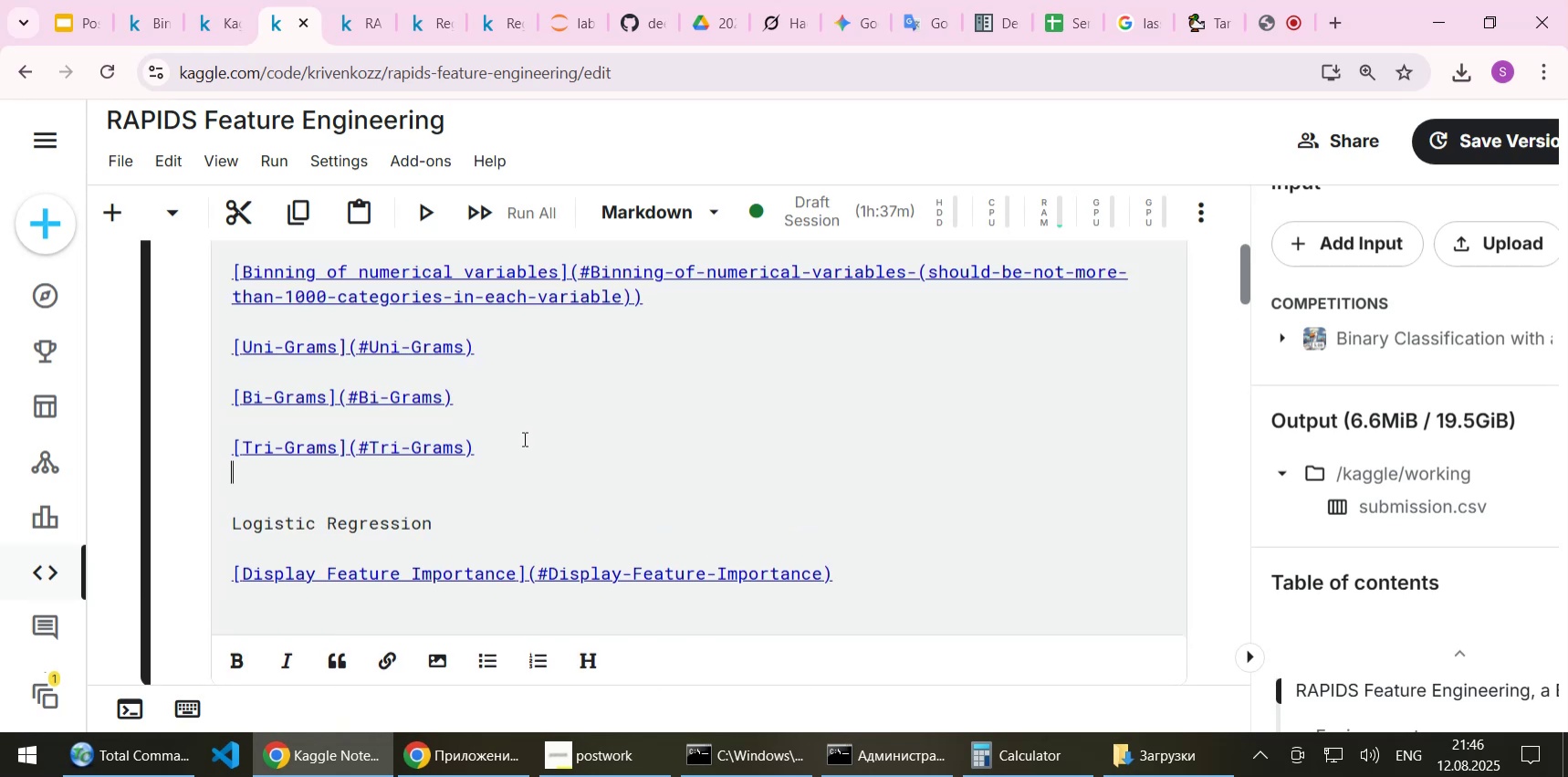 
key(ArrowDown)
 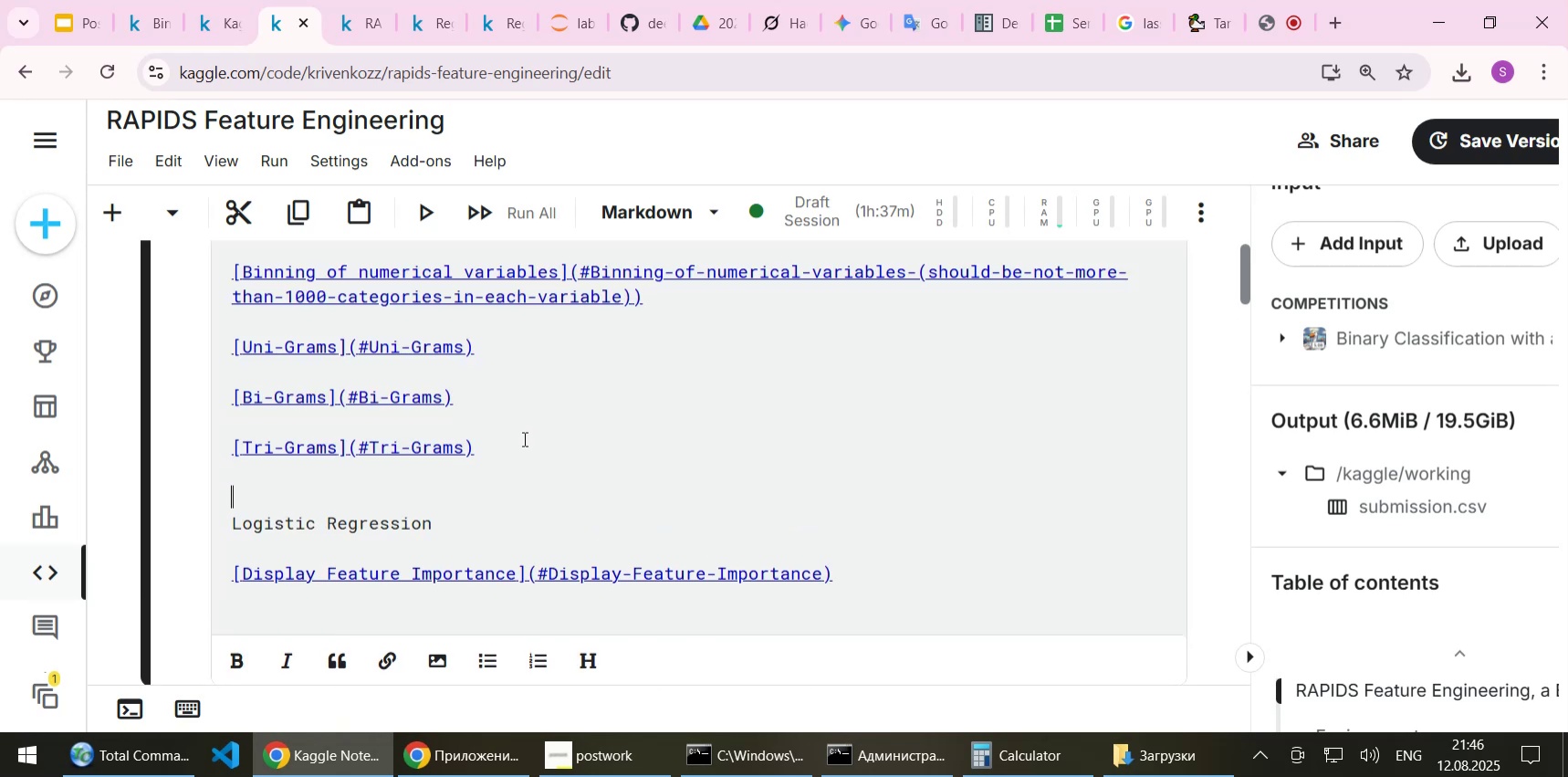 
key(ArrowDown)
 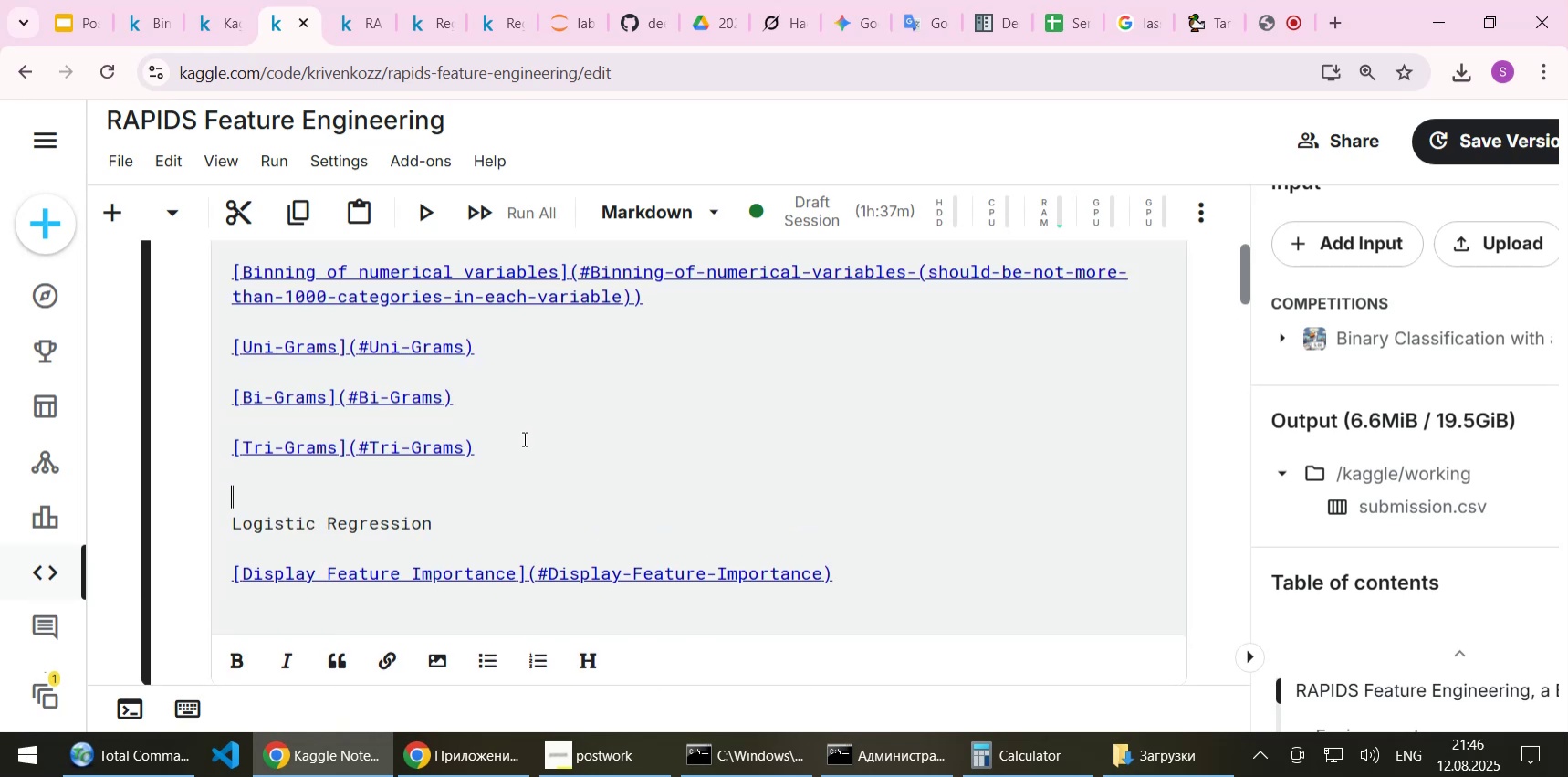 
key(Control+ControlLeft)
 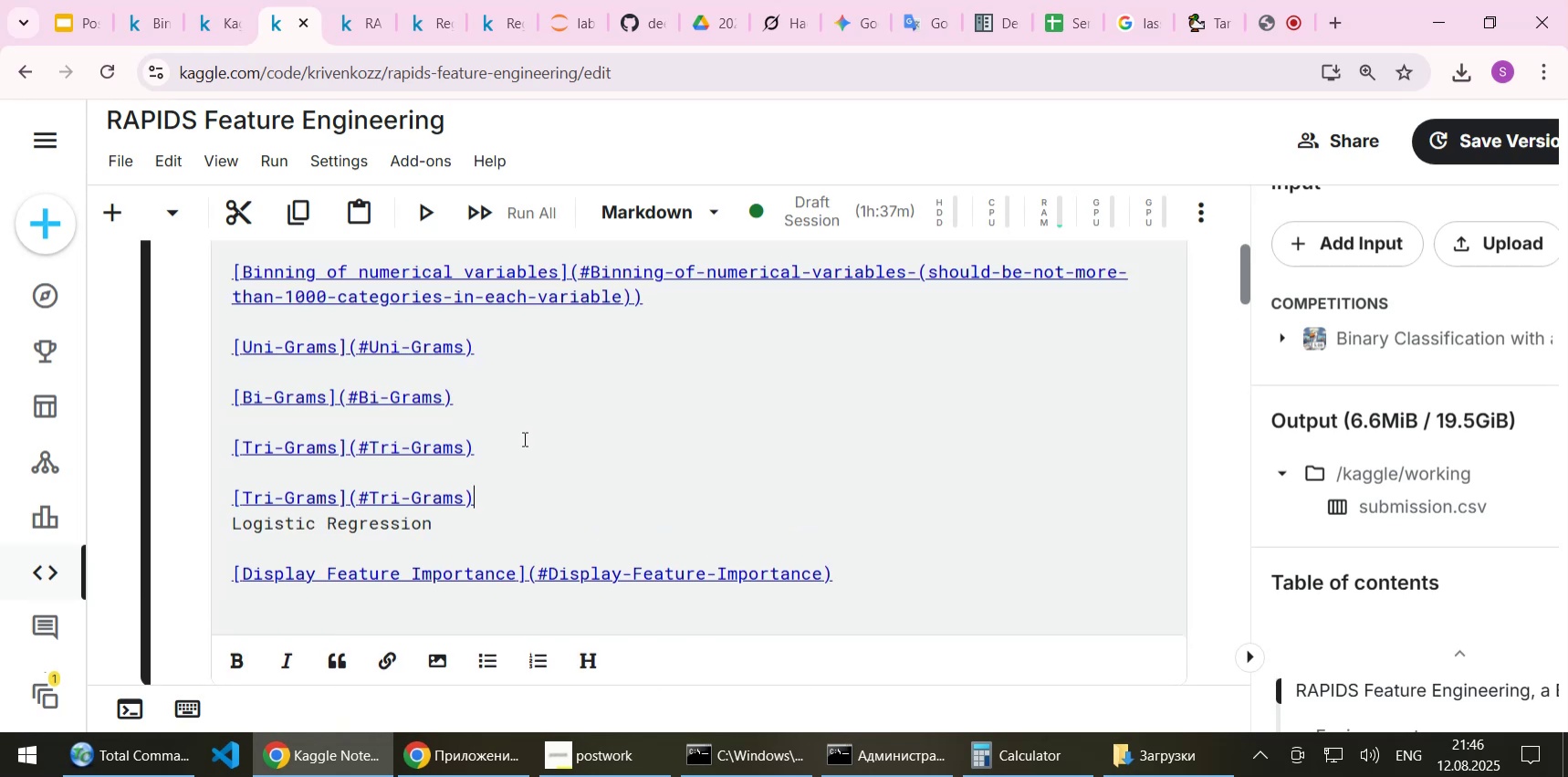 
key(Control+V)
 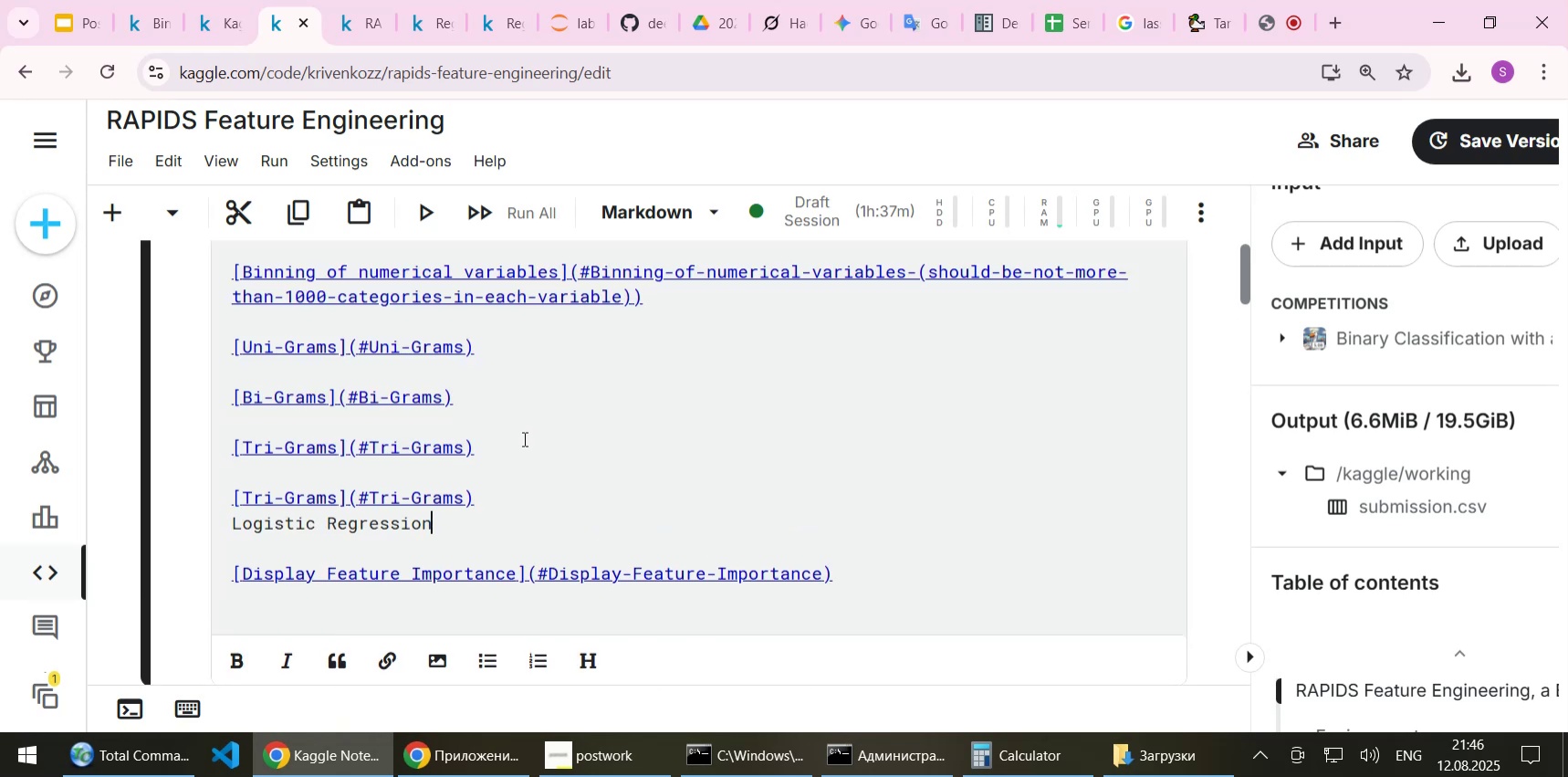 
key(ArrowDown)
 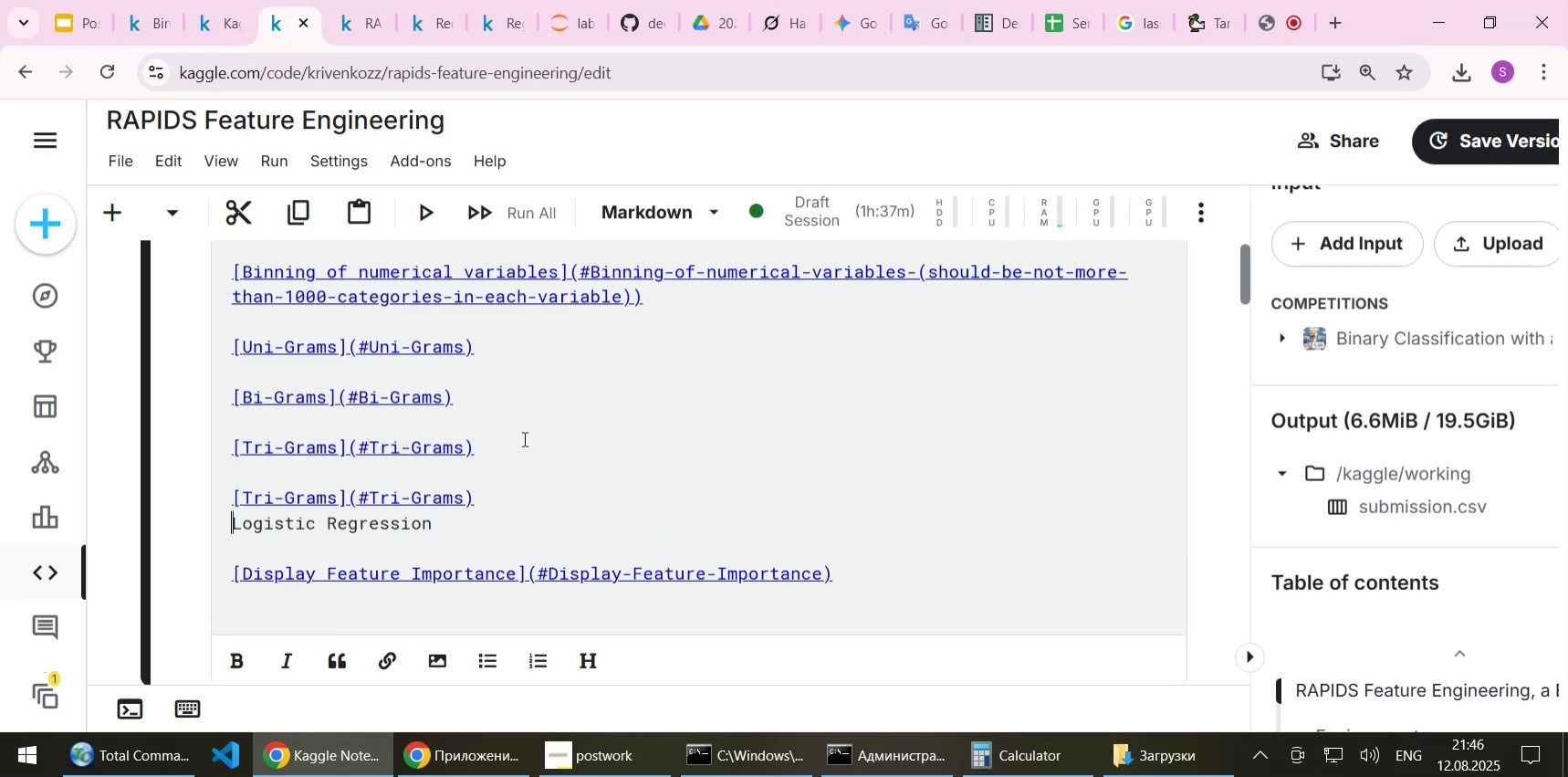 
key(Home)
 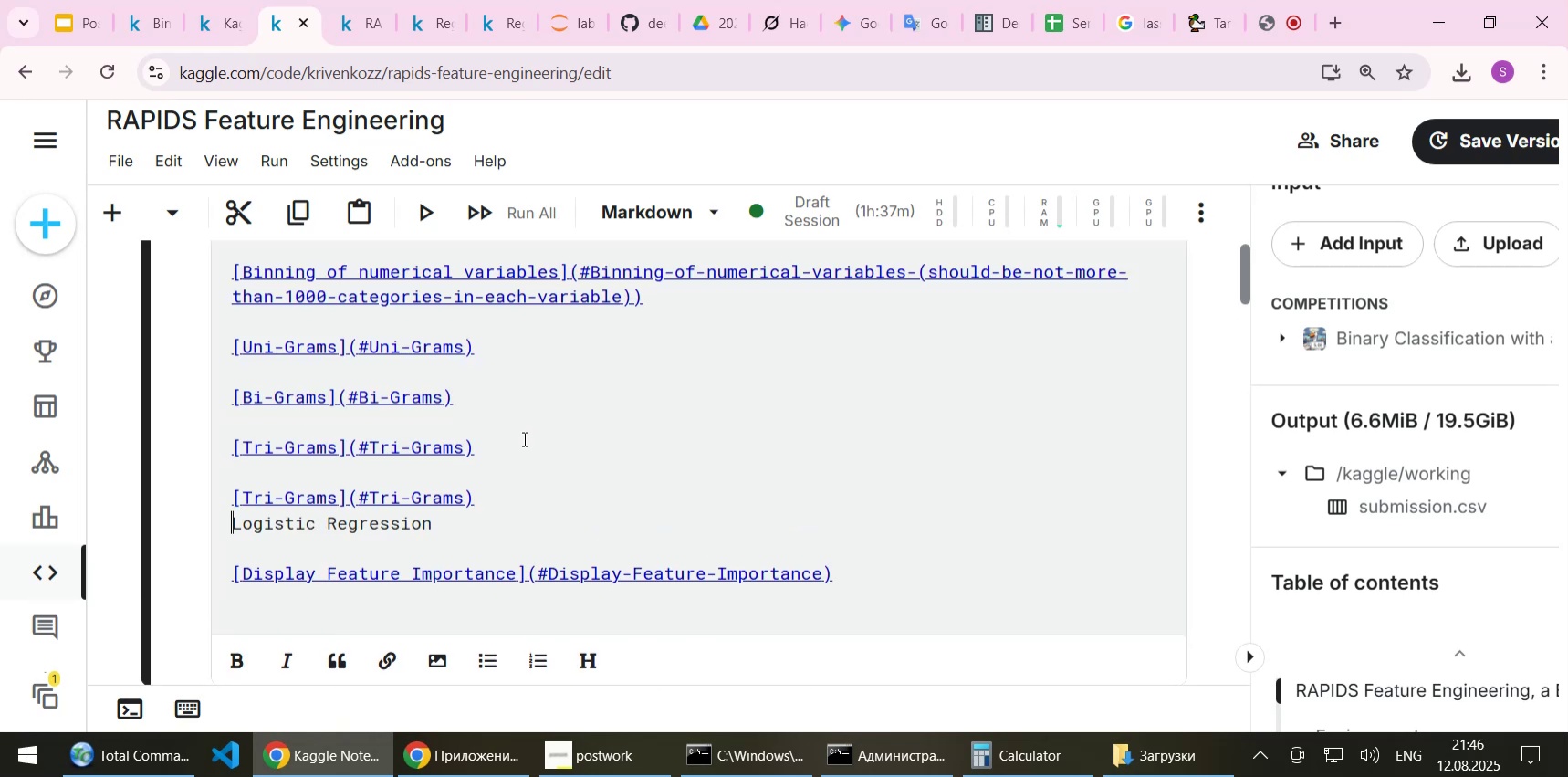 
key(Shift+ShiftLeft)
 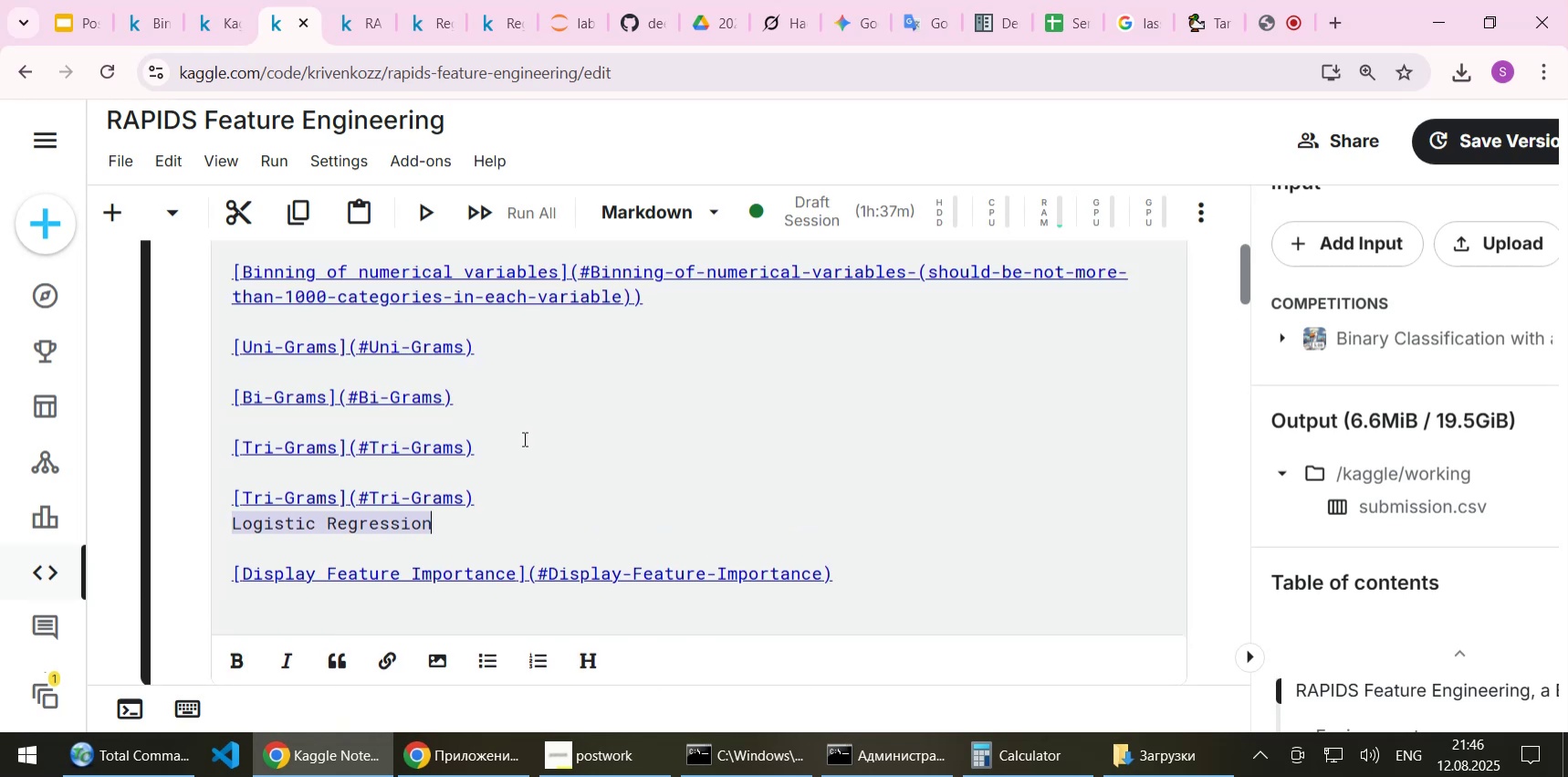 
key(Shift+End)
 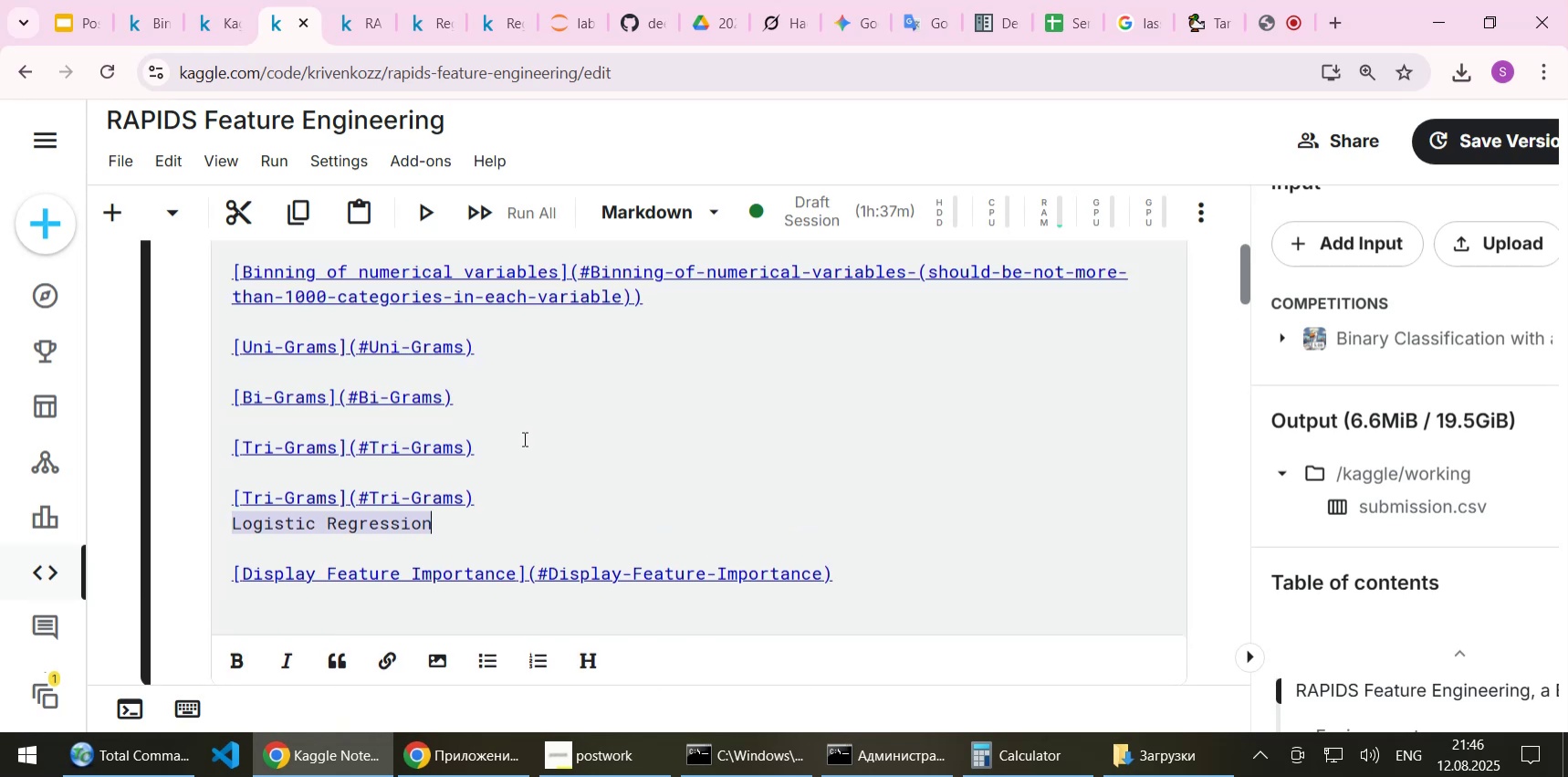 
key(Control+X)
 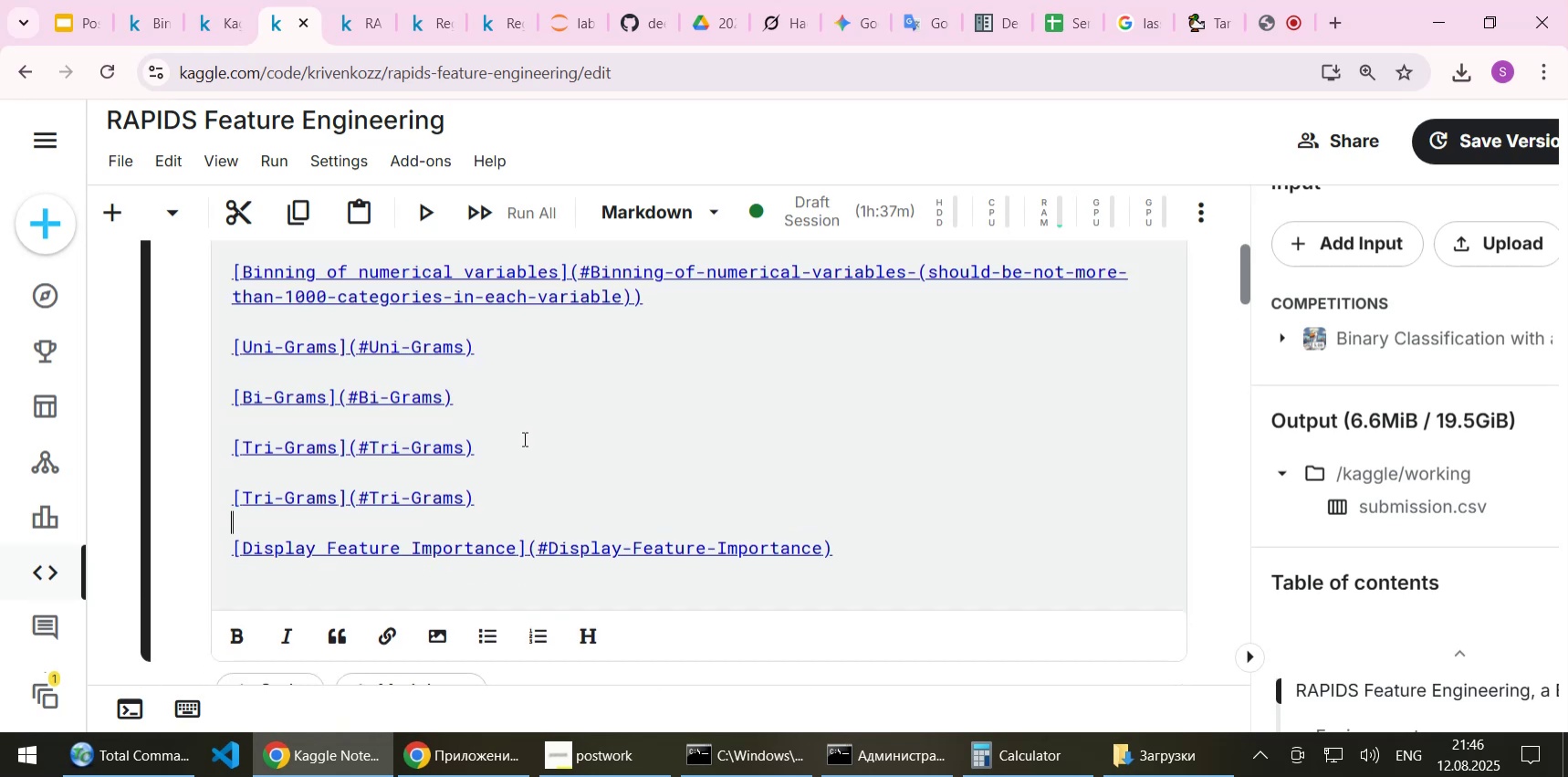 
key(Delete)
 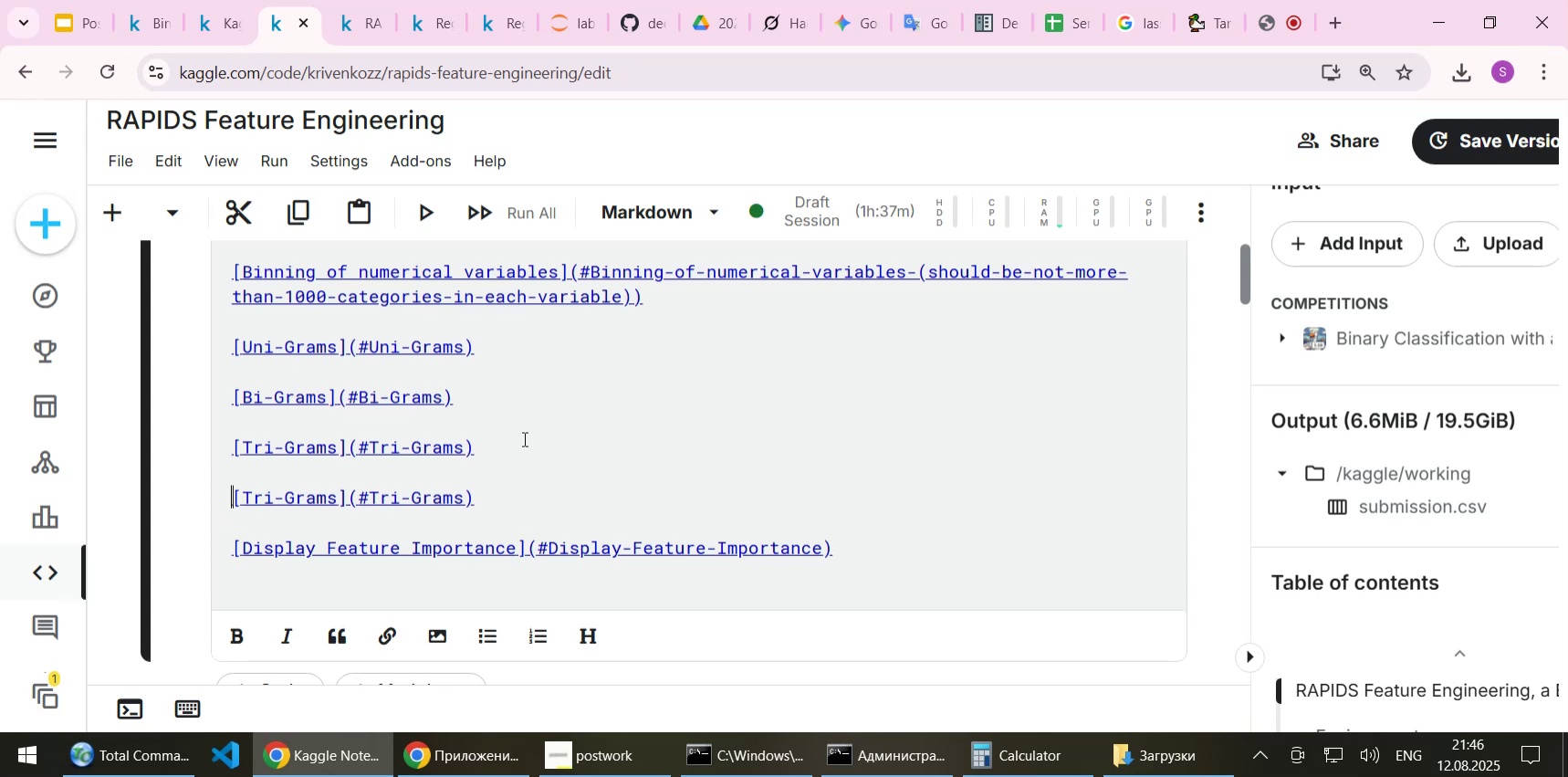 
key(ArrowUp)
 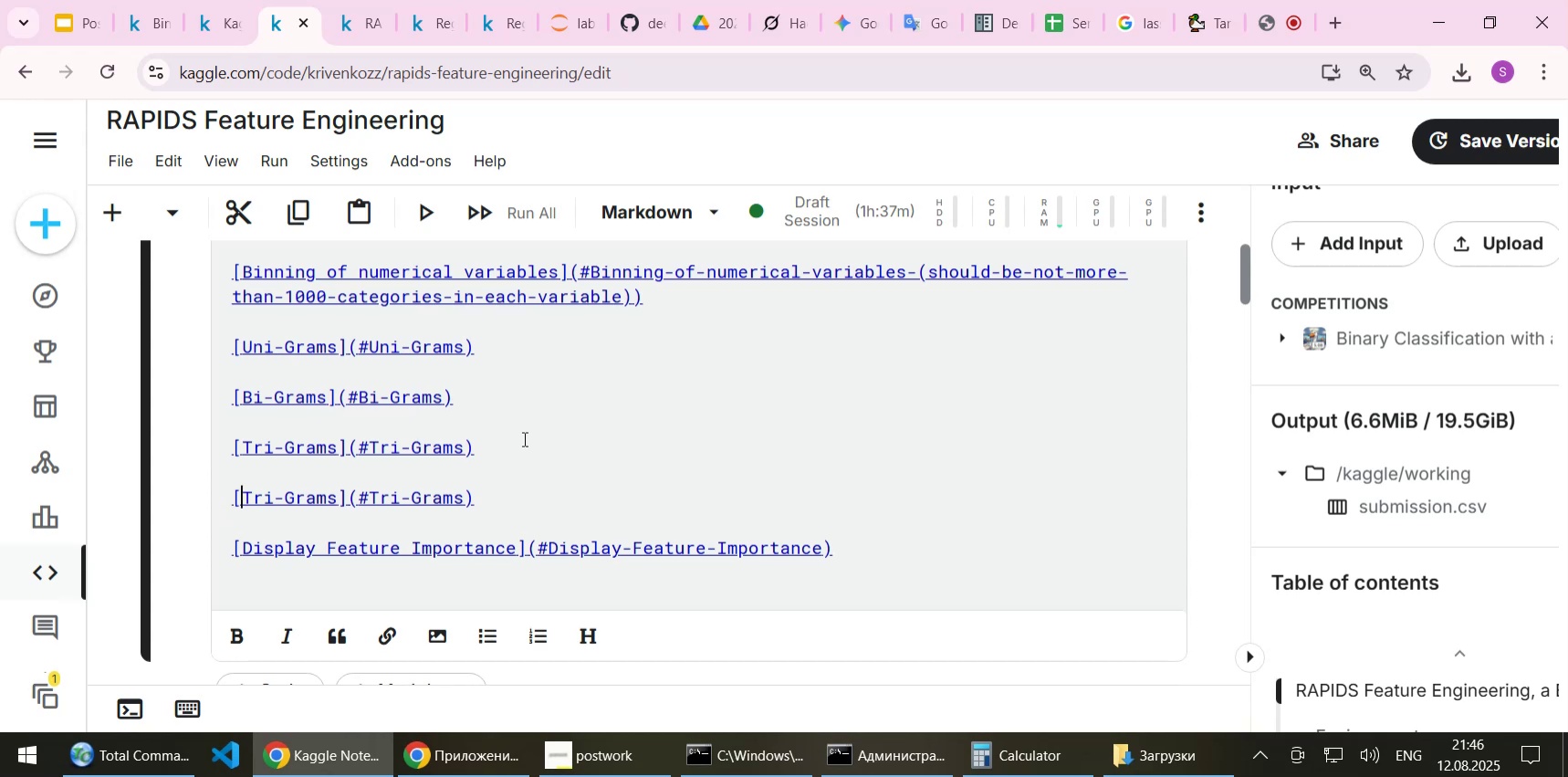 
key(ArrowRight)
 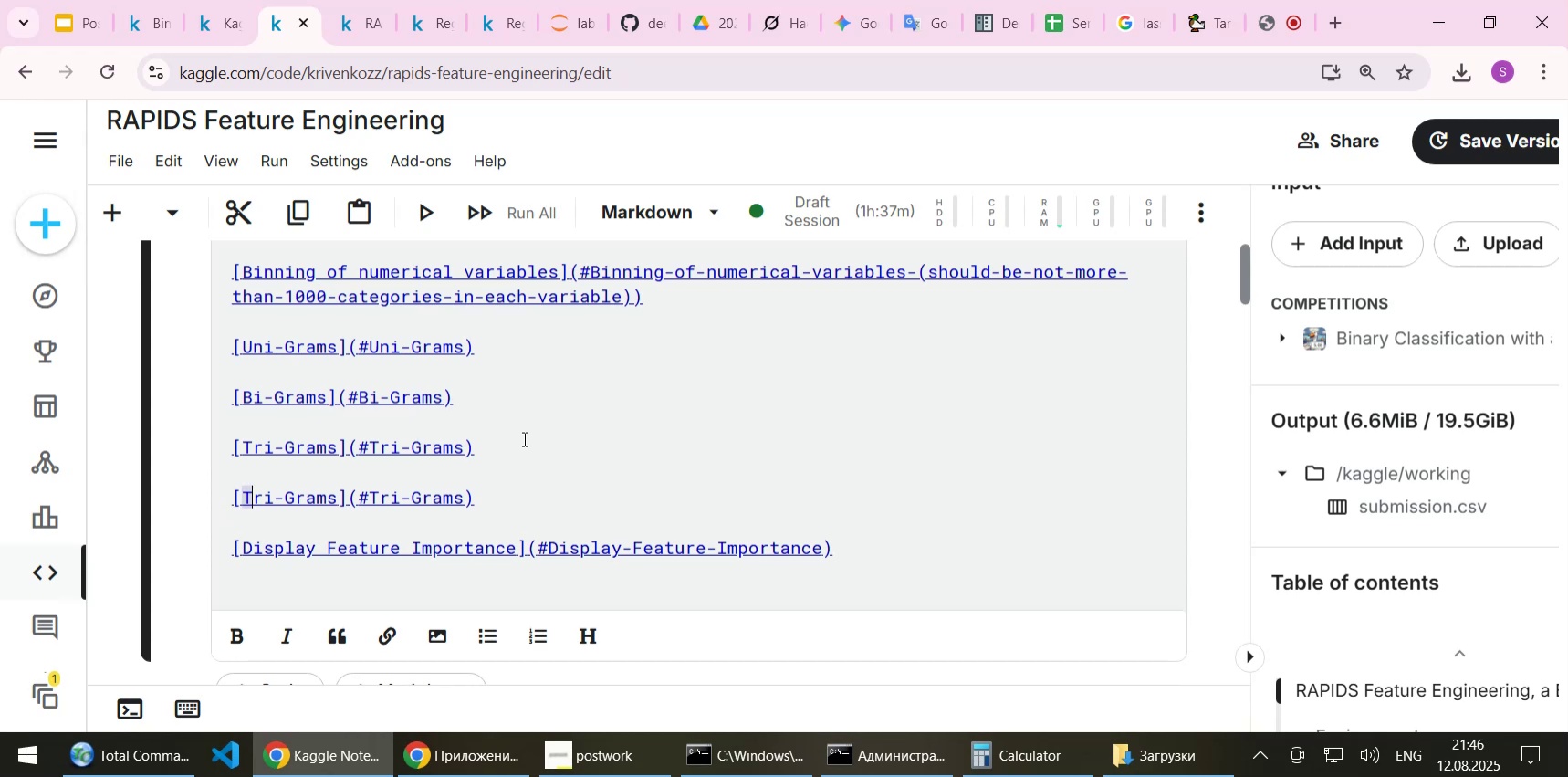 
key(Shift+ArrowRight)
 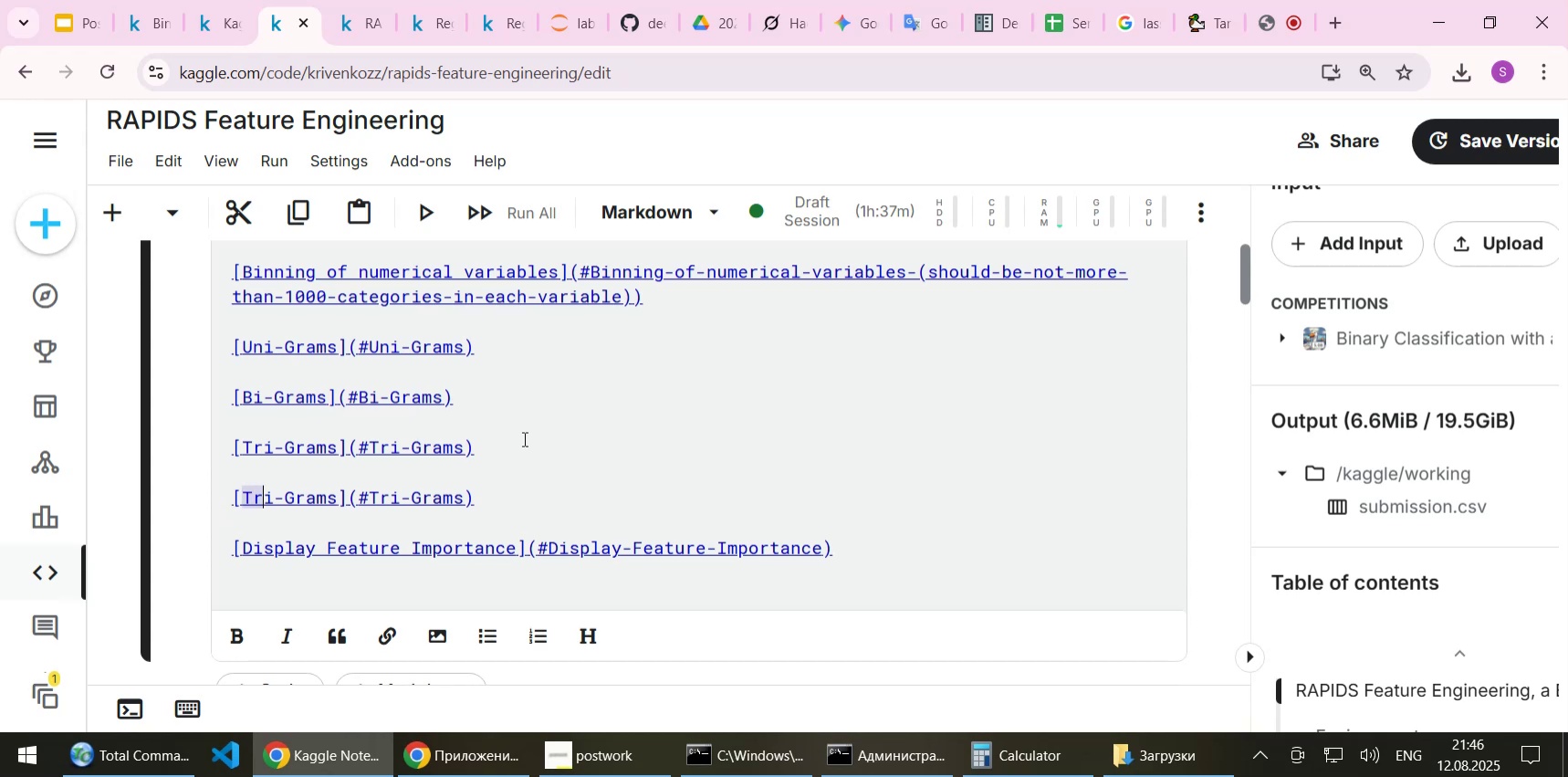 
key(Shift+ArrowRight)
 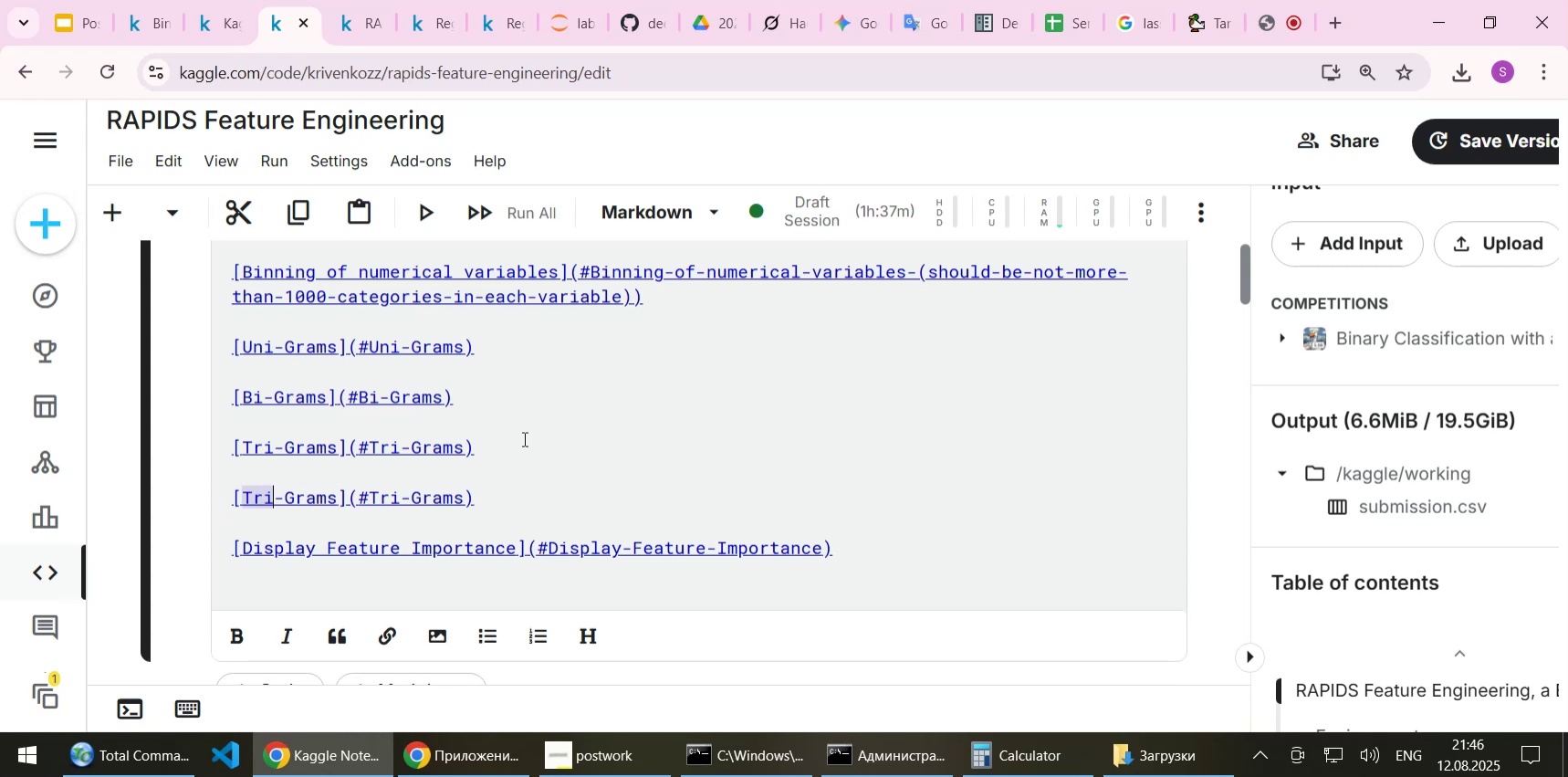 
key(Shift+ArrowRight)
 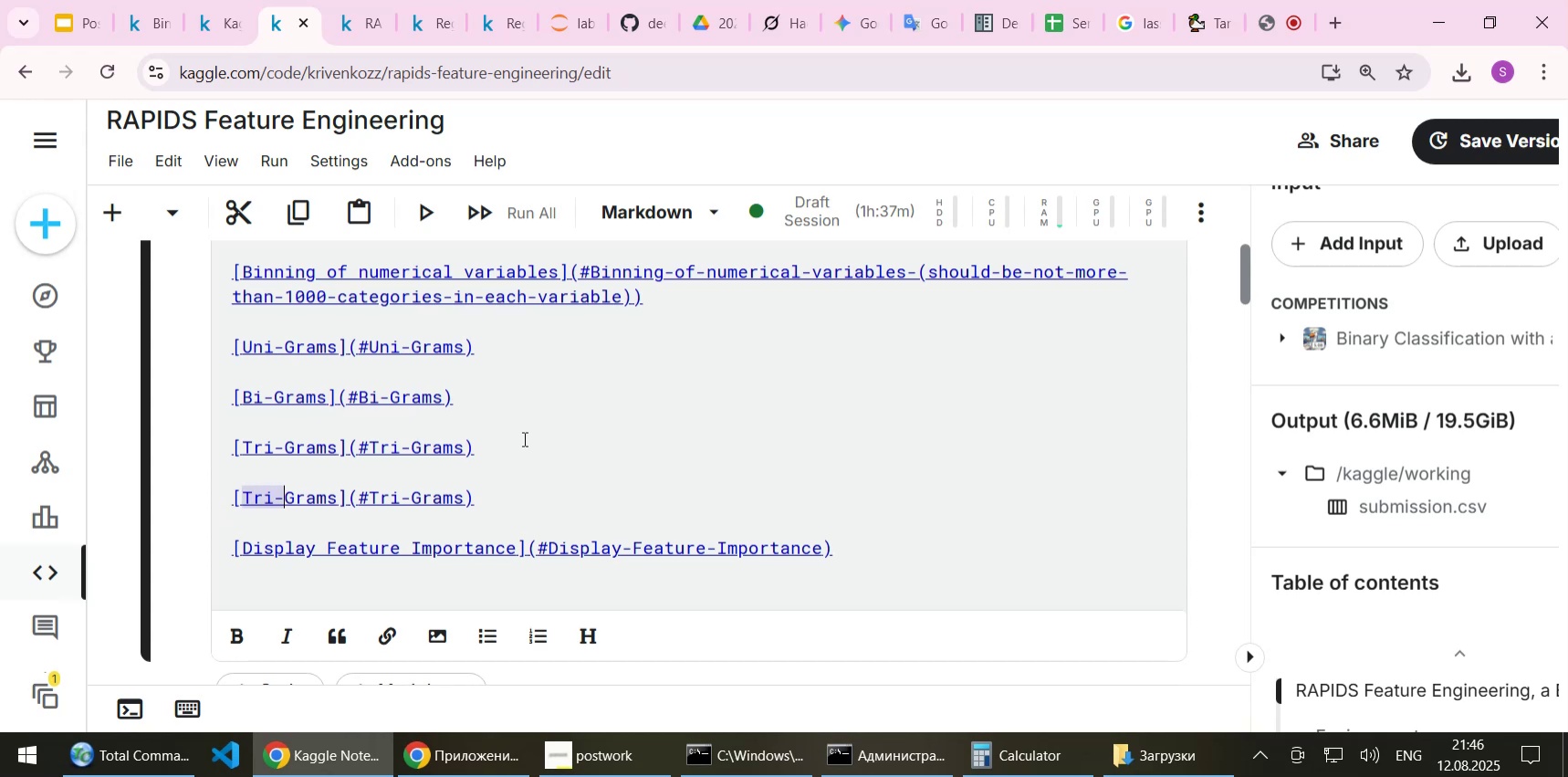 
key(Shift+ArrowRight)
 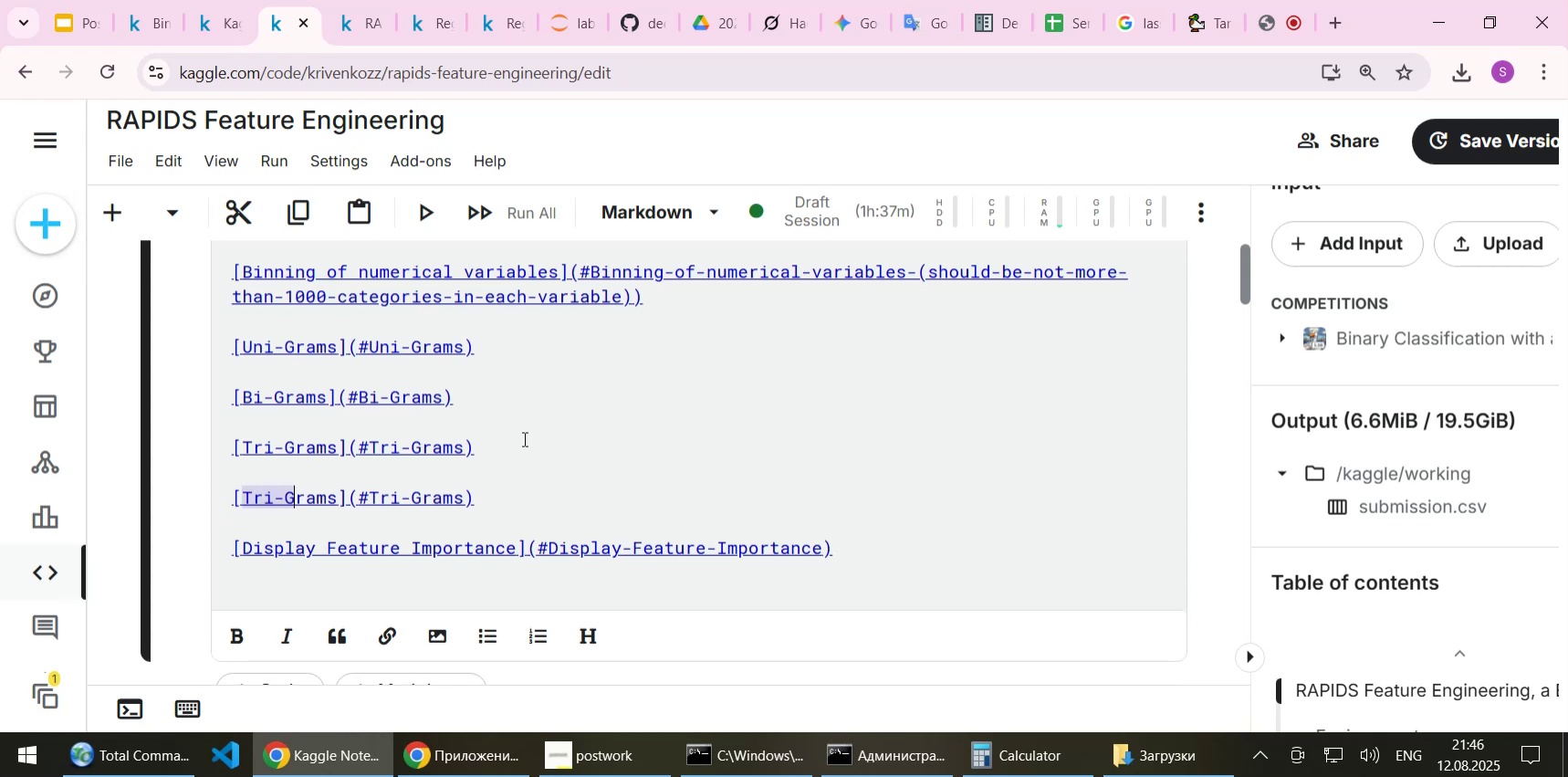 
key(Shift+ArrowRight)
 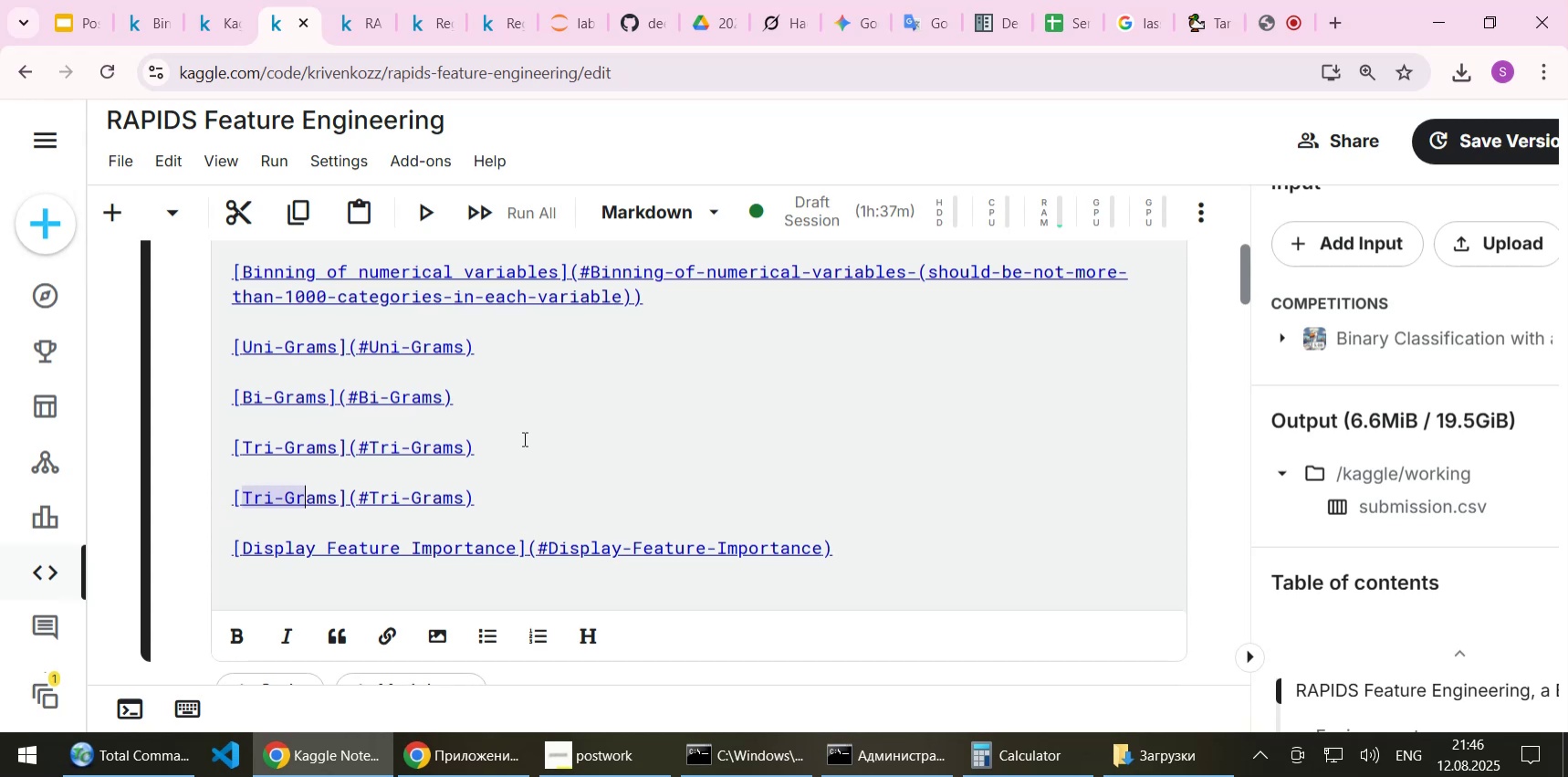 
key(Shift+ArrowRight)
 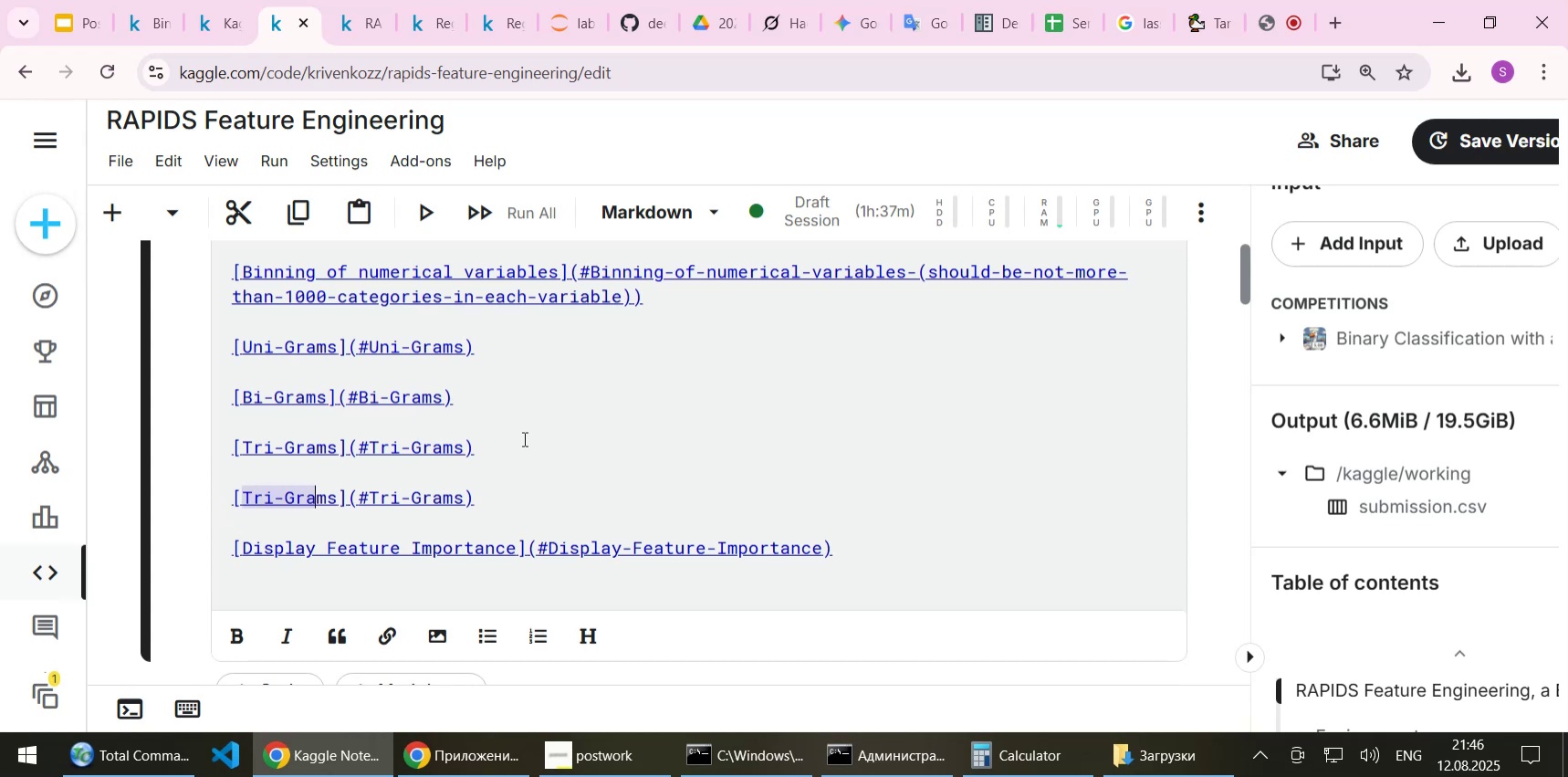 
key(Shift+ArrowRight)
 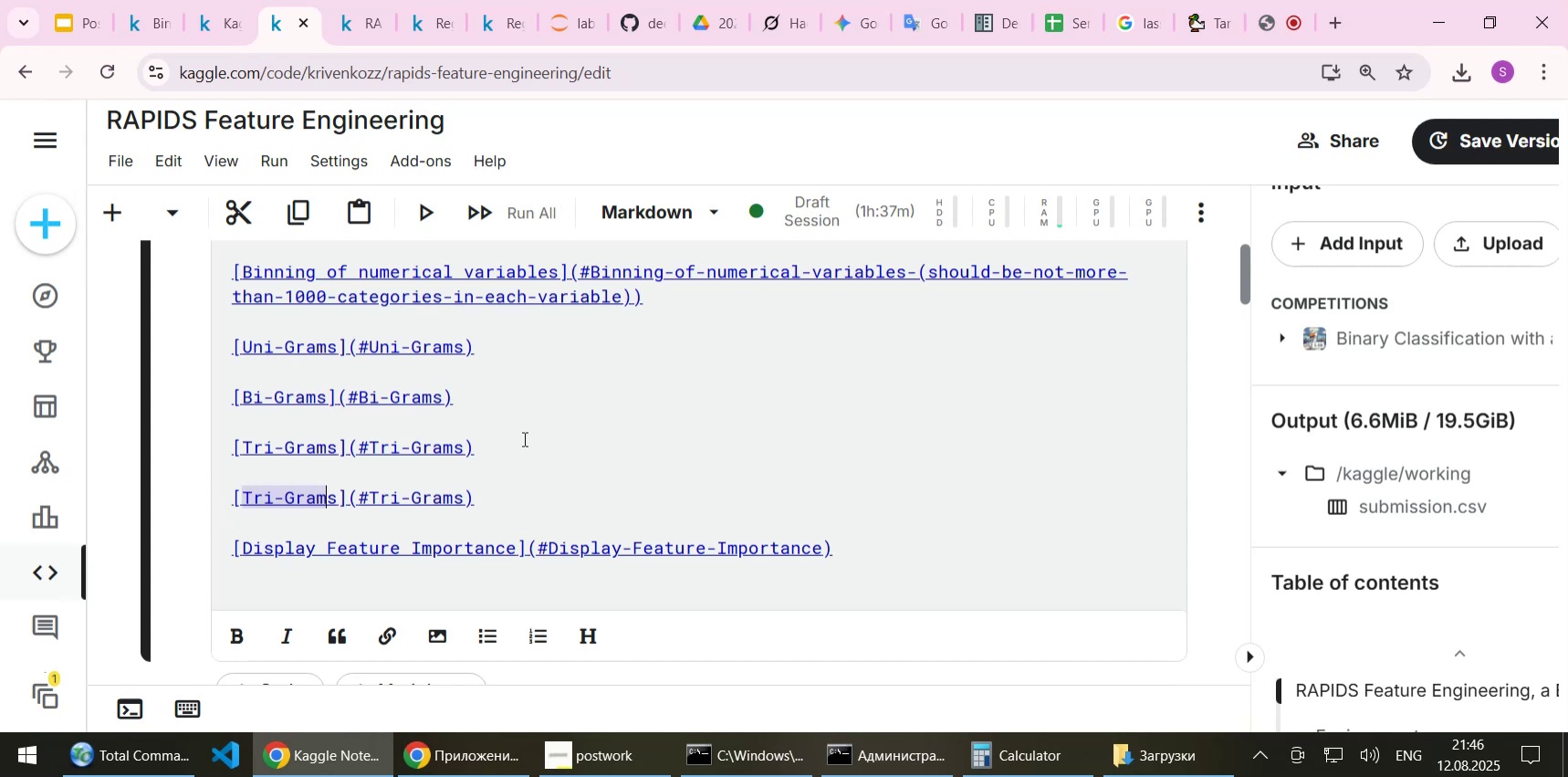 
key(Shift+ArrowRight)
 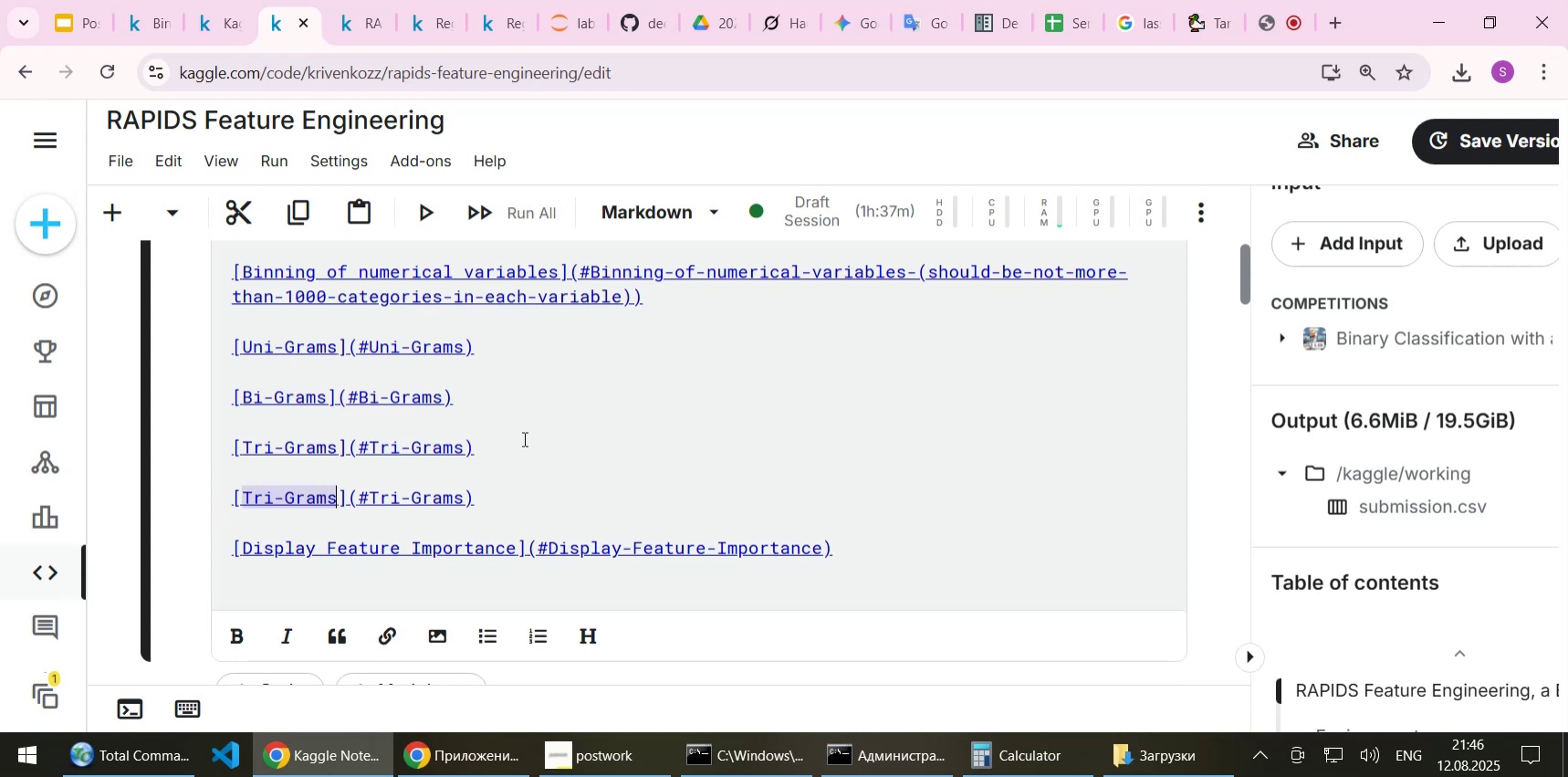 
key(Shift+ArrowRight)
 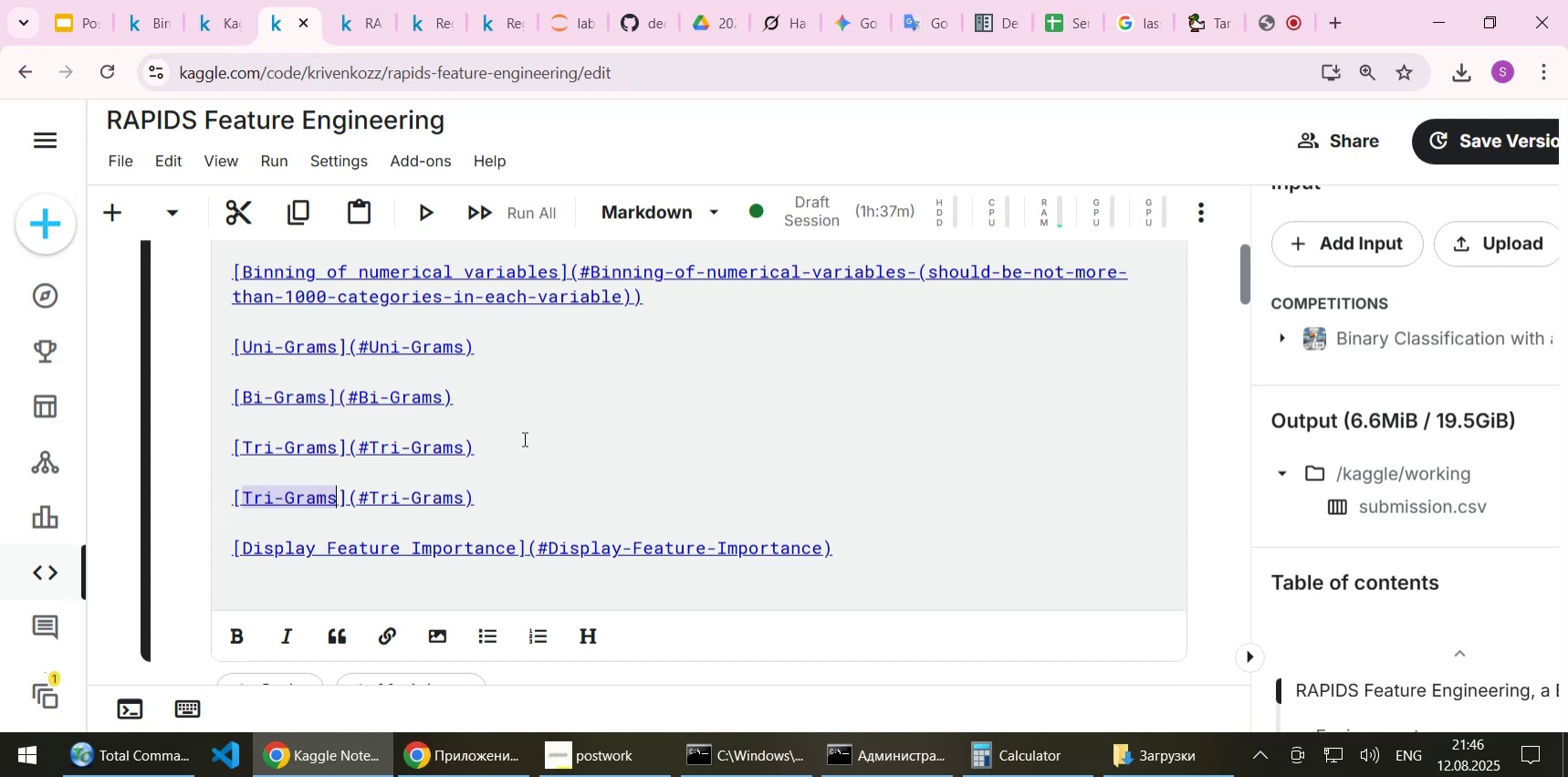 
key(Control+ControlLeft)
 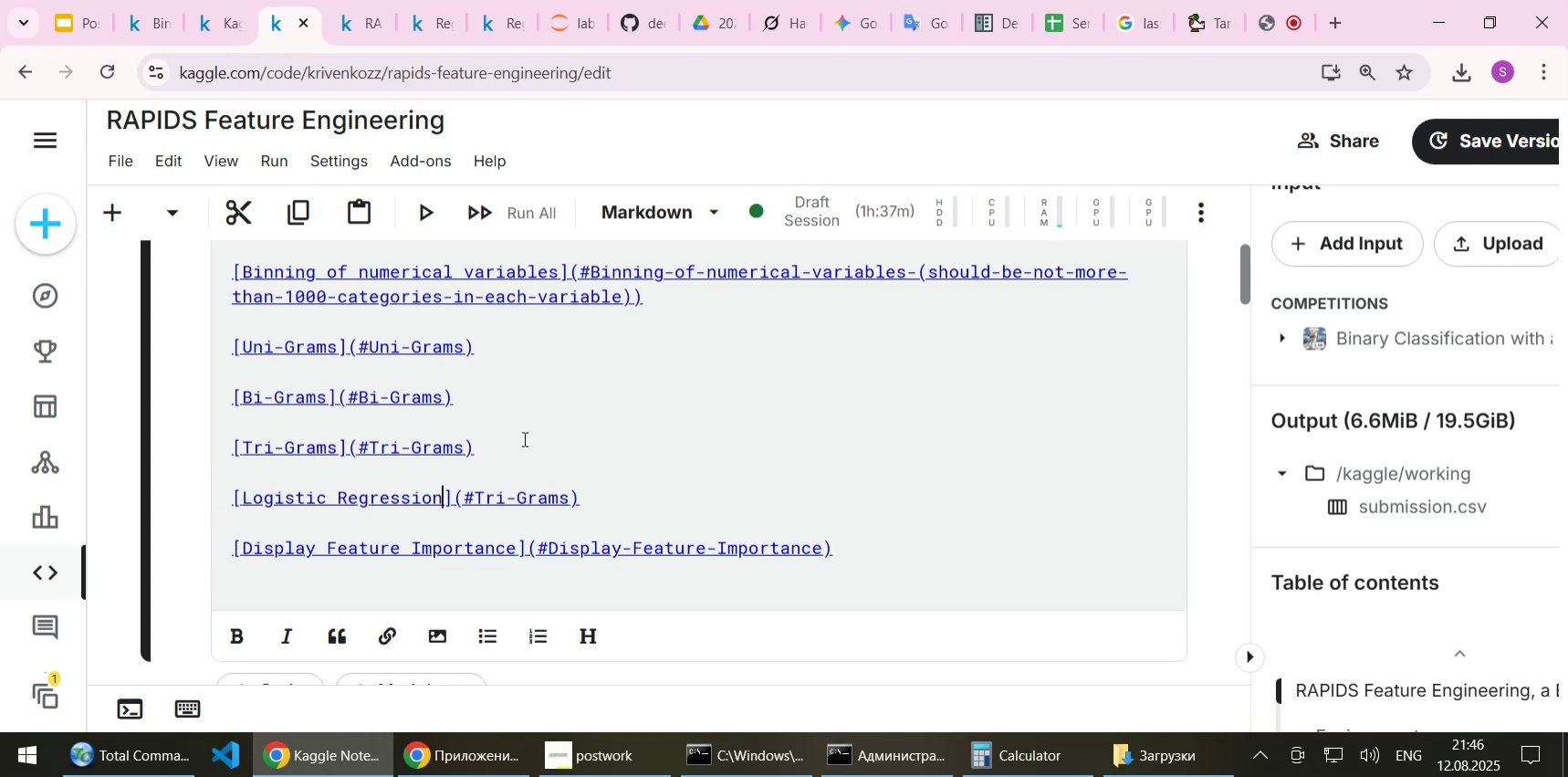 
key(Control+V)
 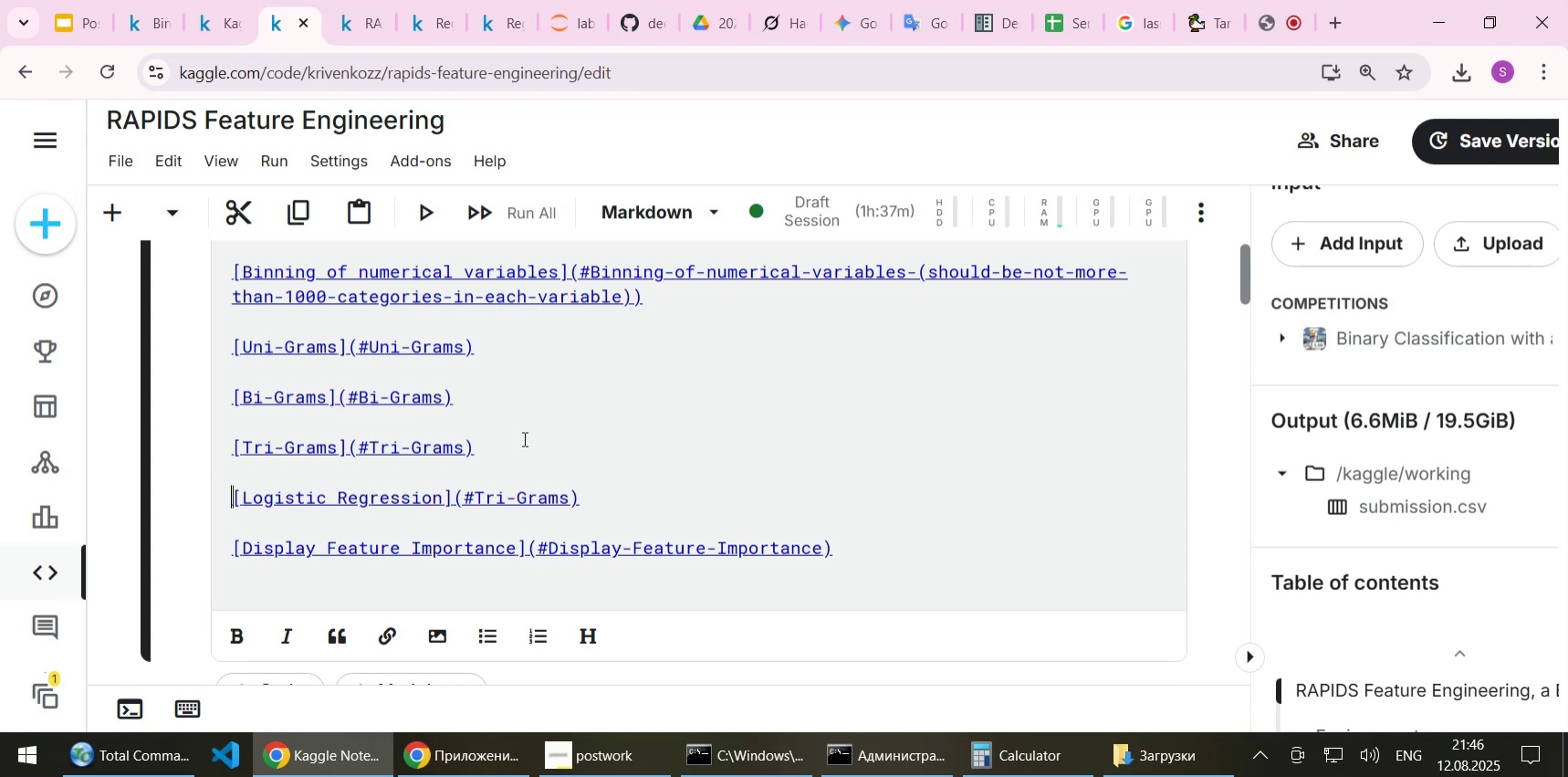 
key(Home)
 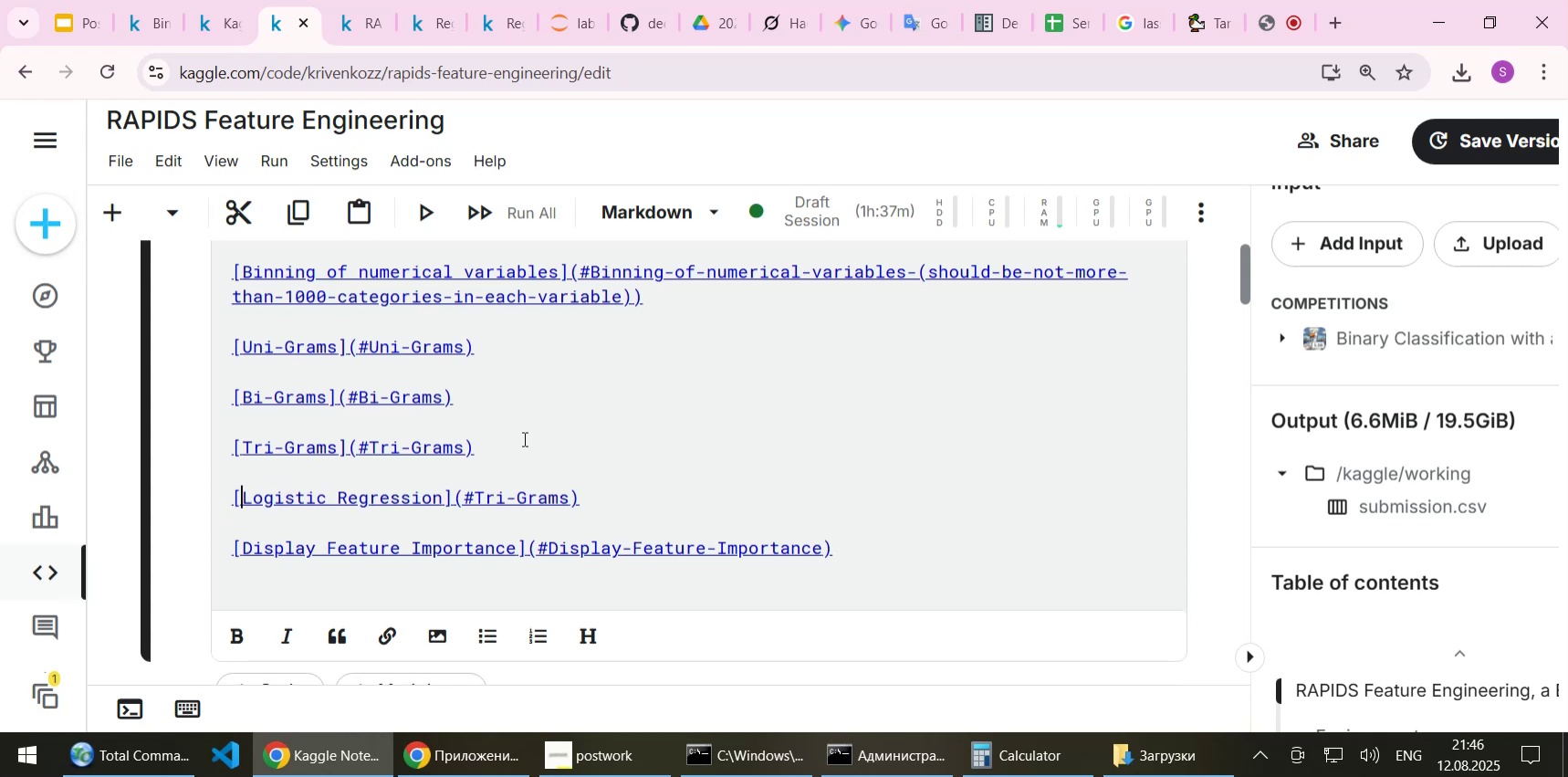 
hold_key(key=ArrowRight, duration=0.71)
 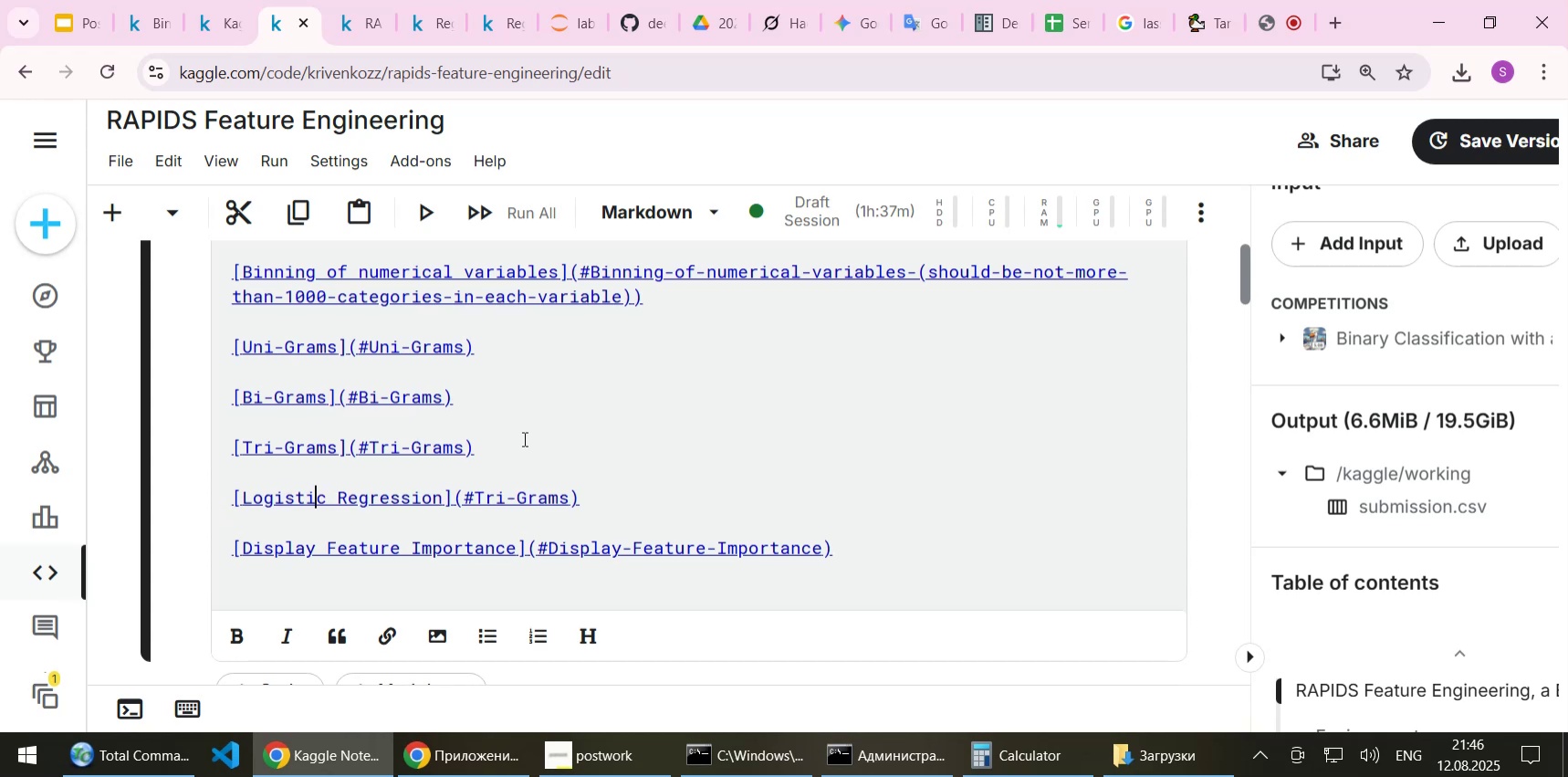 
key(ArrowRight)
 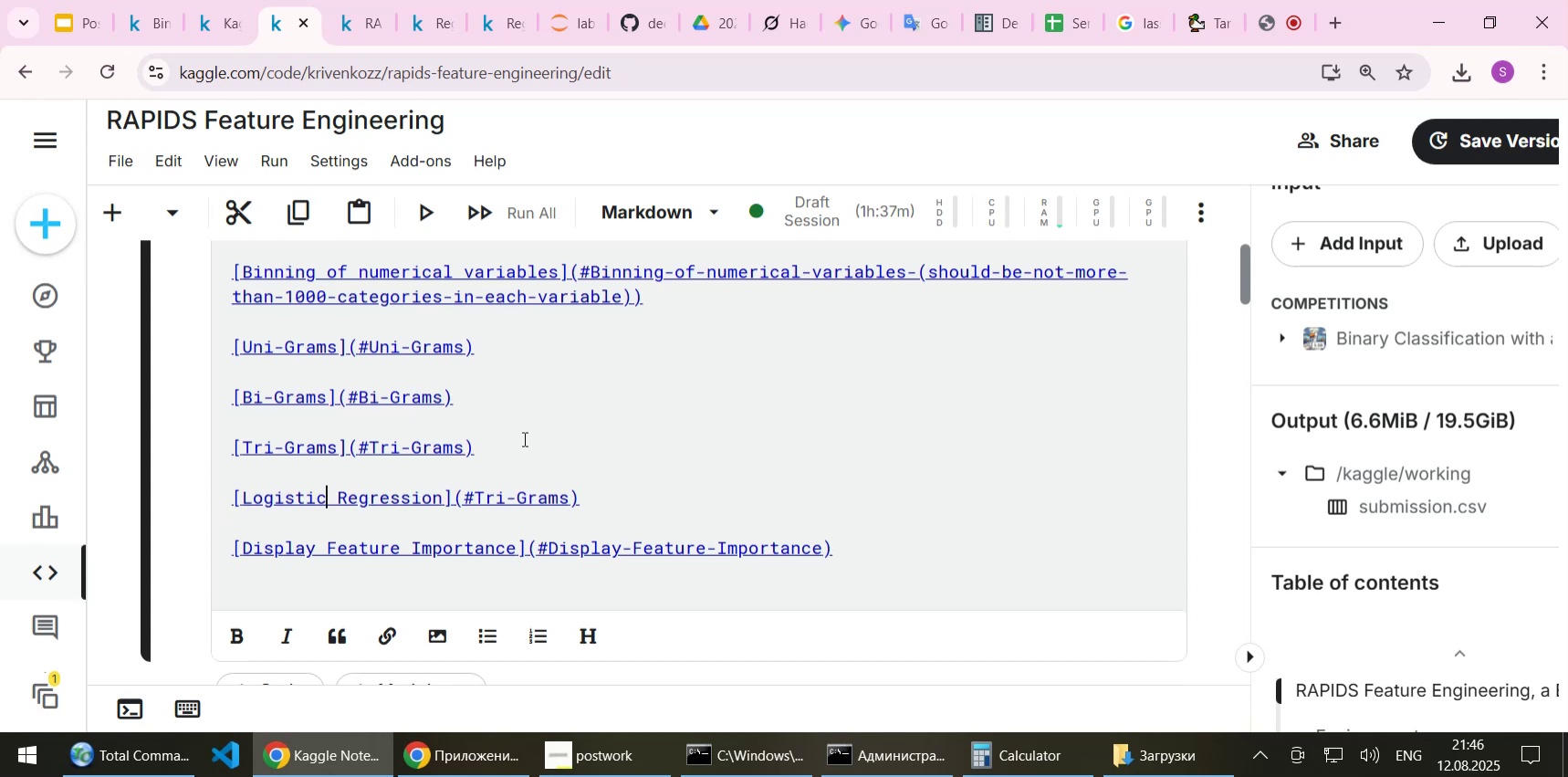 
key(ArrowRight)
 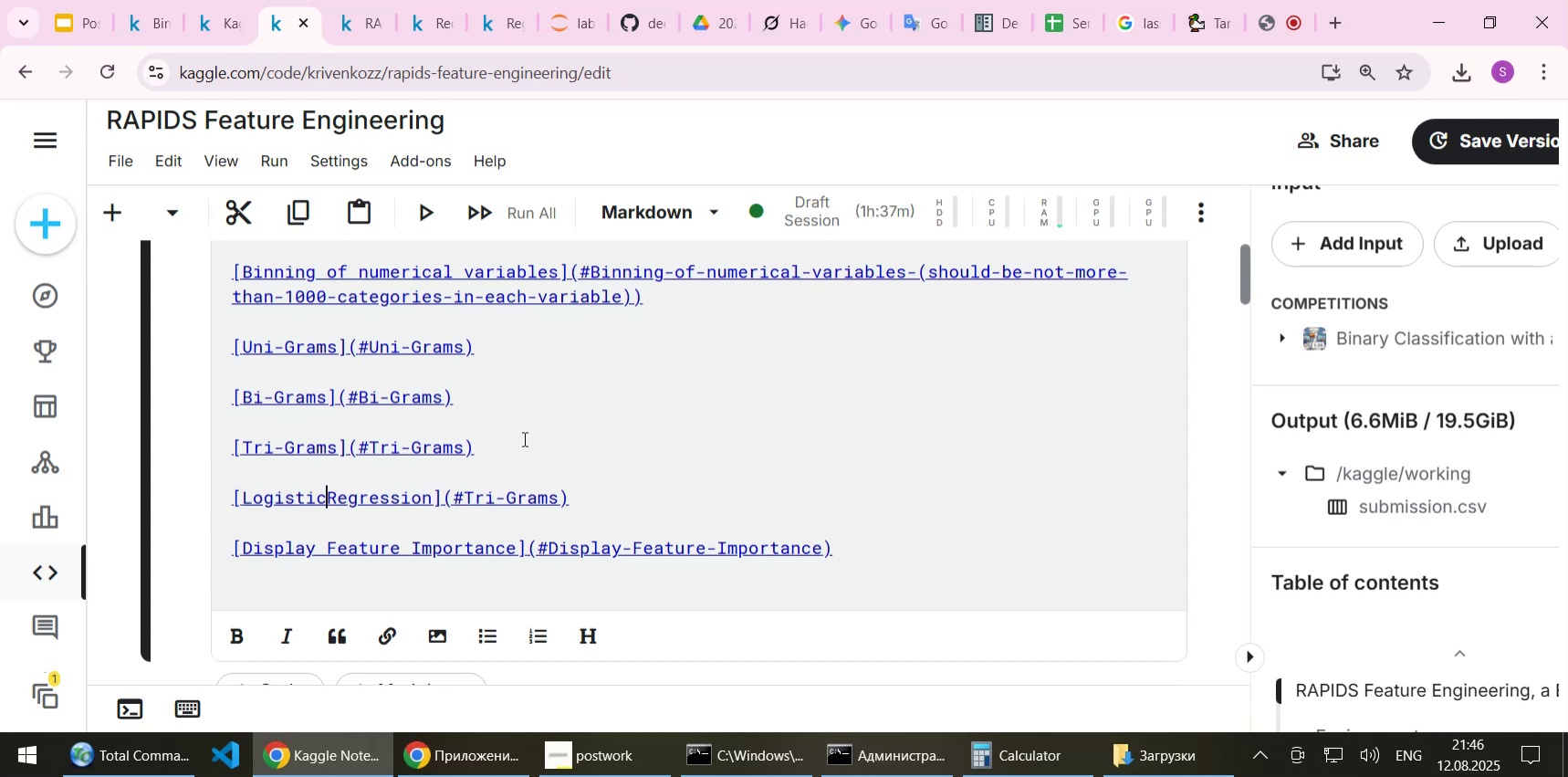 
key(Delete)
 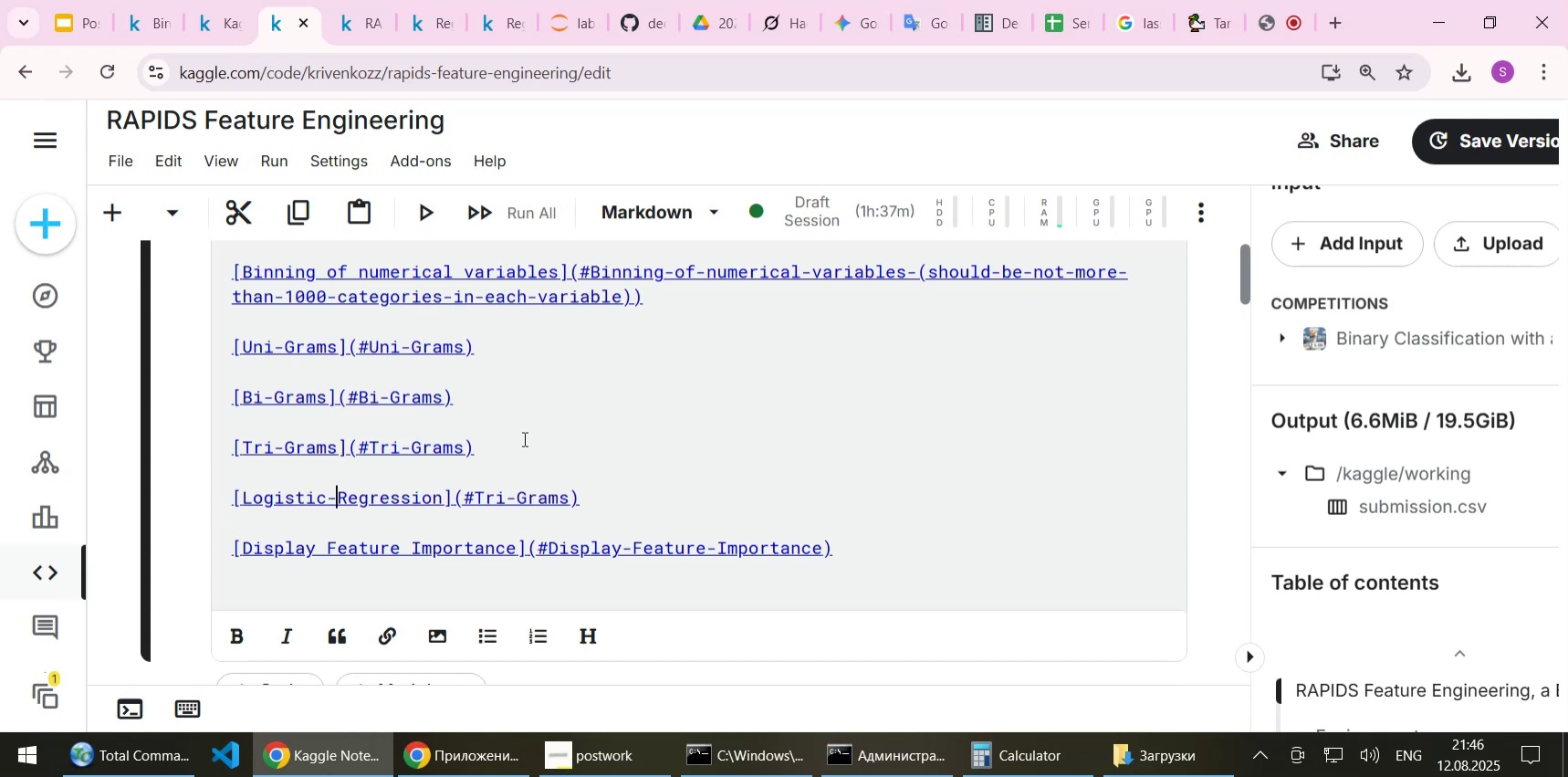 
key(Minus)
 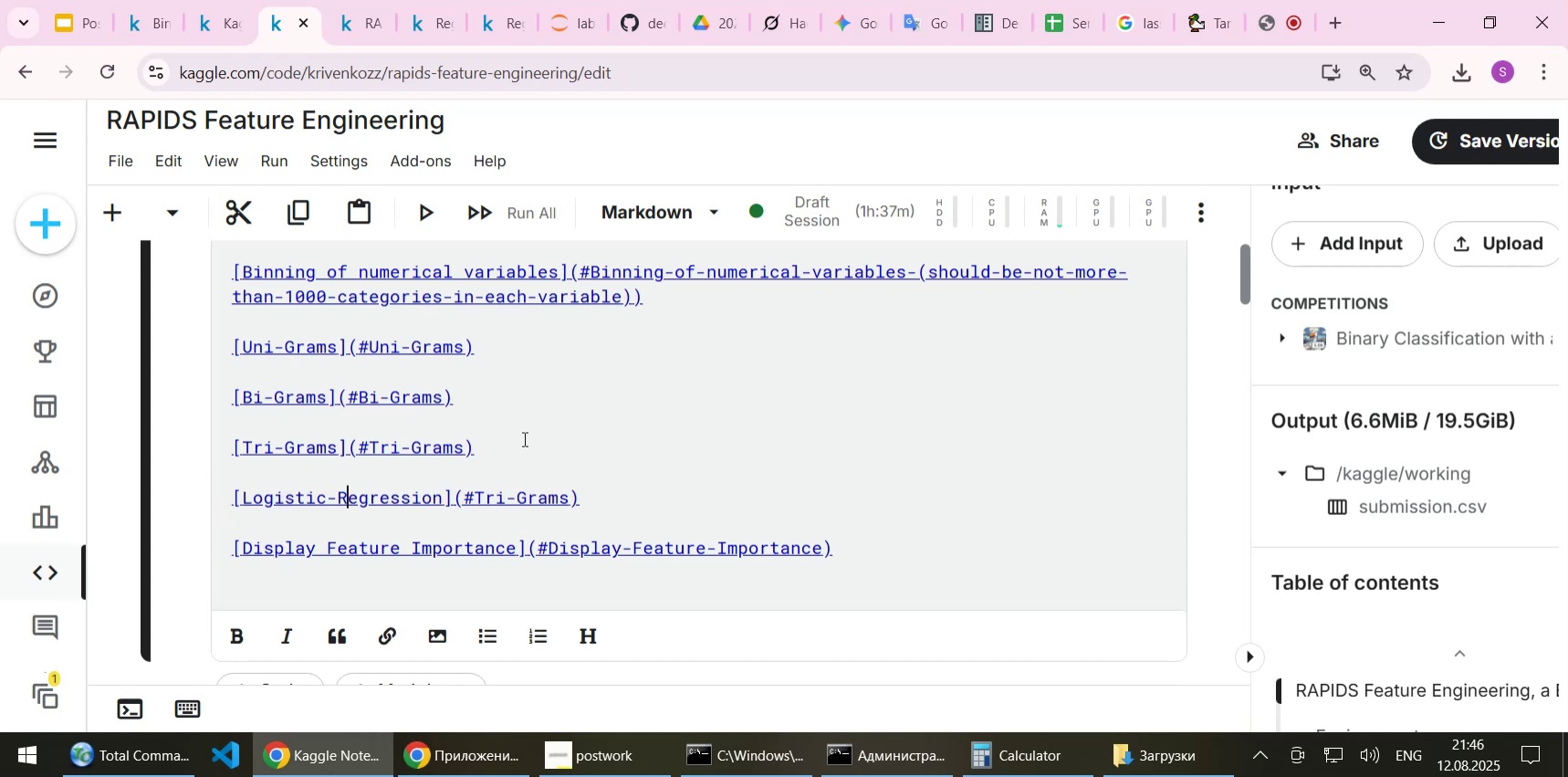 
hold_key(key=ArrowRight, duration=0.77)
 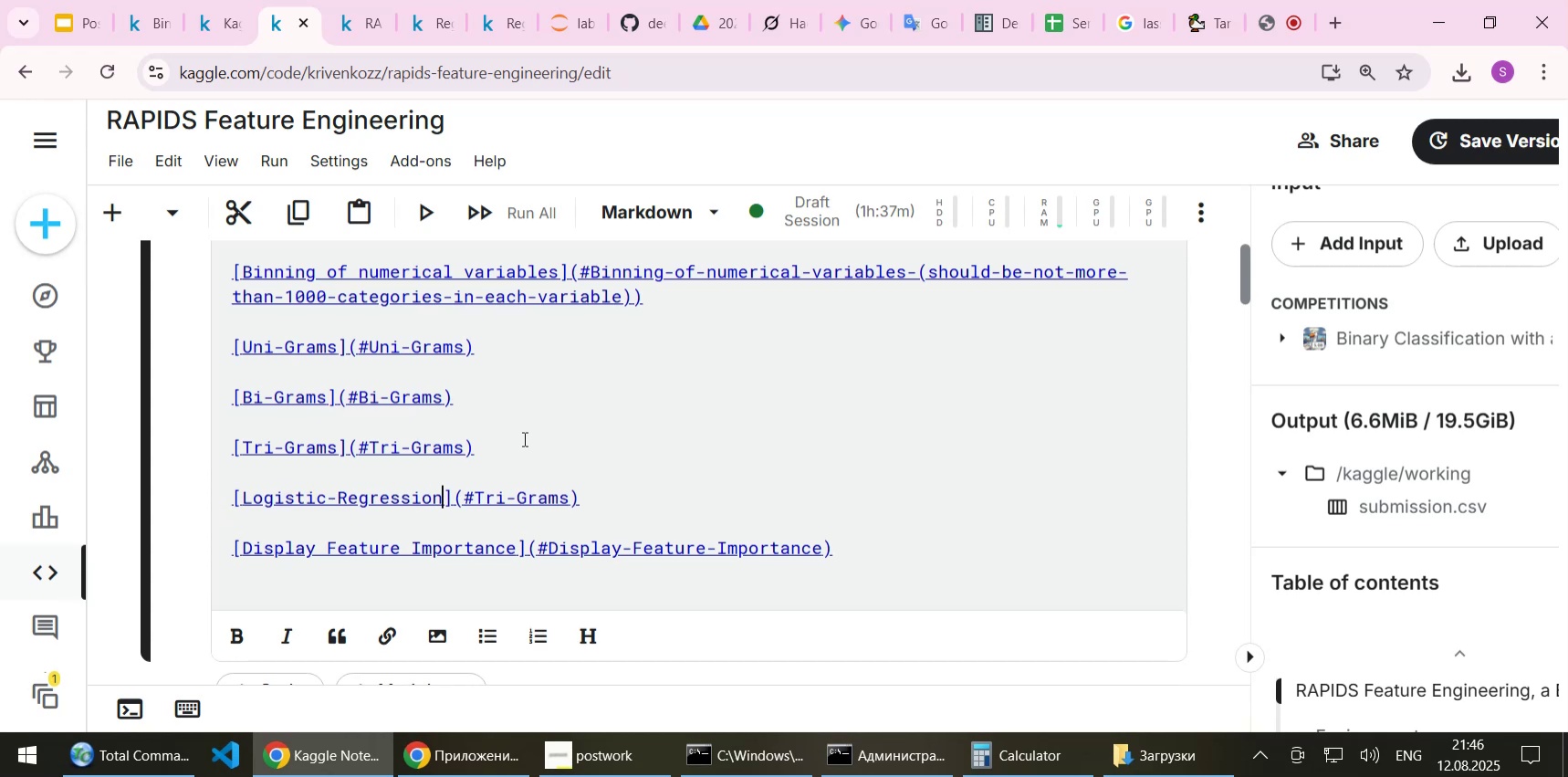 
key(ArrowRight)
 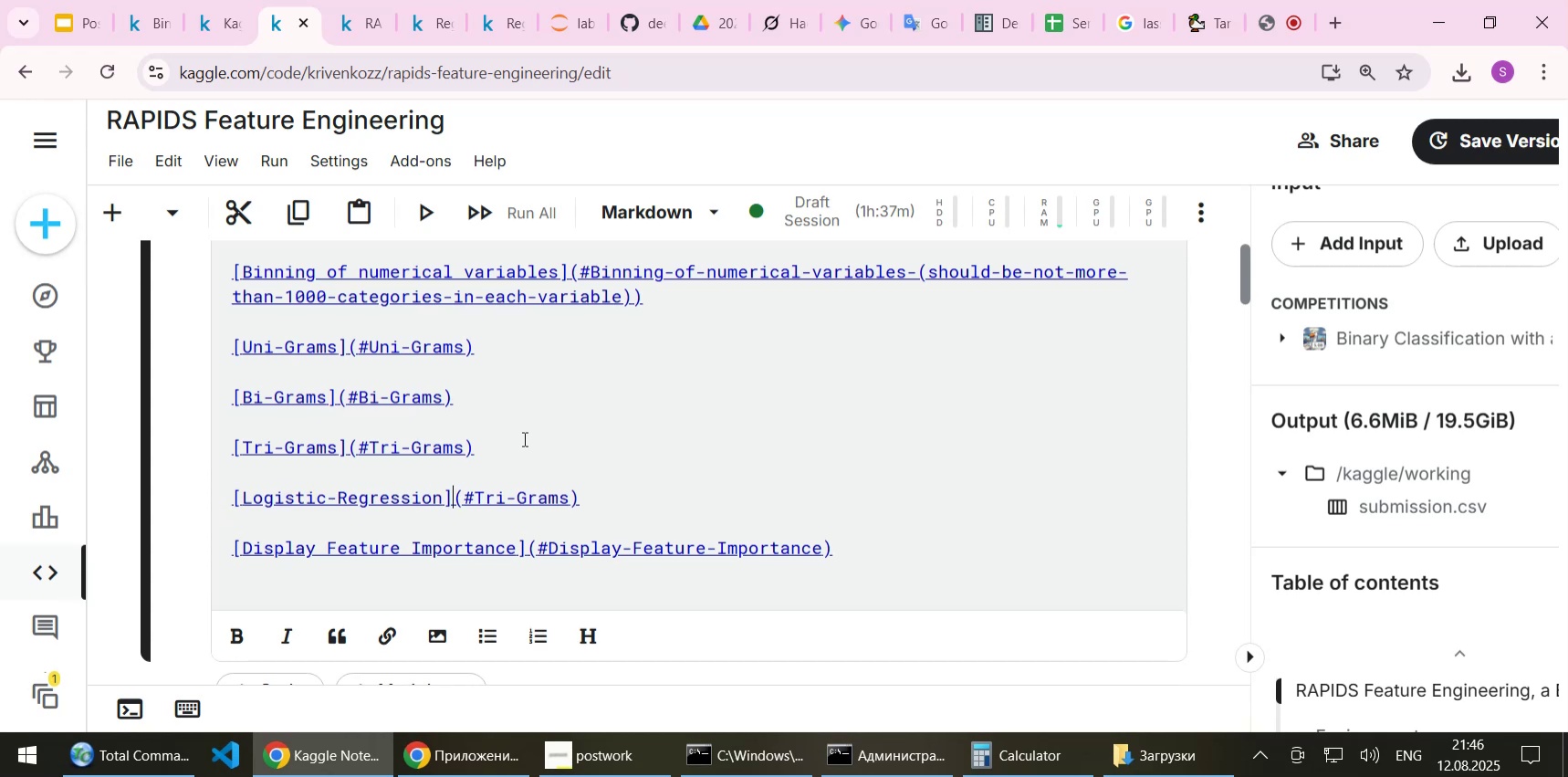 
key(ArrowRight)
 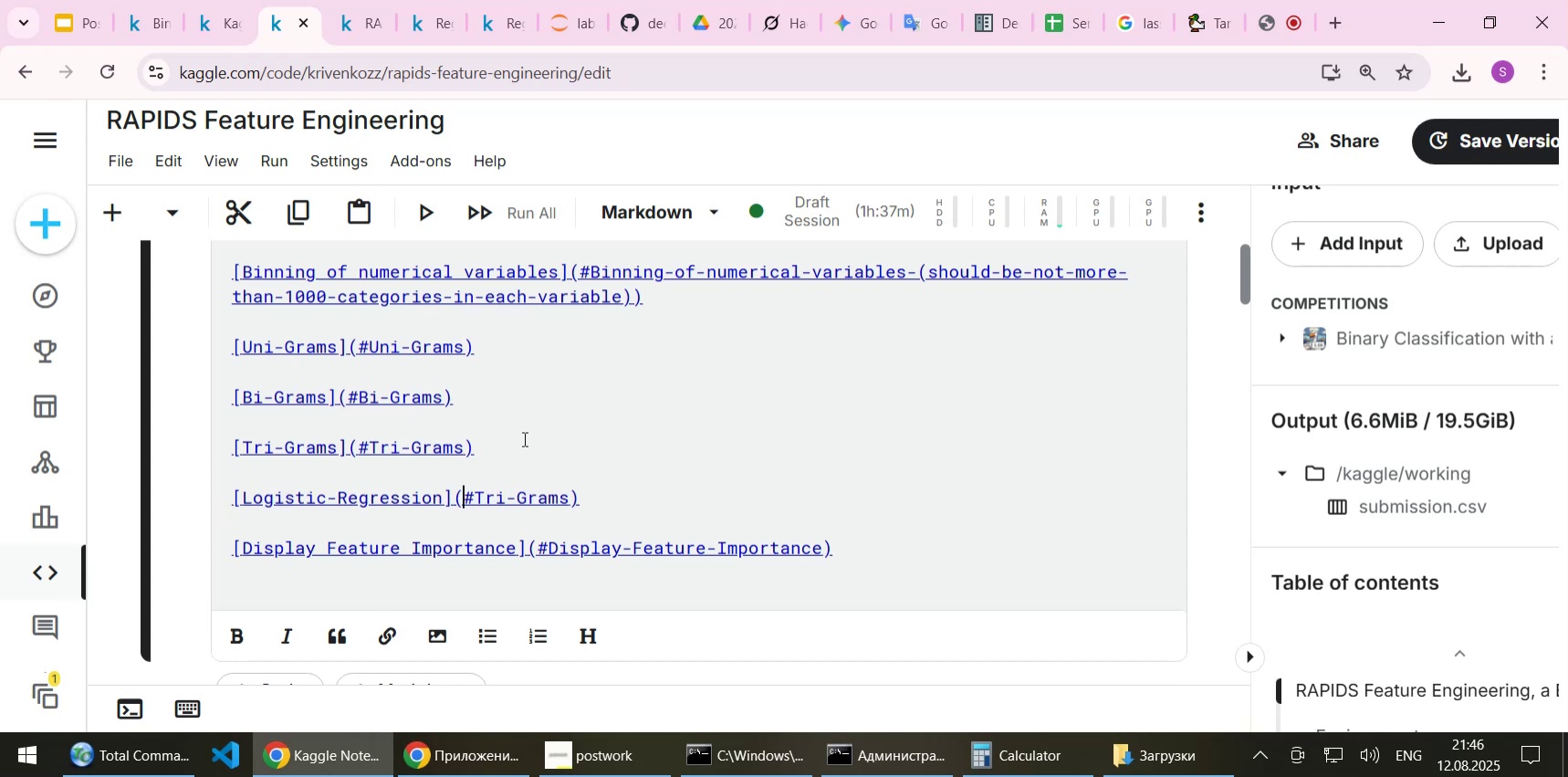 
key(ArrowRight)
 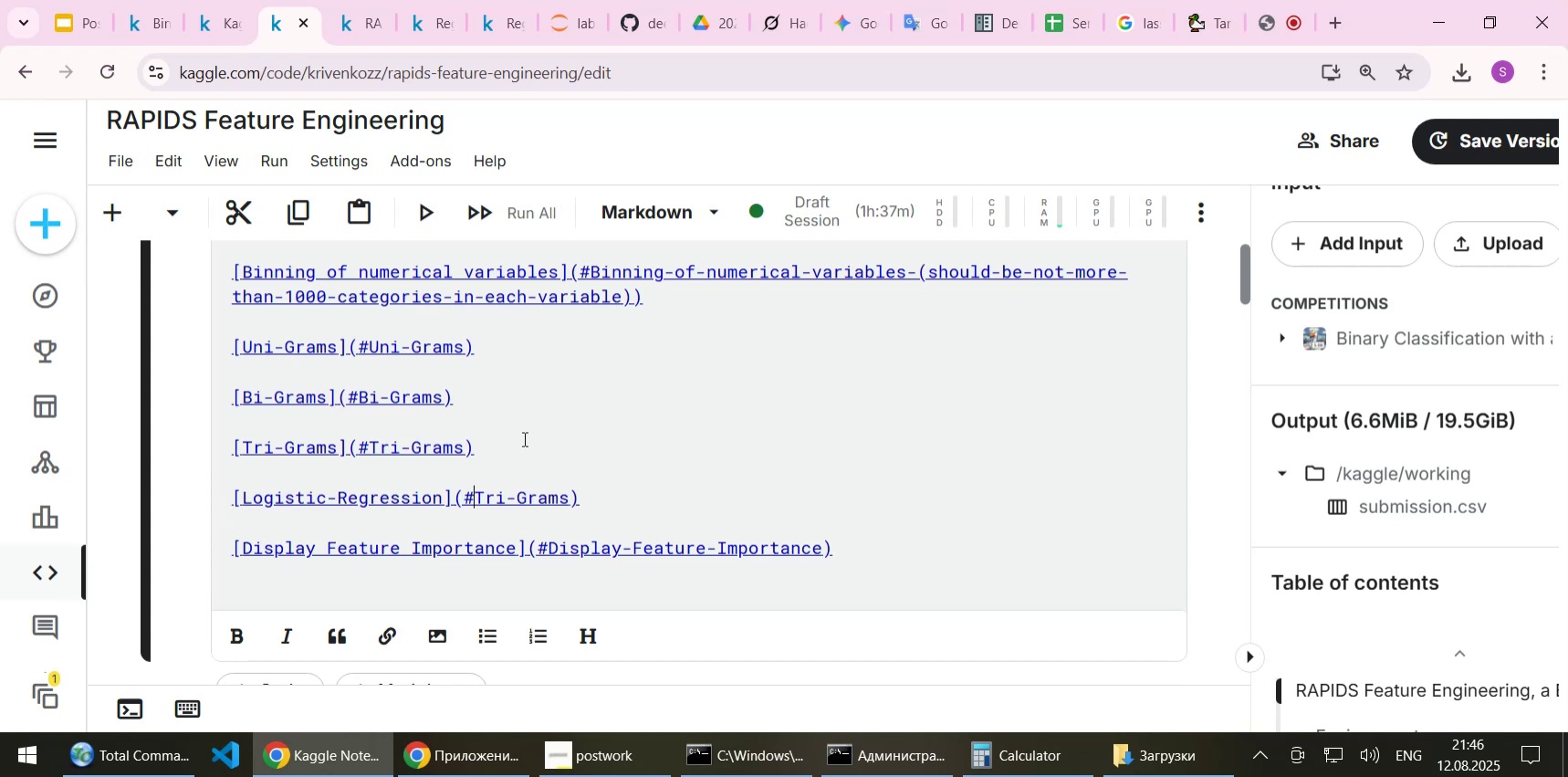 
key(ArrowRight)
 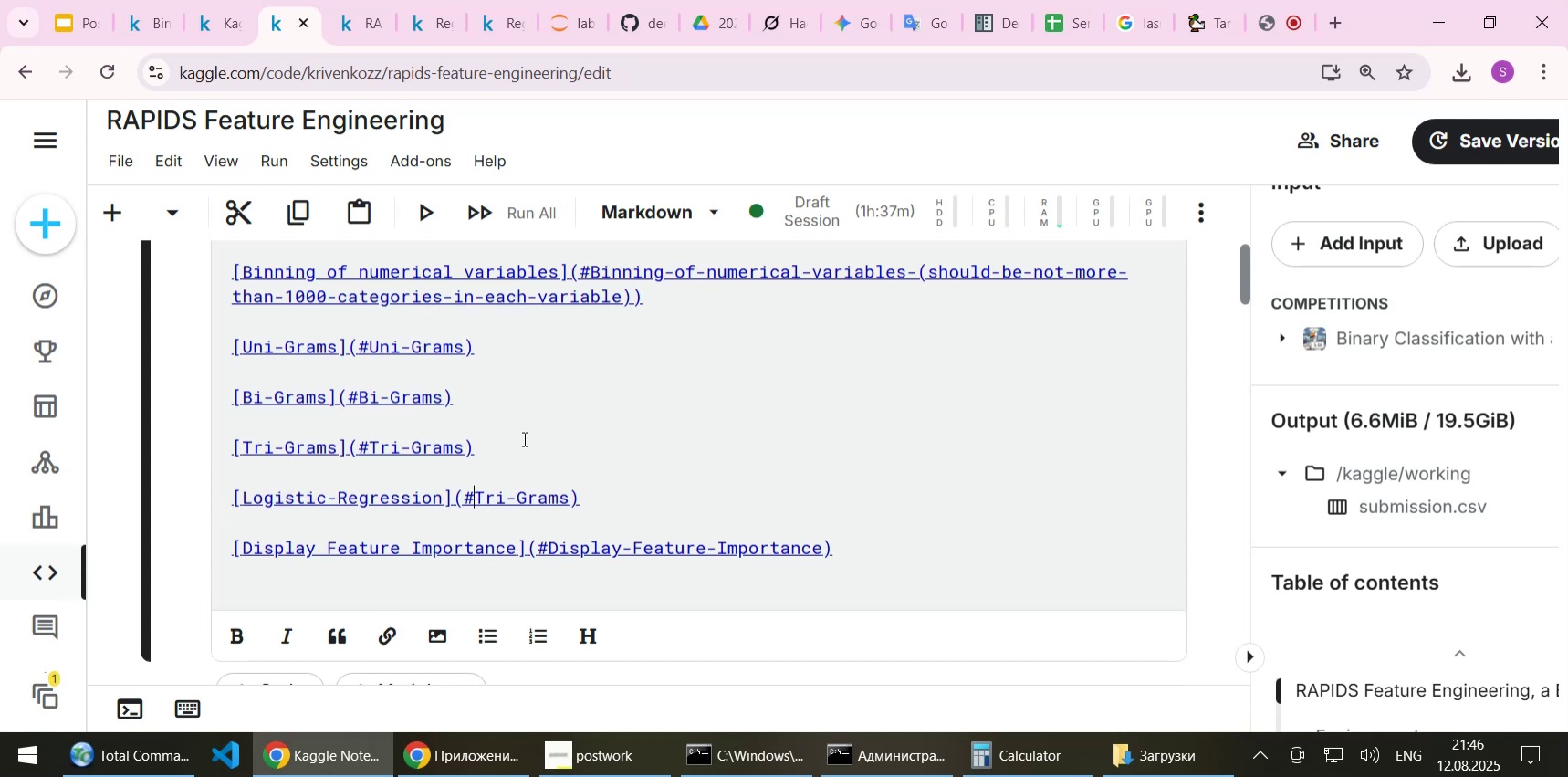 
key(Shift+End)
 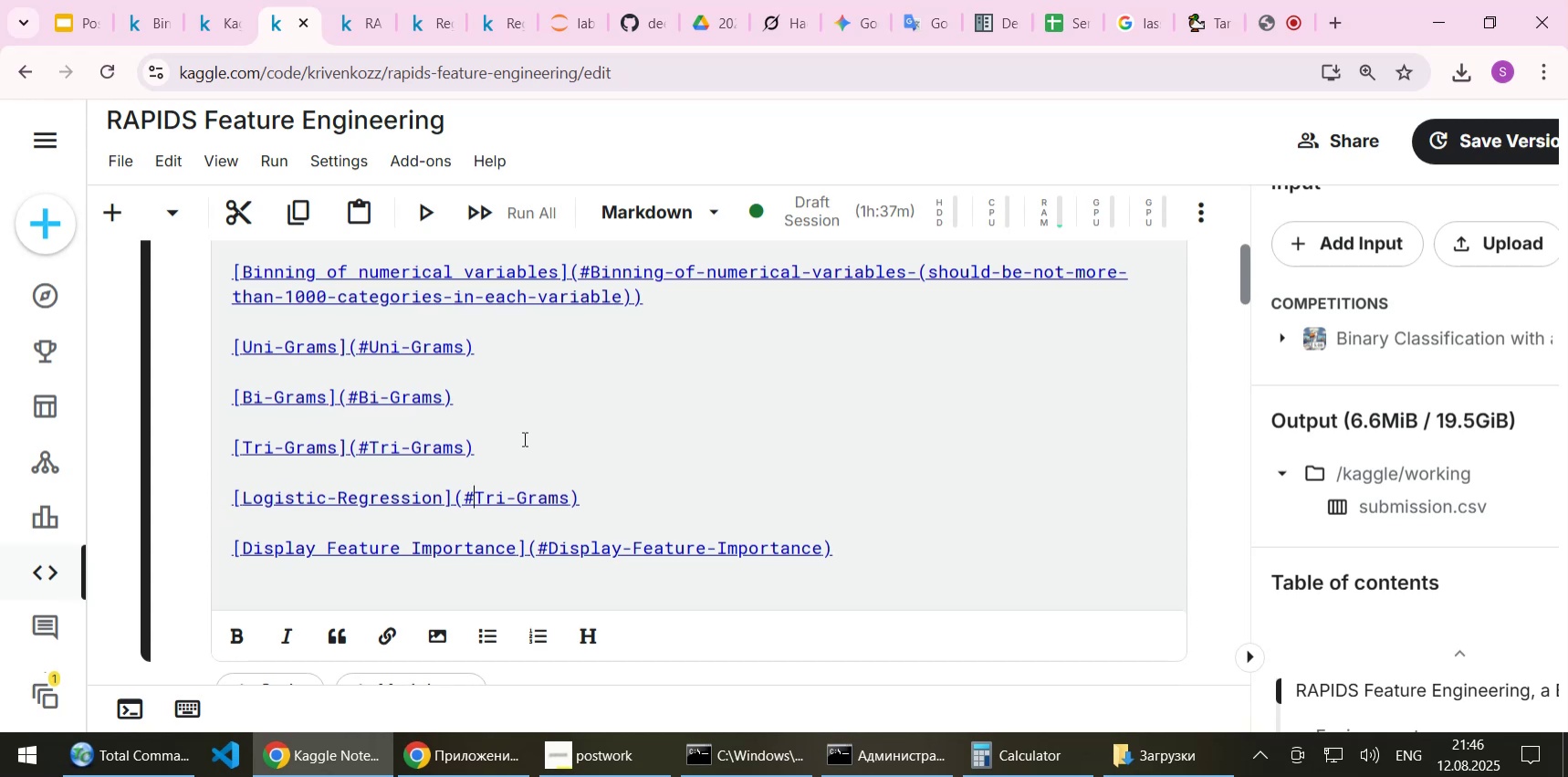 
key(Shift+ArrowLeft)
 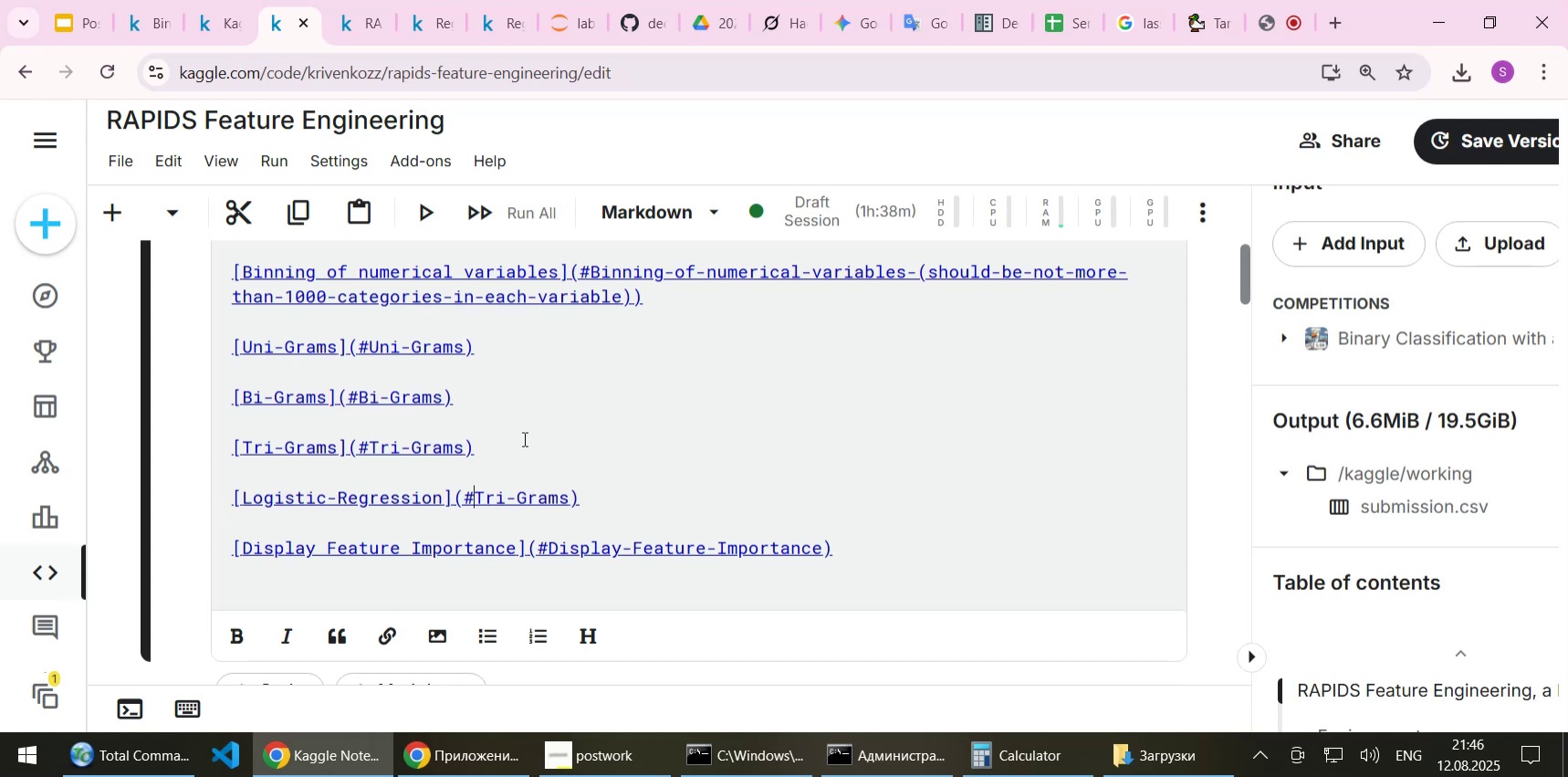 
key(Shift+ArrowRight)
 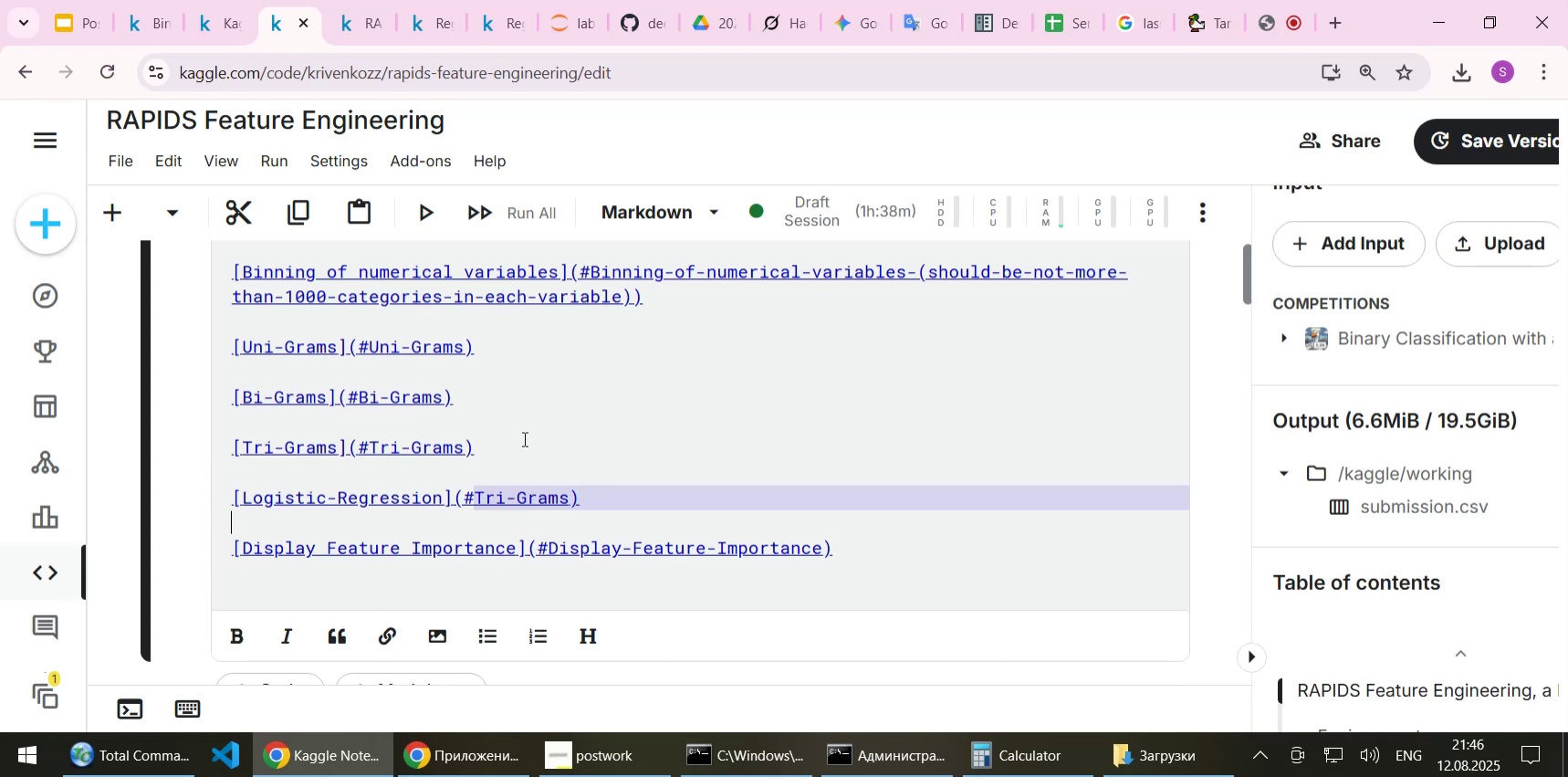 
key(Shift+ArrowRight)
 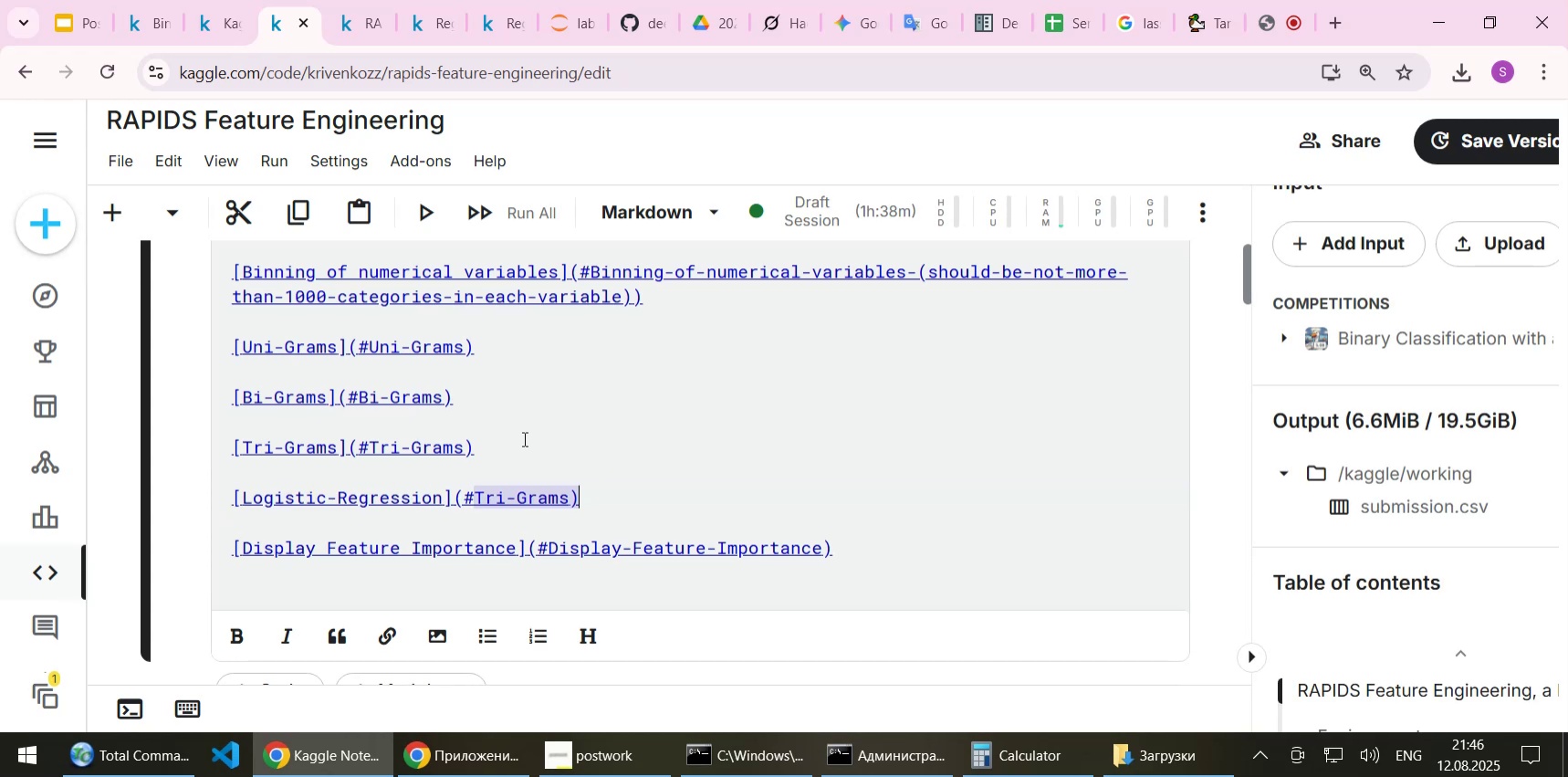 
key(Shift+ArrowLeft)
 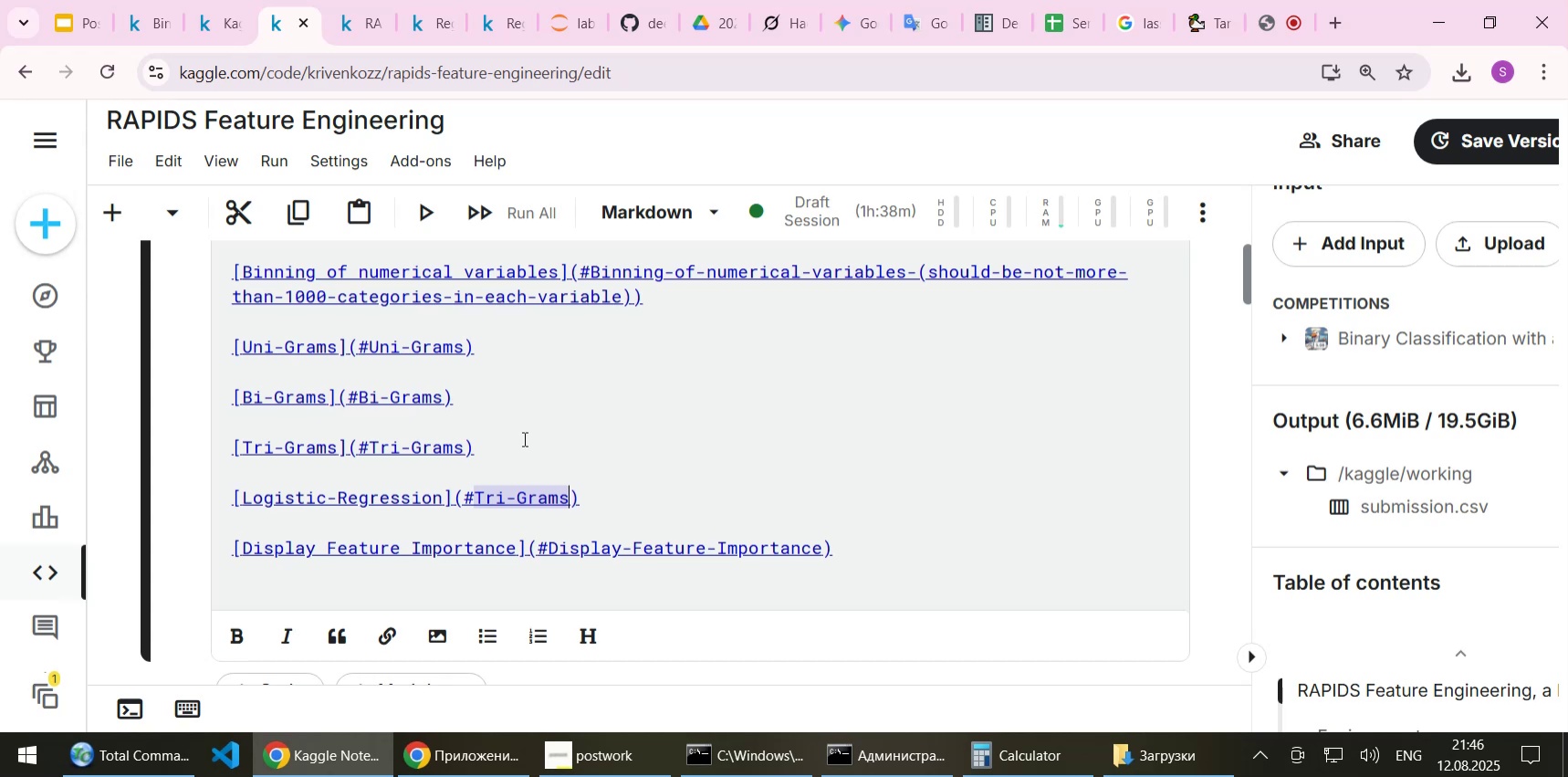 
key(Shift+ArrowLeft)
 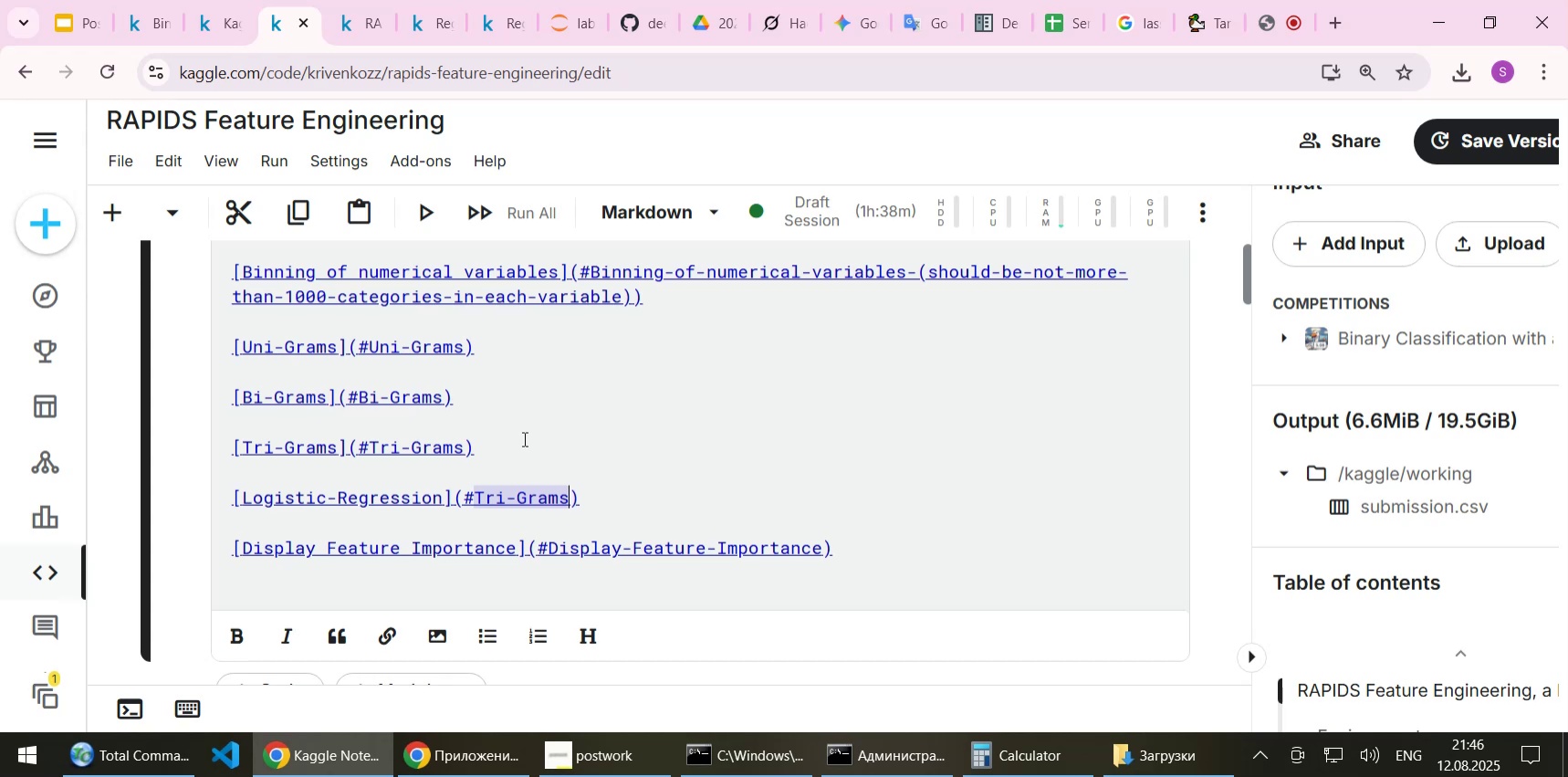 
key(Control+V)
 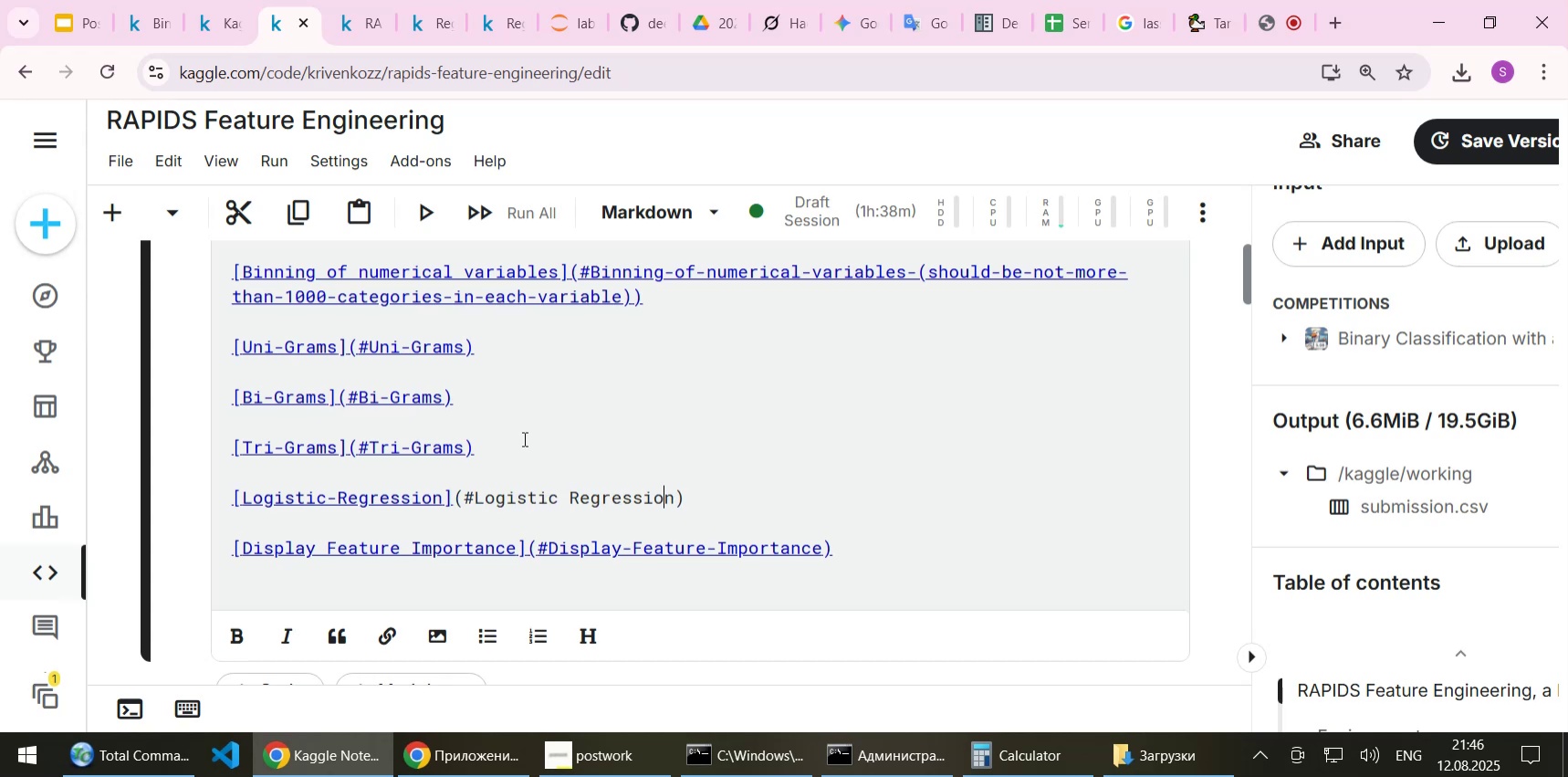 
hold_key(key=ArrowLeft, duration=0.77)
 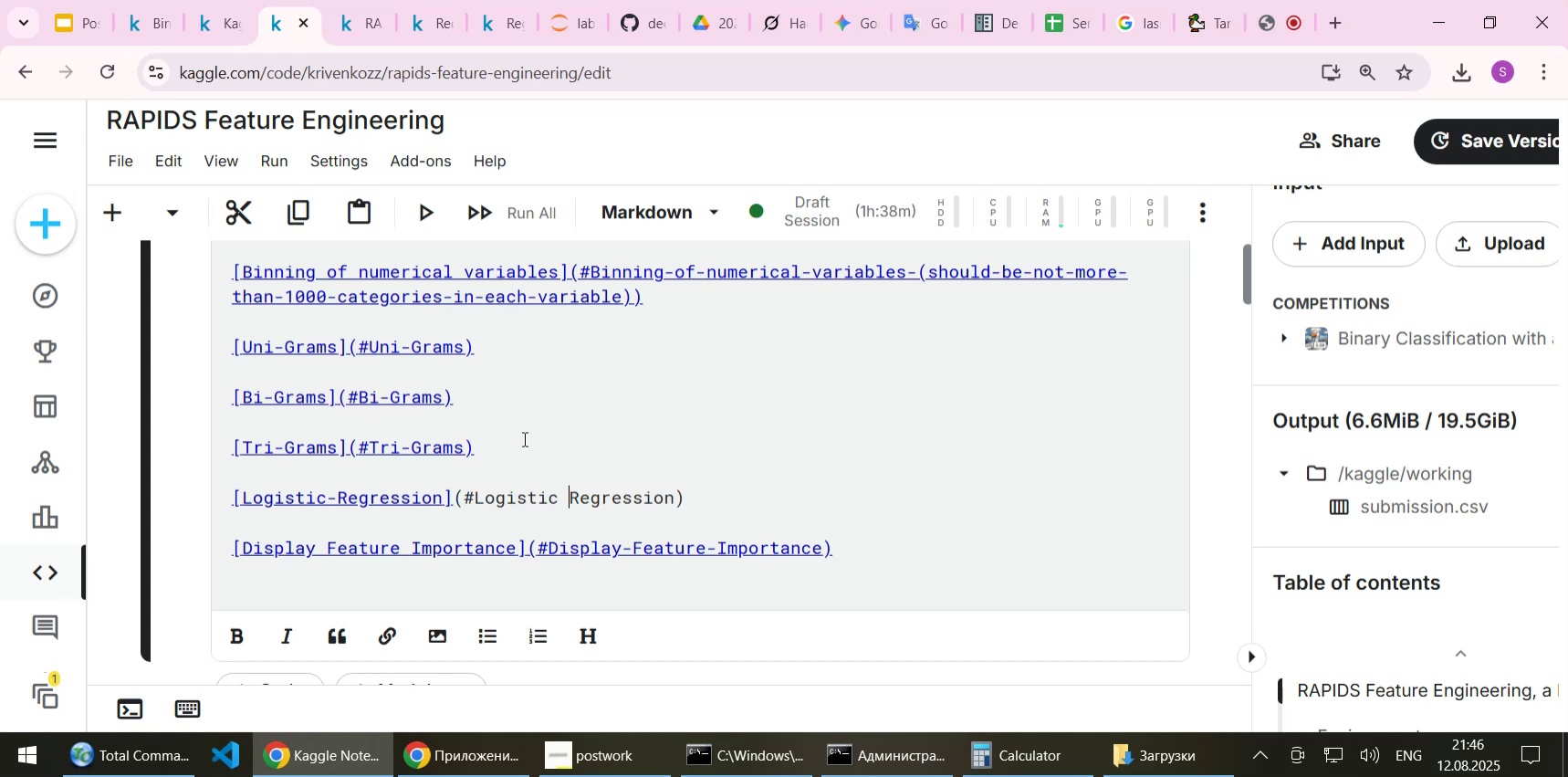 
key(ArrowLeft)
 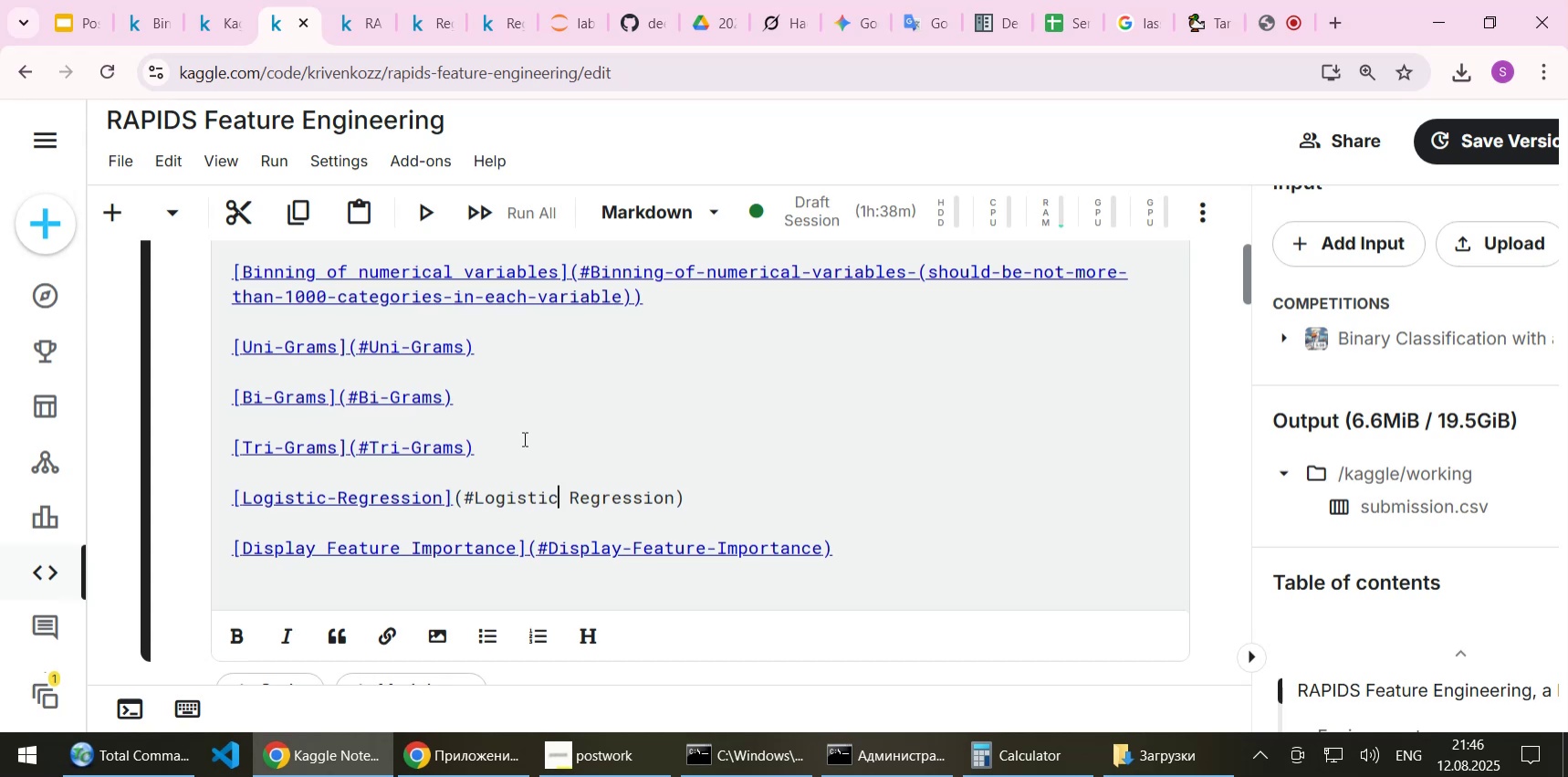 
key(ArrowLeft)
 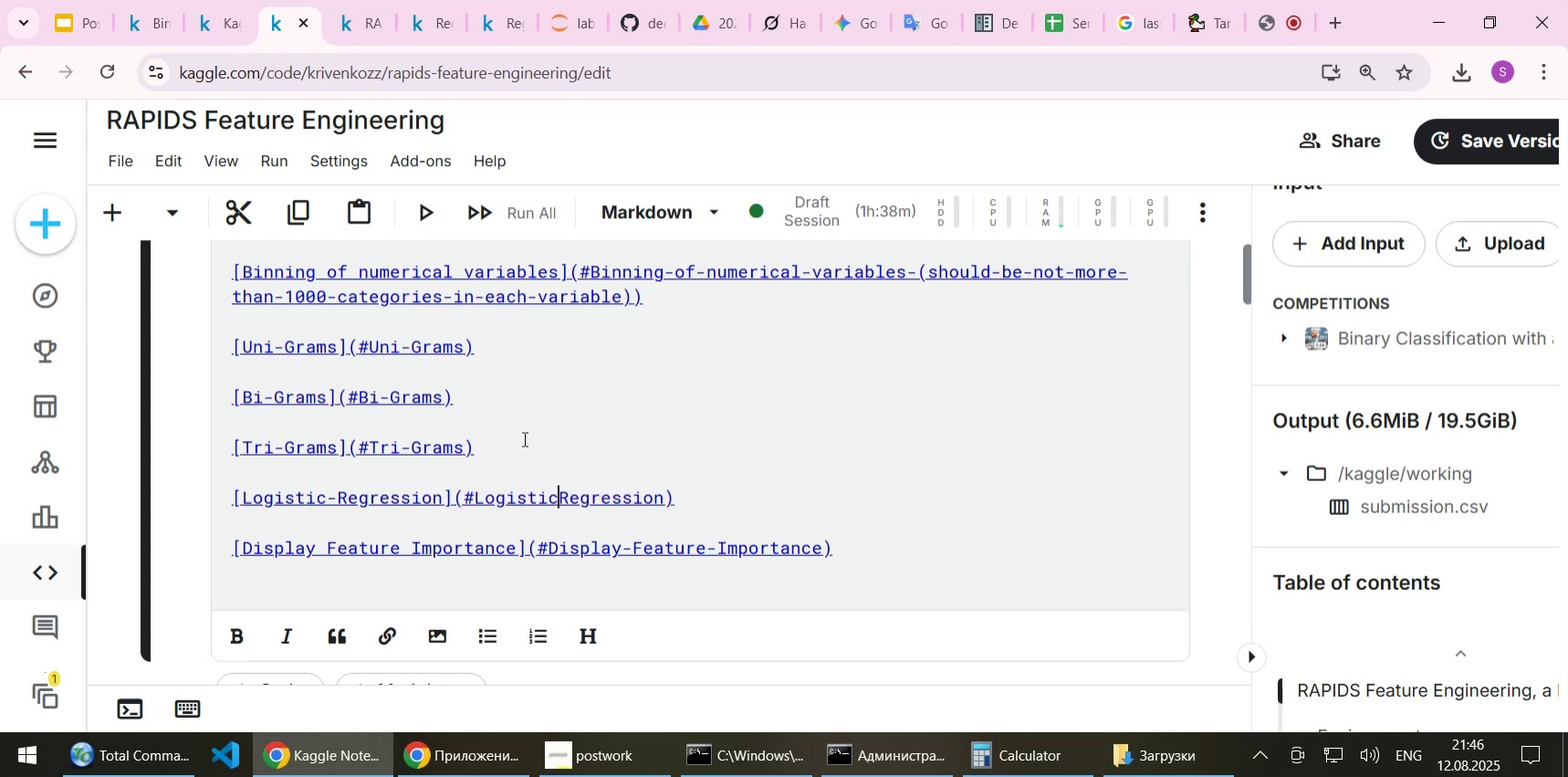 
key(Delete)
 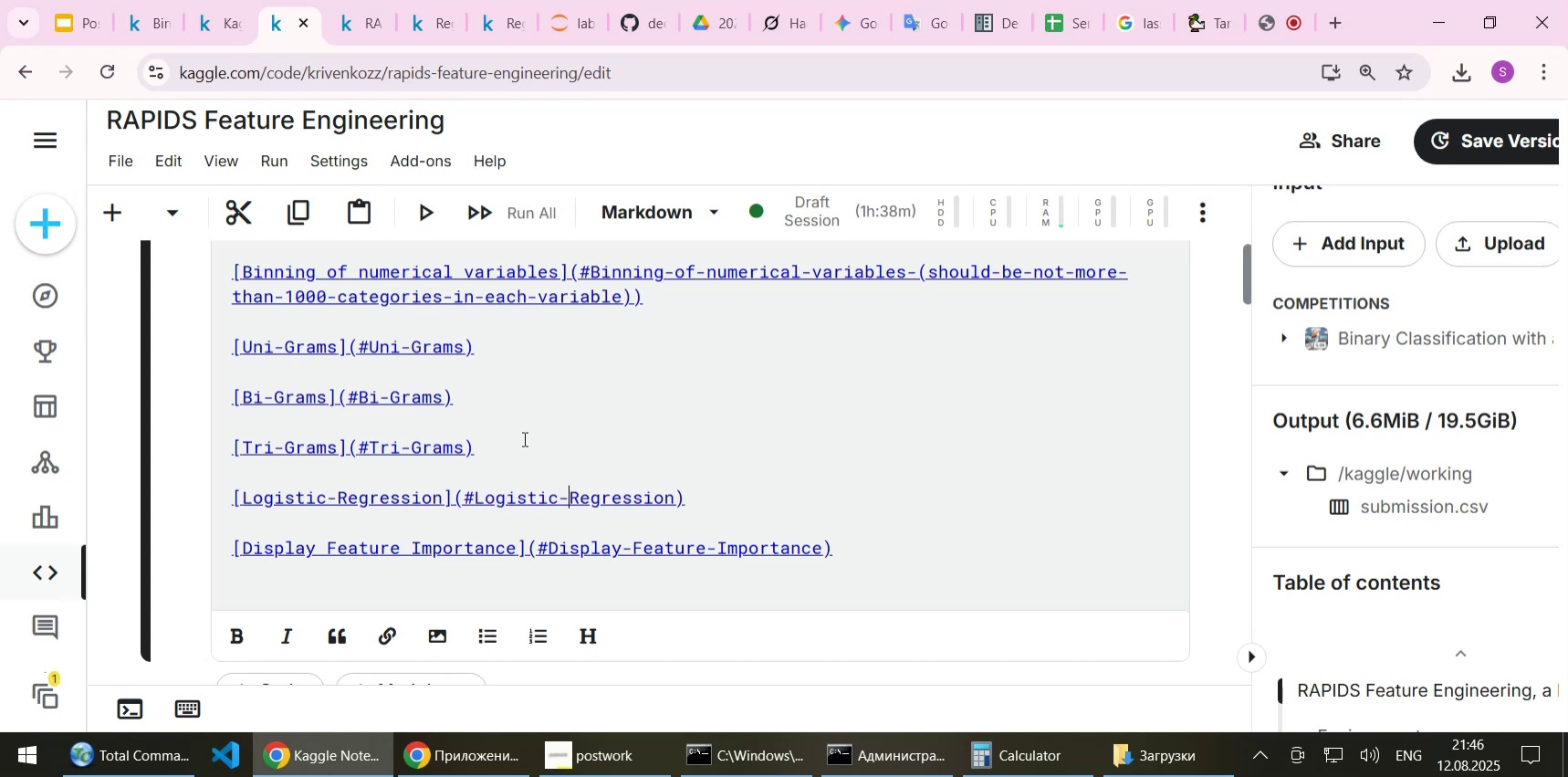 
key(Minus)
 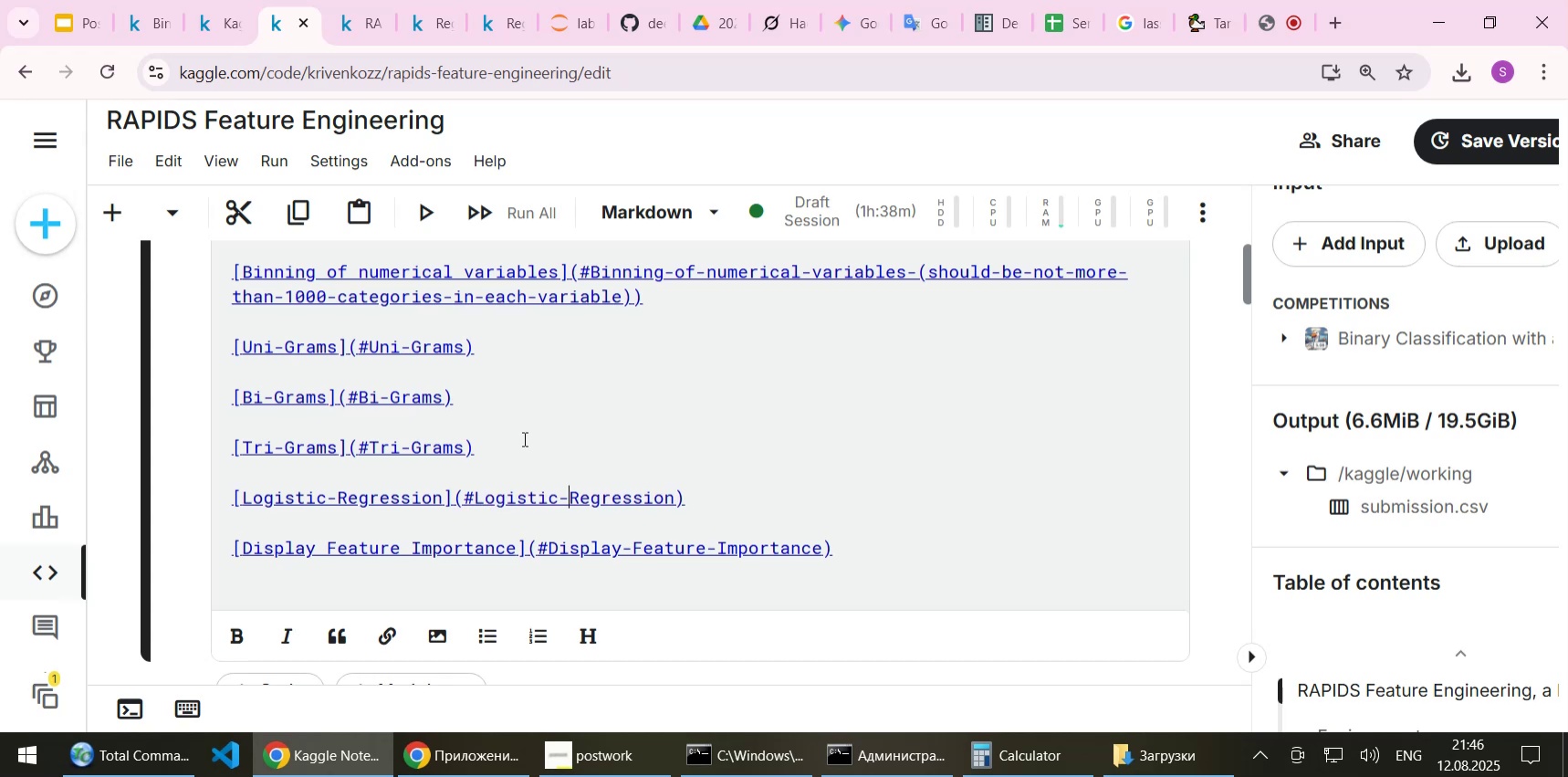 
key(Shift+ShiftLeft)
 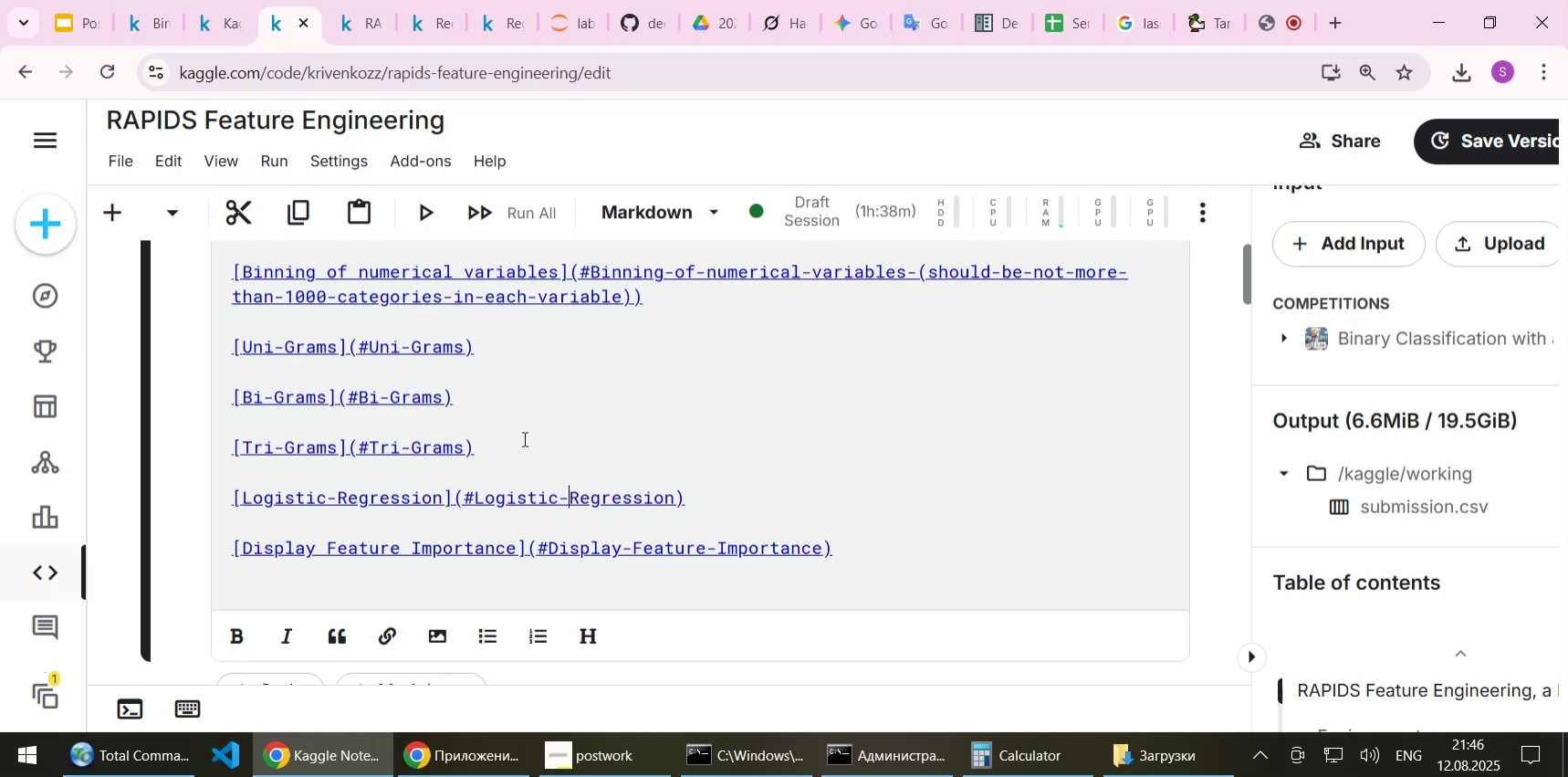 
key(Shift+Enter)
 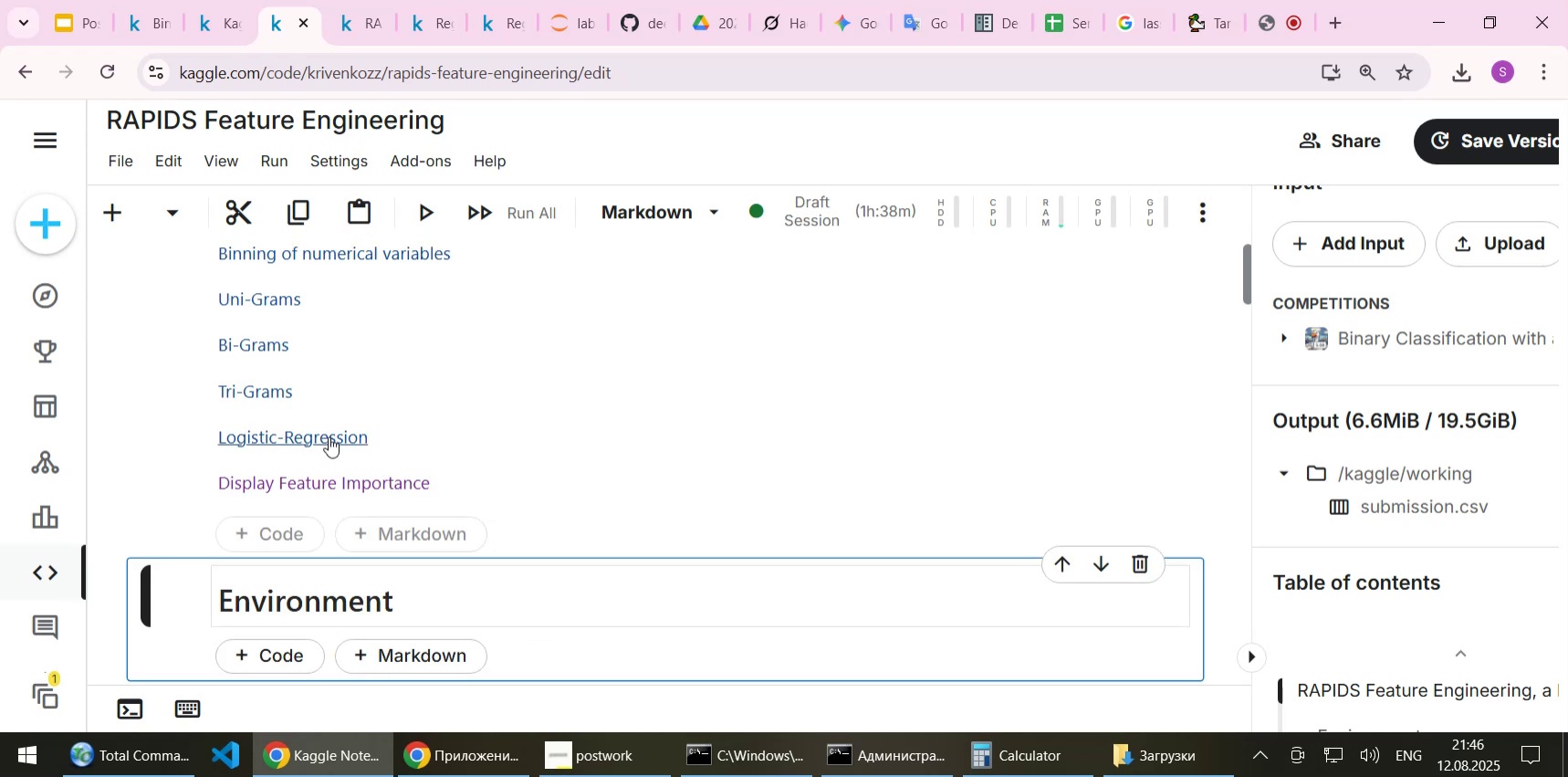 
left_click([329, 436])
 